 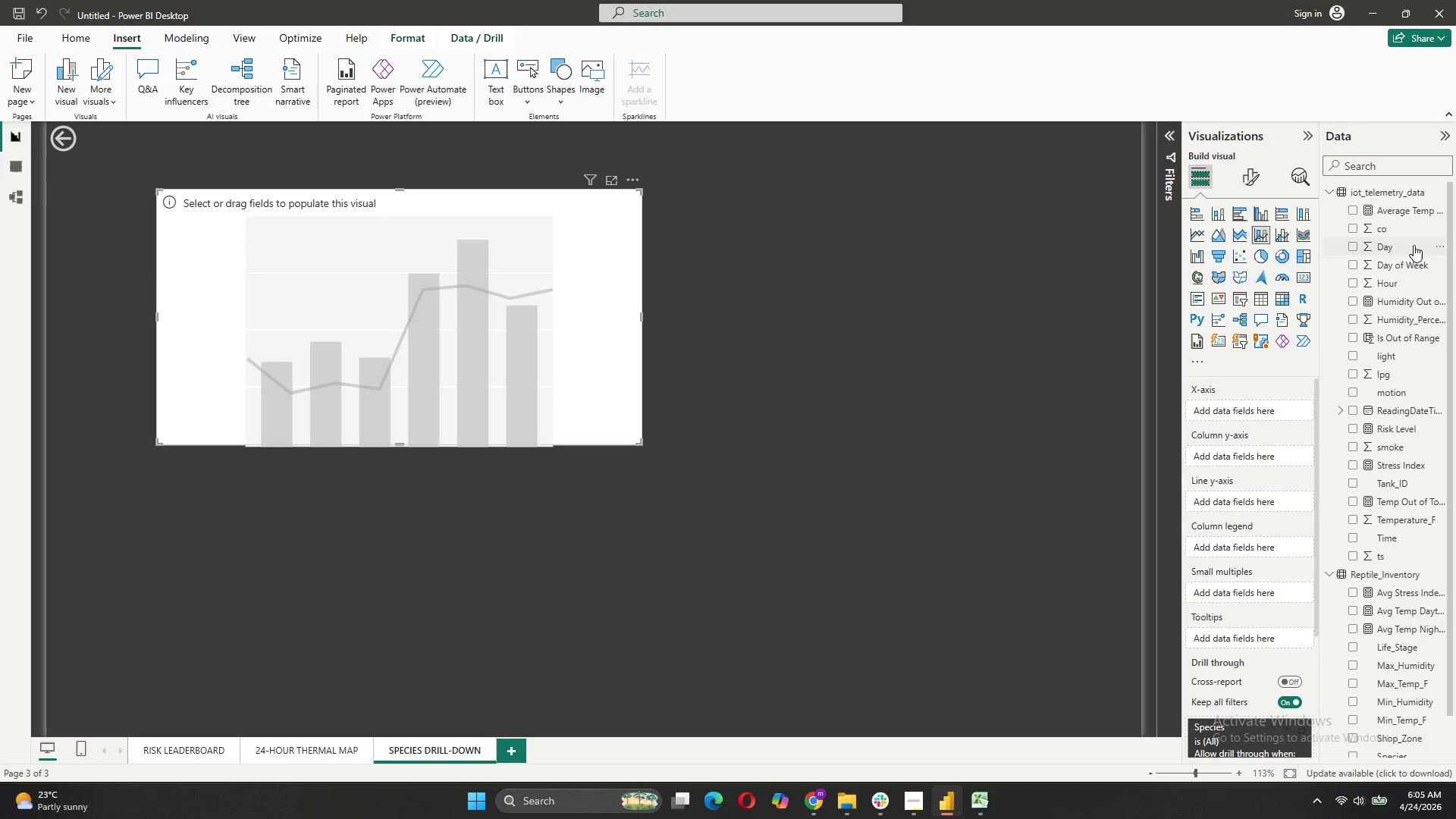 
scroll: coordinate [1407, 684], scroll_direction: down, amount: 4.0
 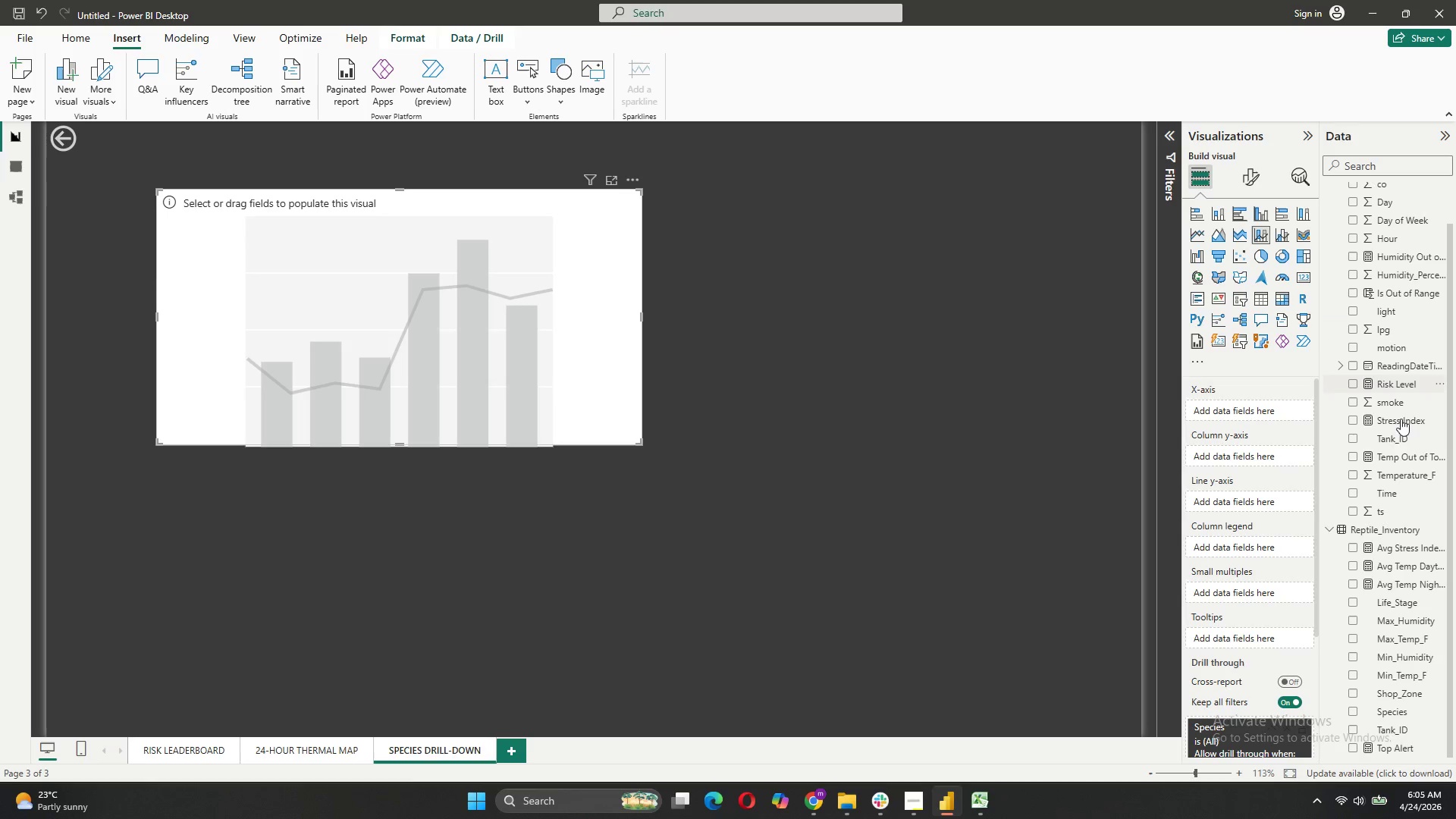 
scroll: coordinate [1398, 458], scroll_direction: up, amount: 3.0
 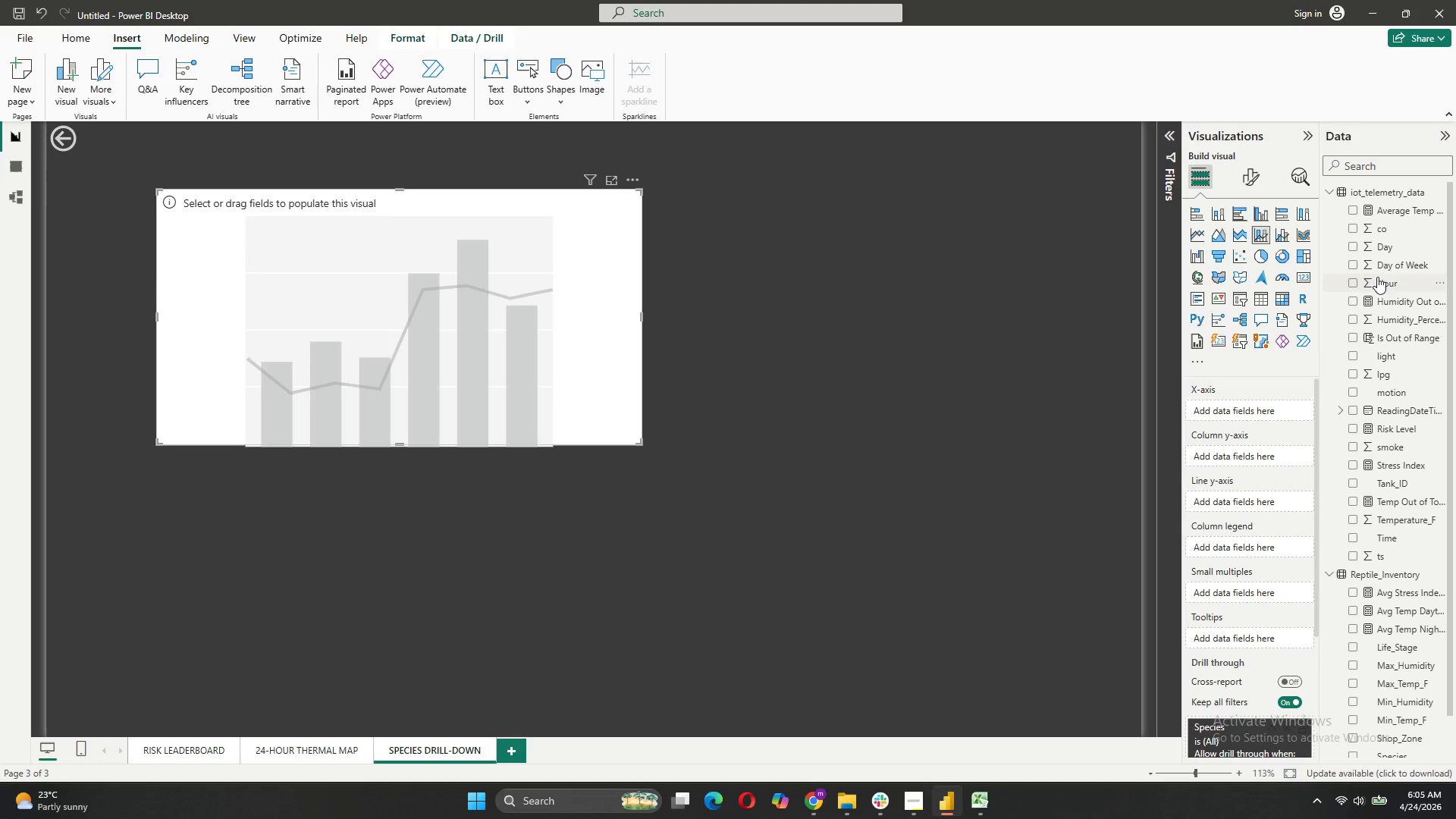 
mouse_move([1395, 271])
 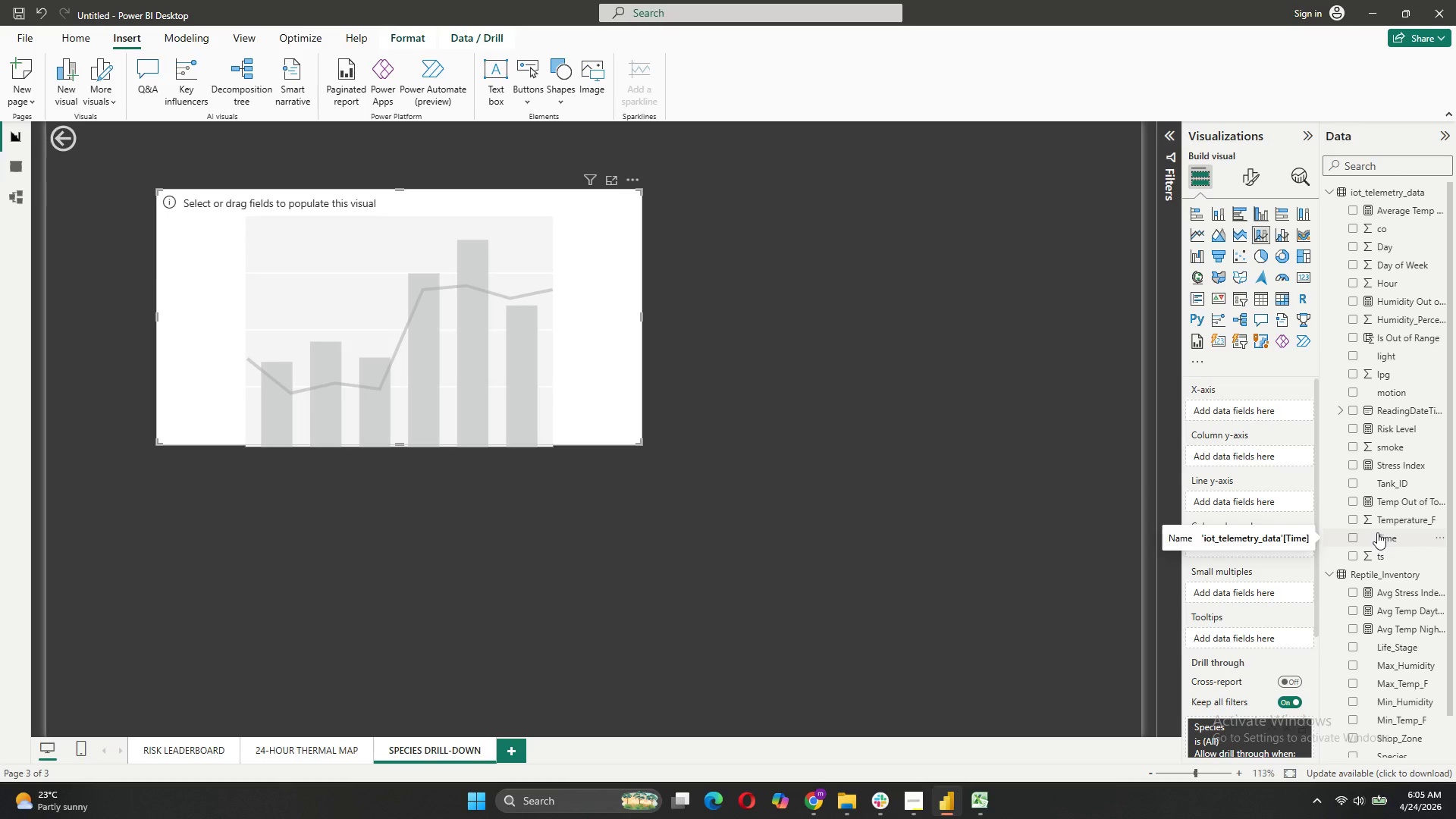 
wait(8.21)
 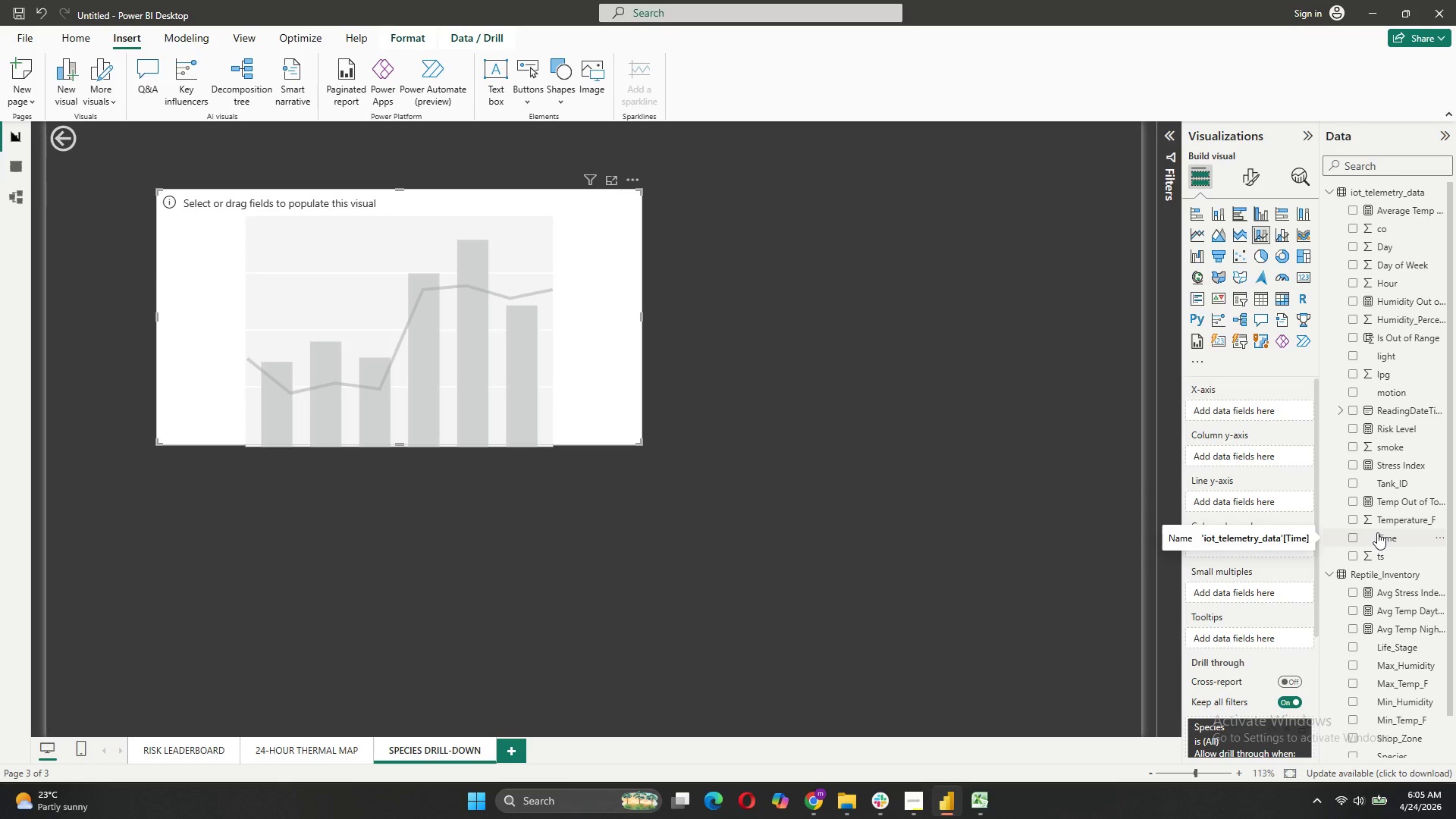 
mouse_move([1396, 244])
 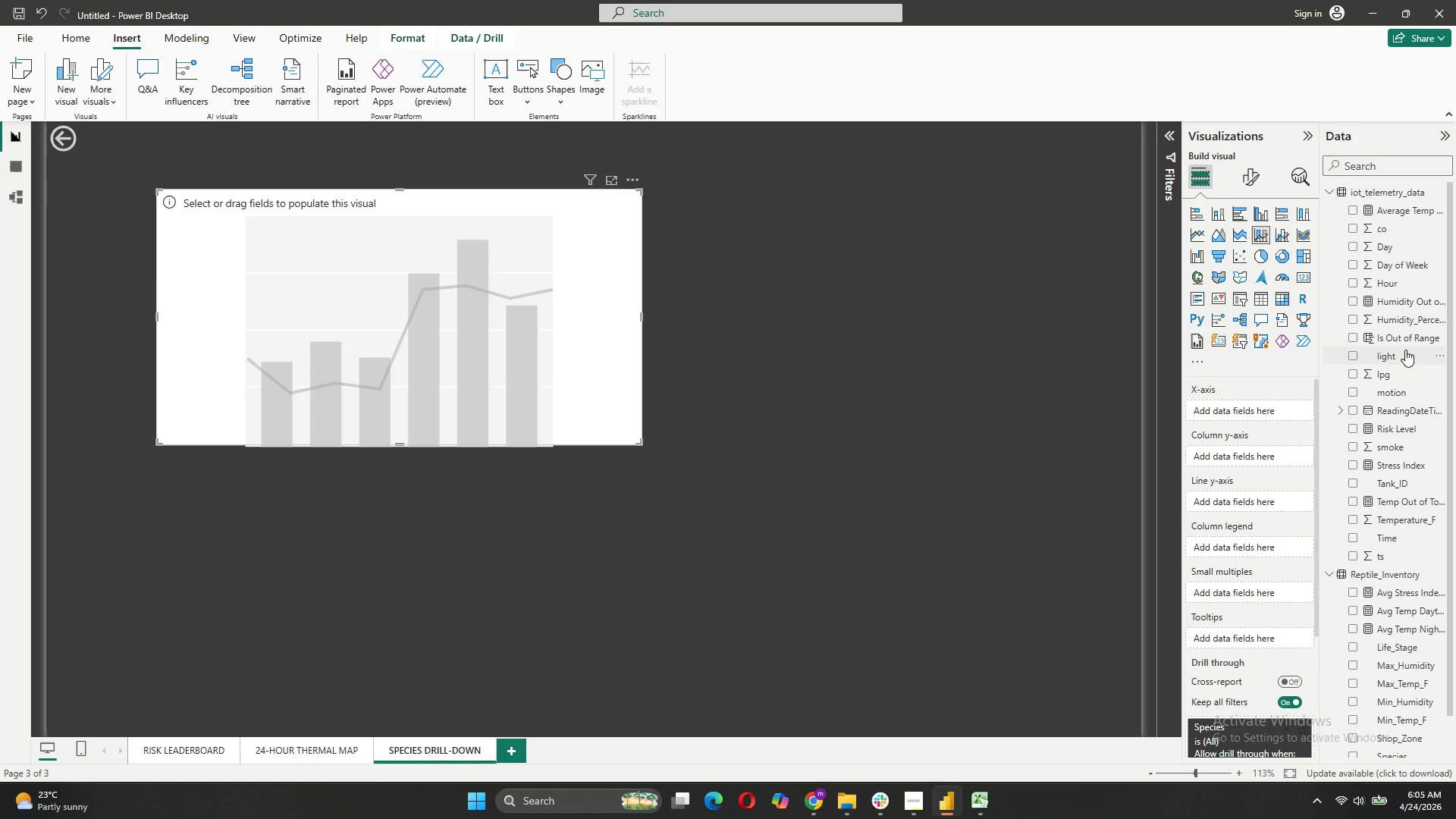 
mouse_move([1401, 410])
 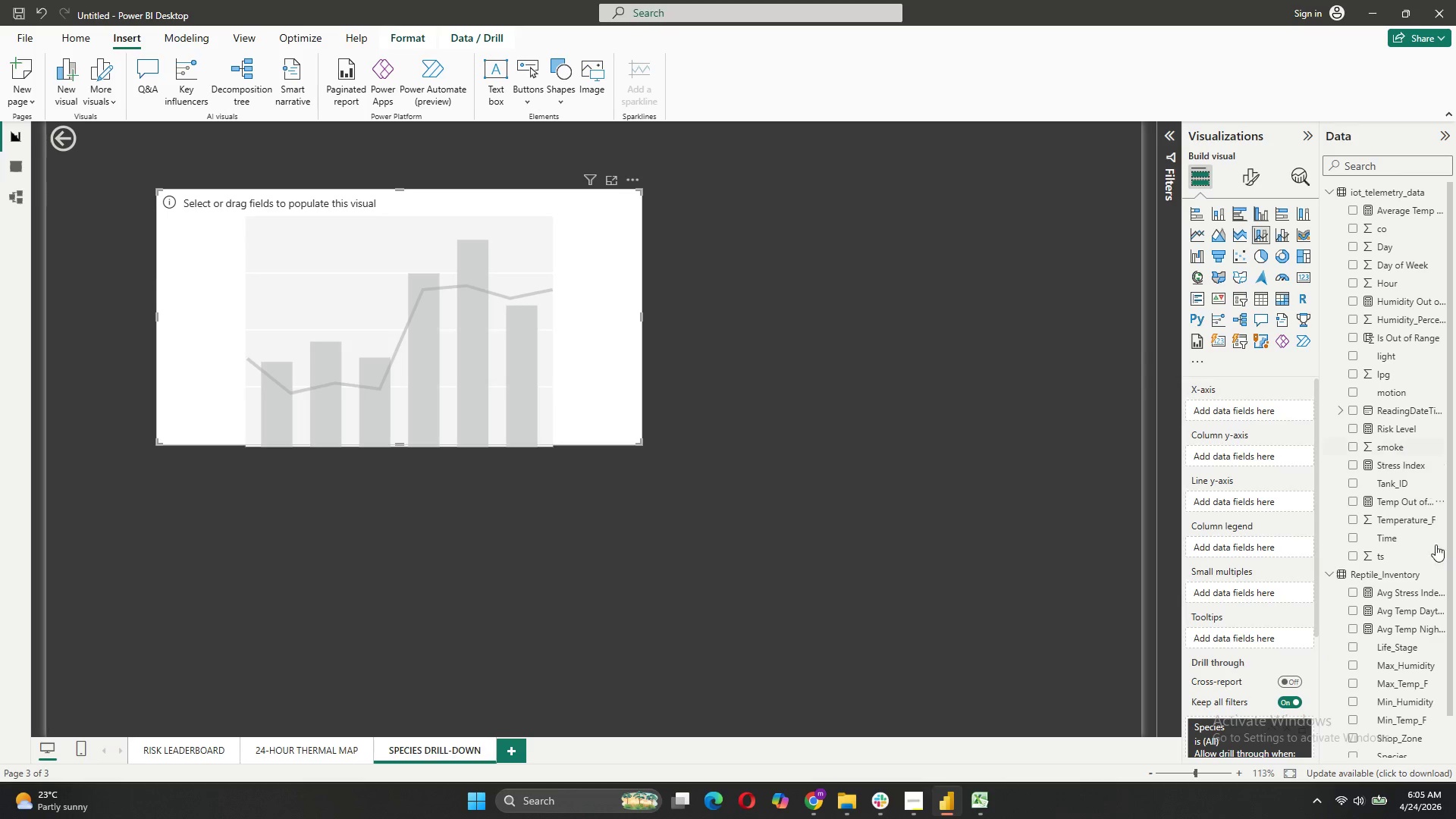 
scroll: coordinate [1399, 635], scroll_direction: down, amount: 4.0
 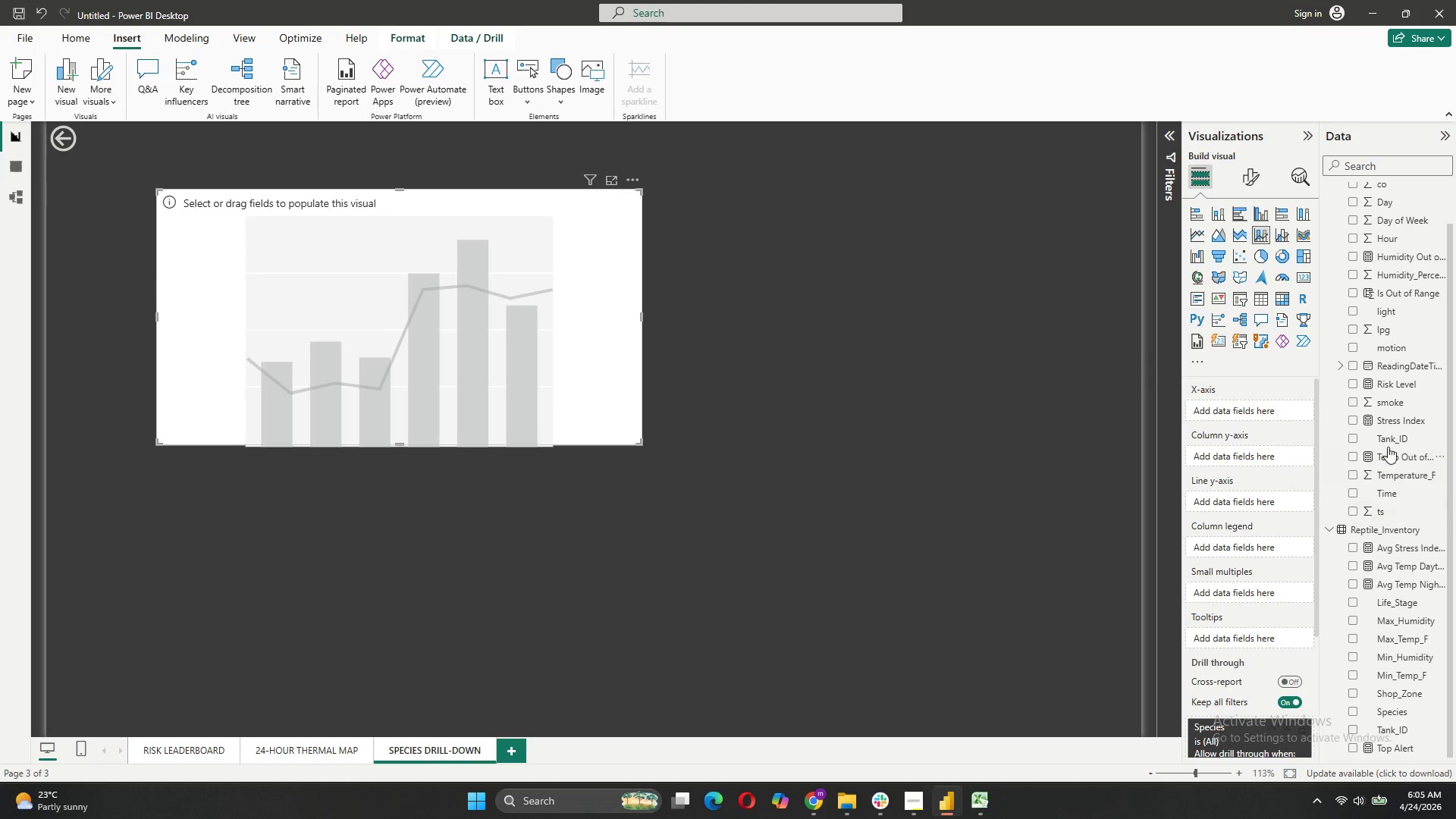 
wait(5.22)
 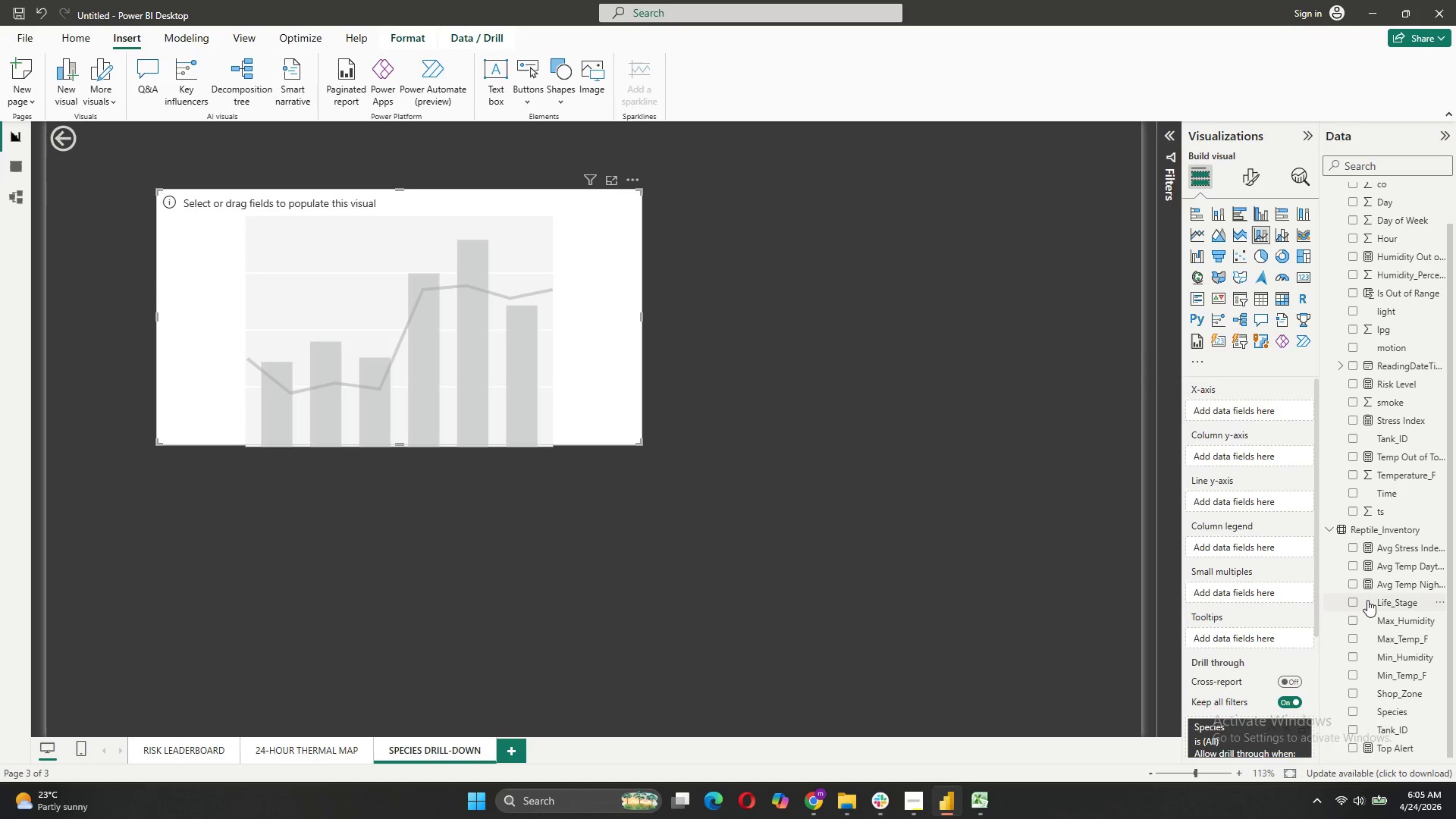 
left_click_drag(start_coordinate=[1394, 367], to_coordinate=[1268, 408])
 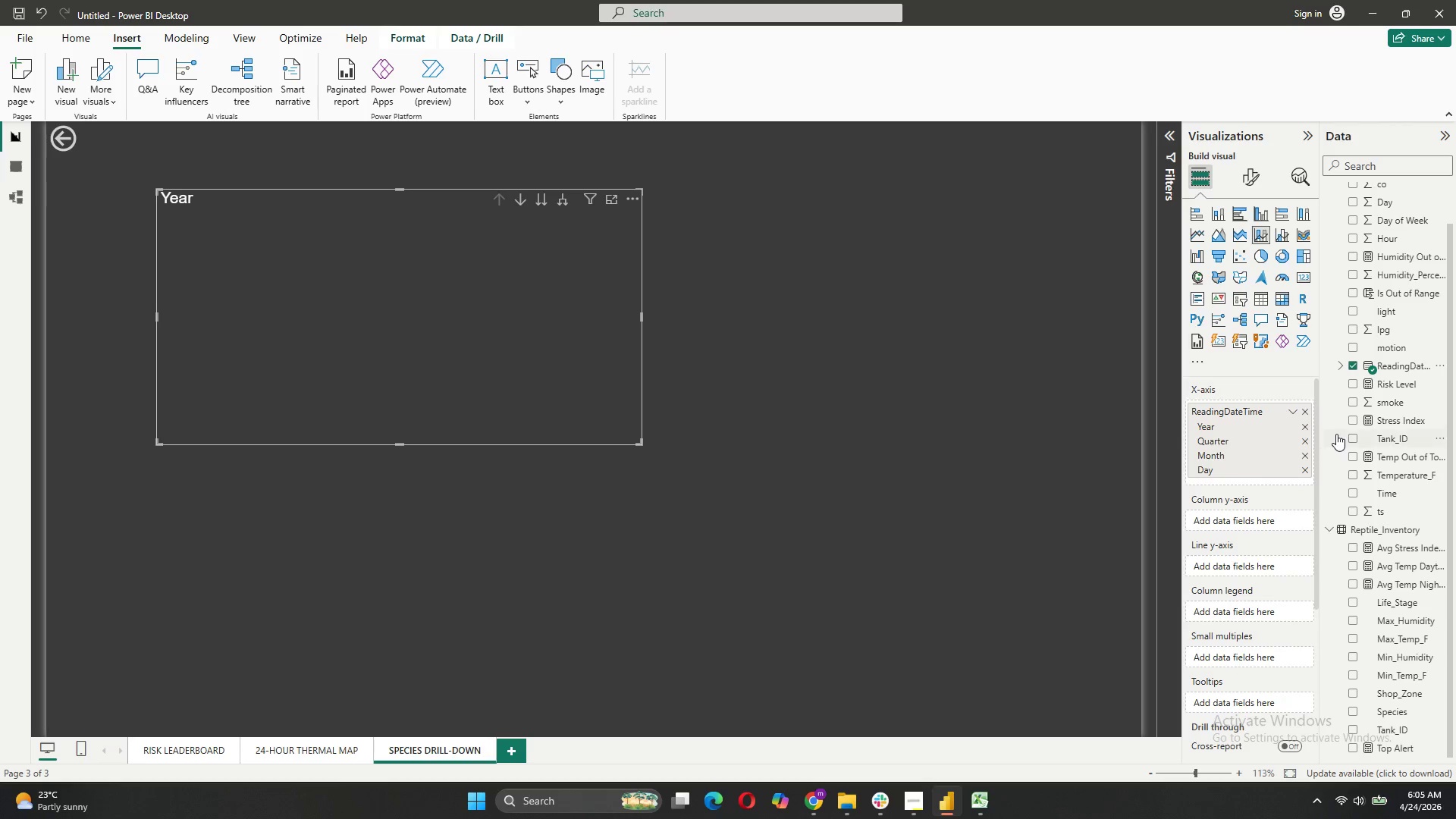 
mouse_move([1237, 421])
 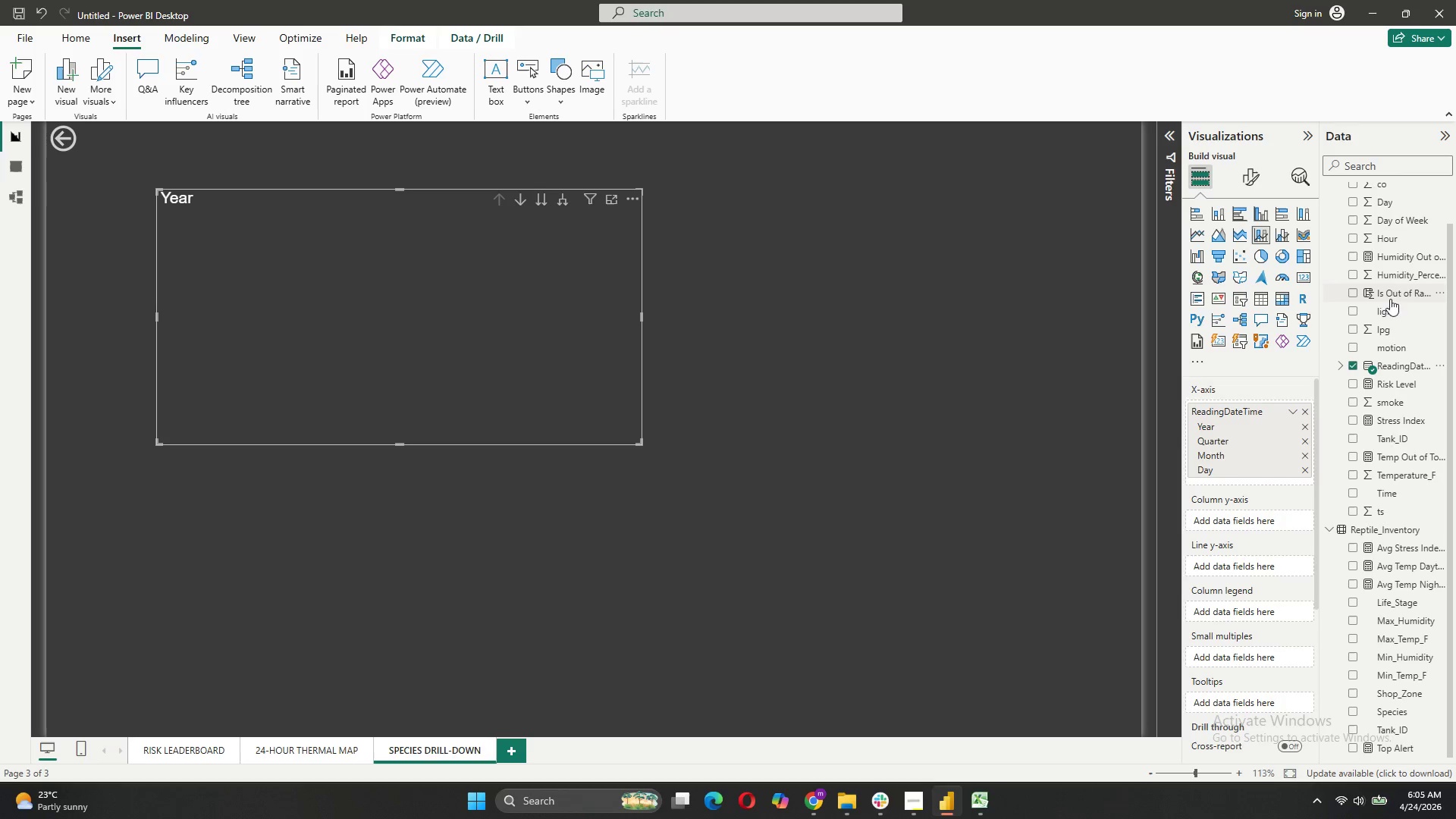 
wait(5.88)
 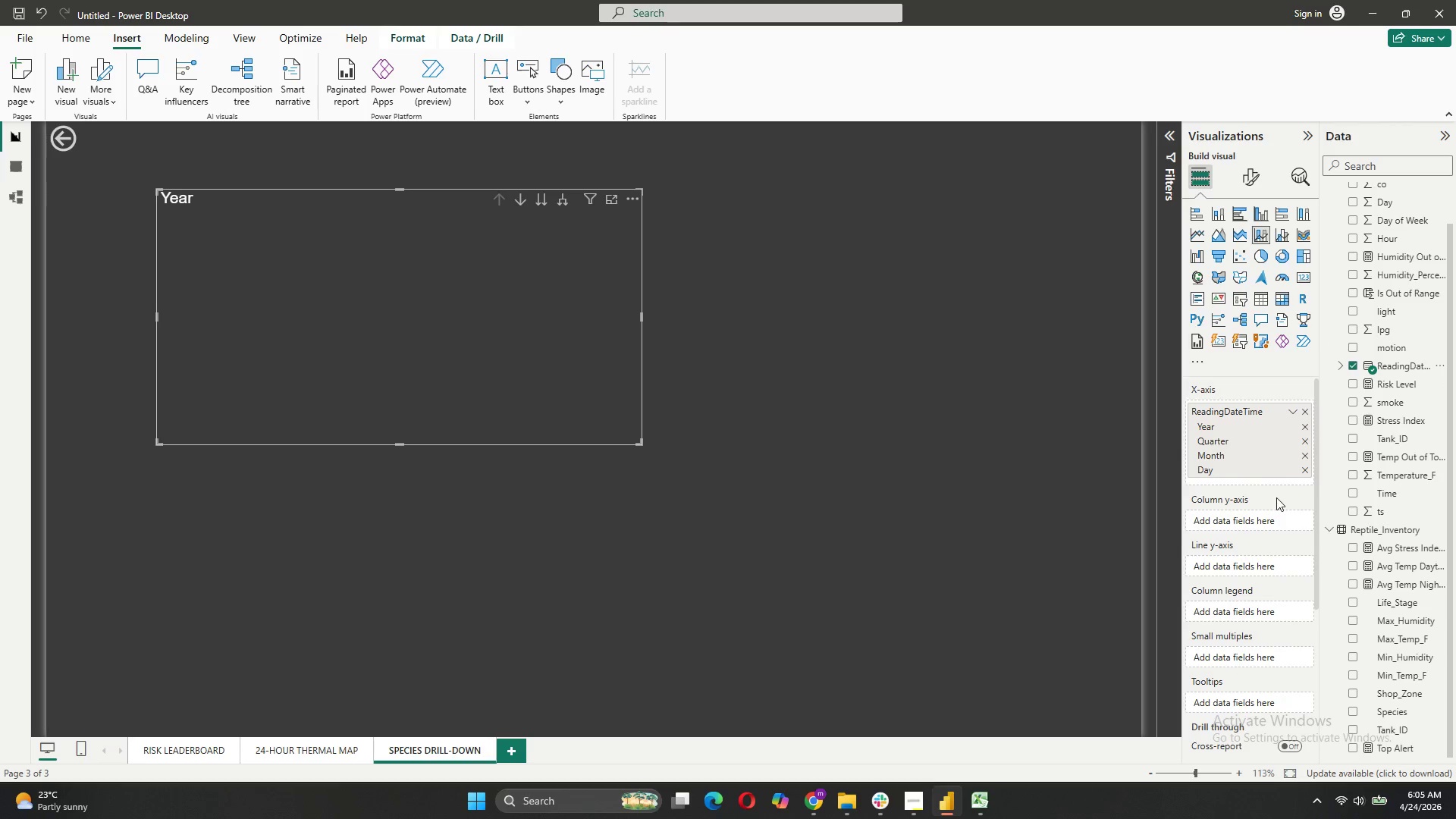 
left_click_drag(start_coordinate=[1395, 421], to_coordinate=[1276, 525])
 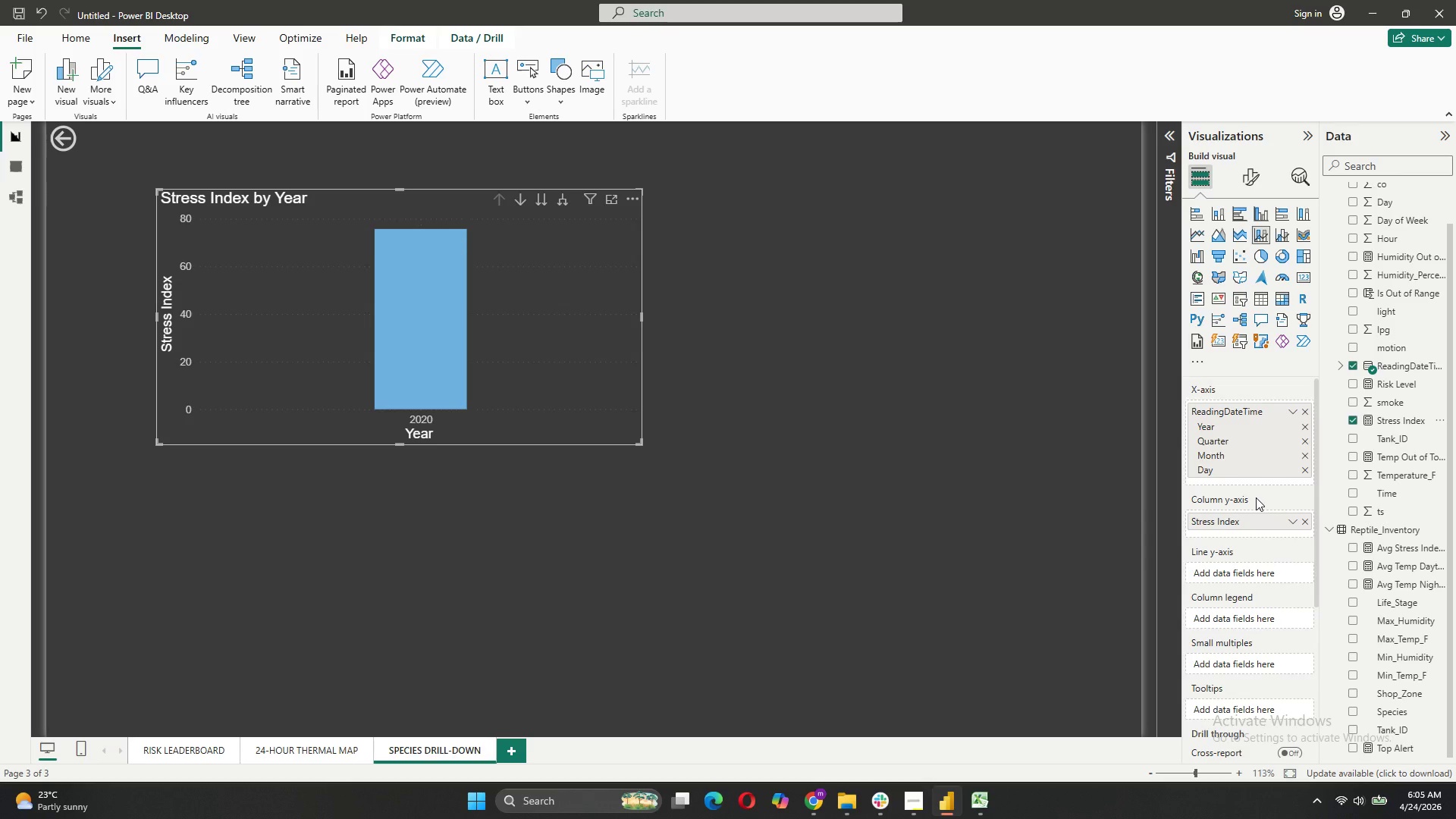 
wait(9.41)
 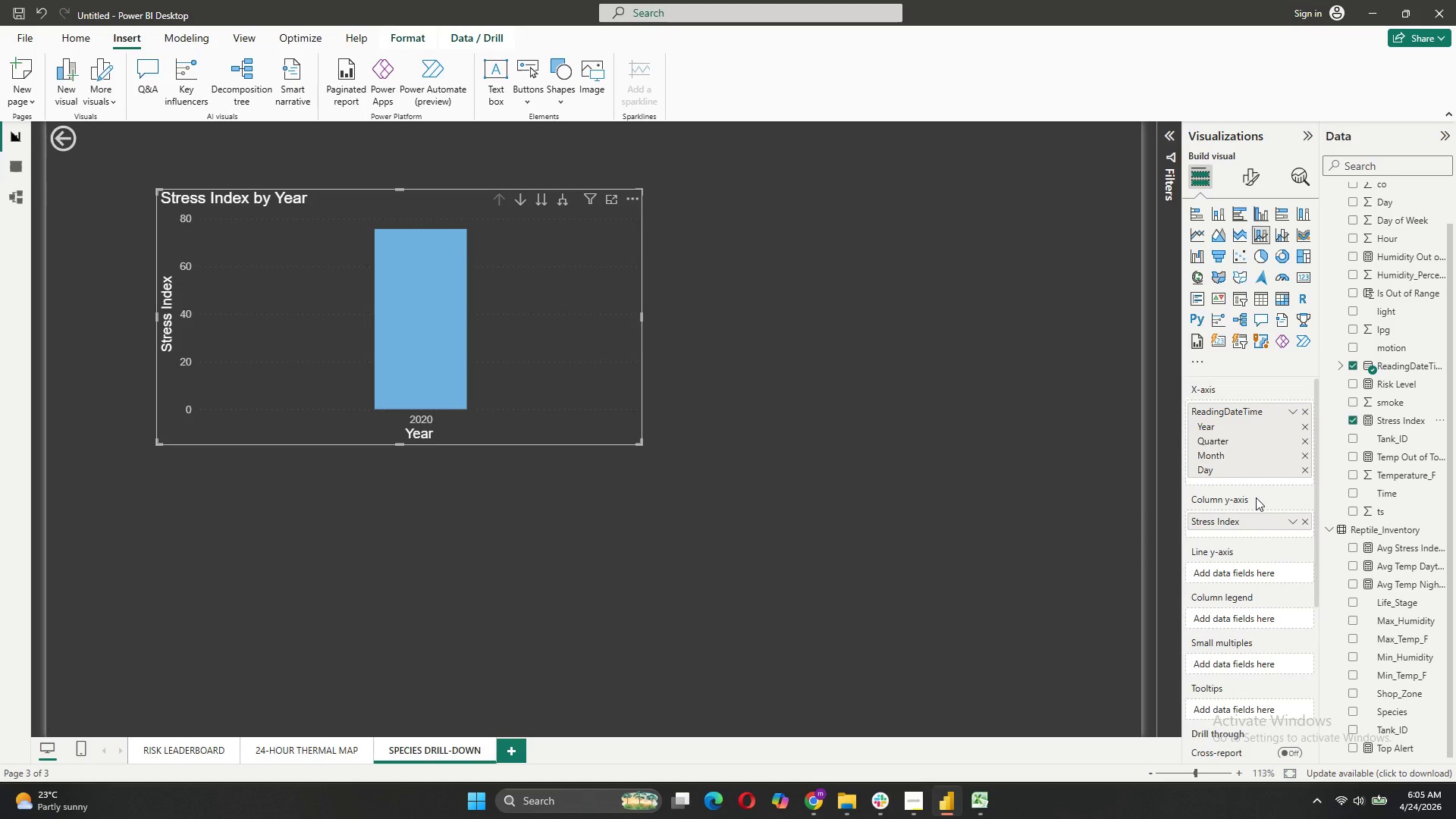 
scroll: coordinate [1255, 604], scroll_direction: down, amount: 4.0
 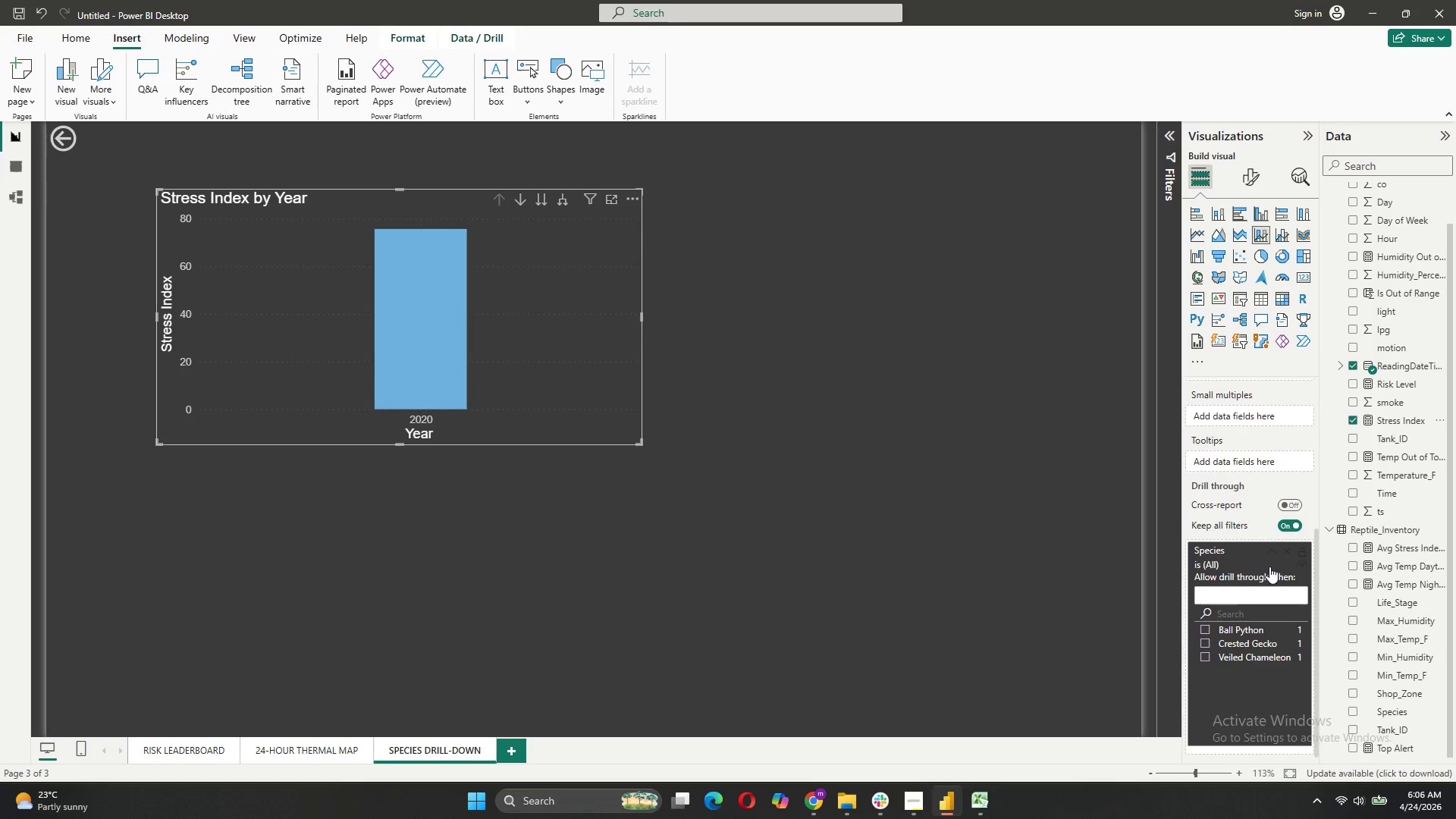 
scroll: coordinate [1270, 566], scroll_direction: up, amount: 2.0
 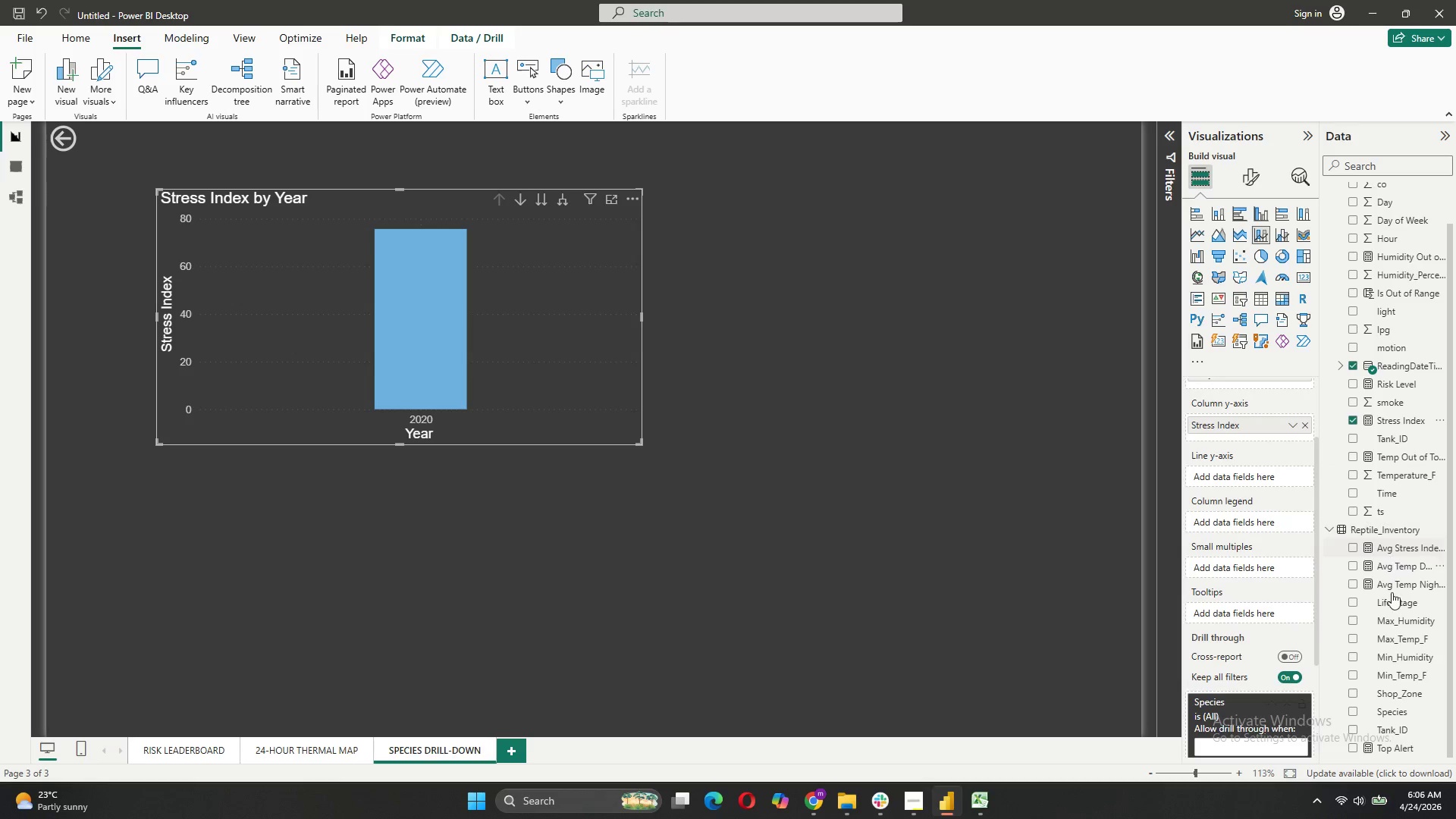 
wait(6.13)
 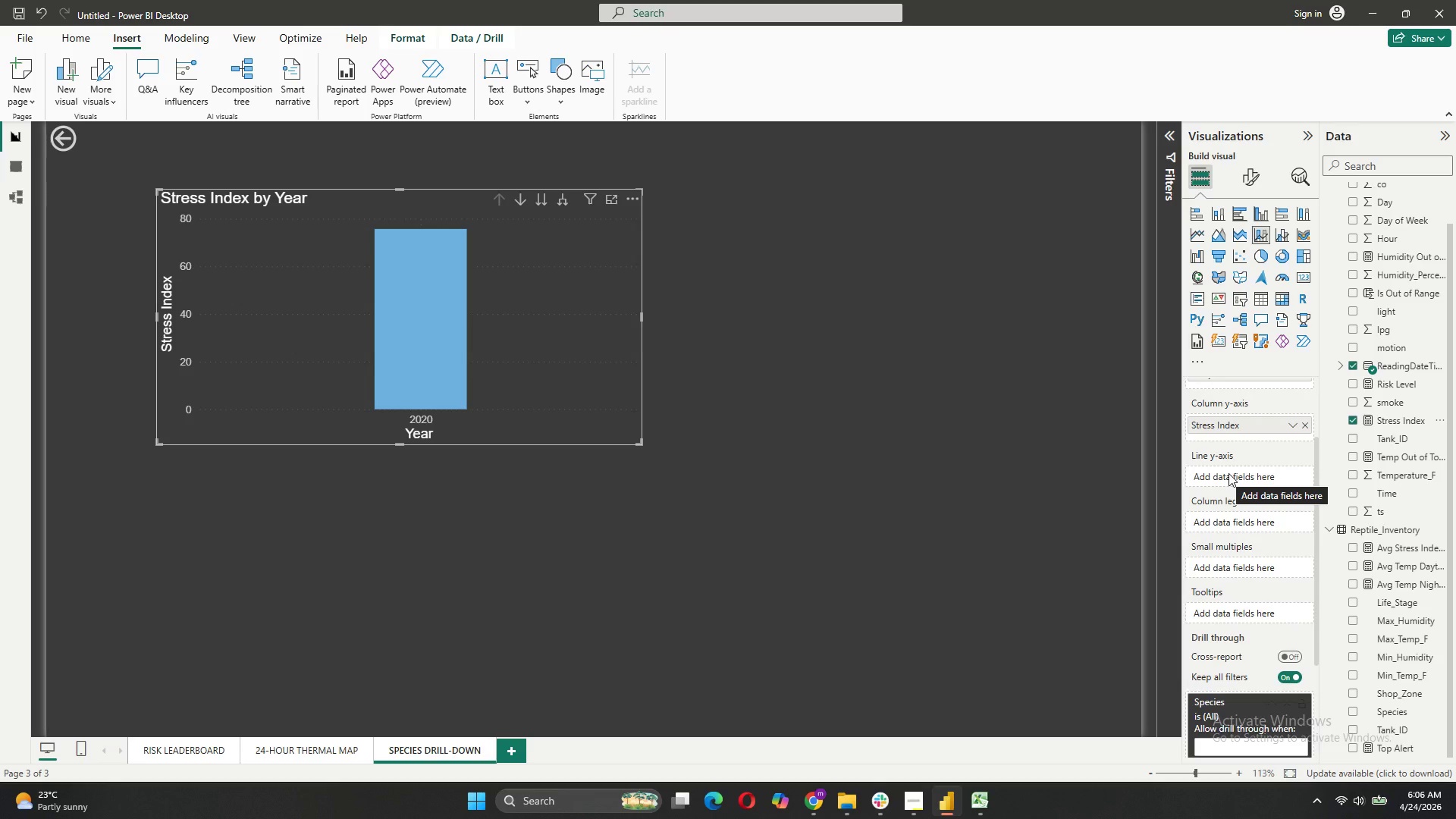 
scroll: coordinate [1372, 294], scroll_direction: up, amount: 3.0
 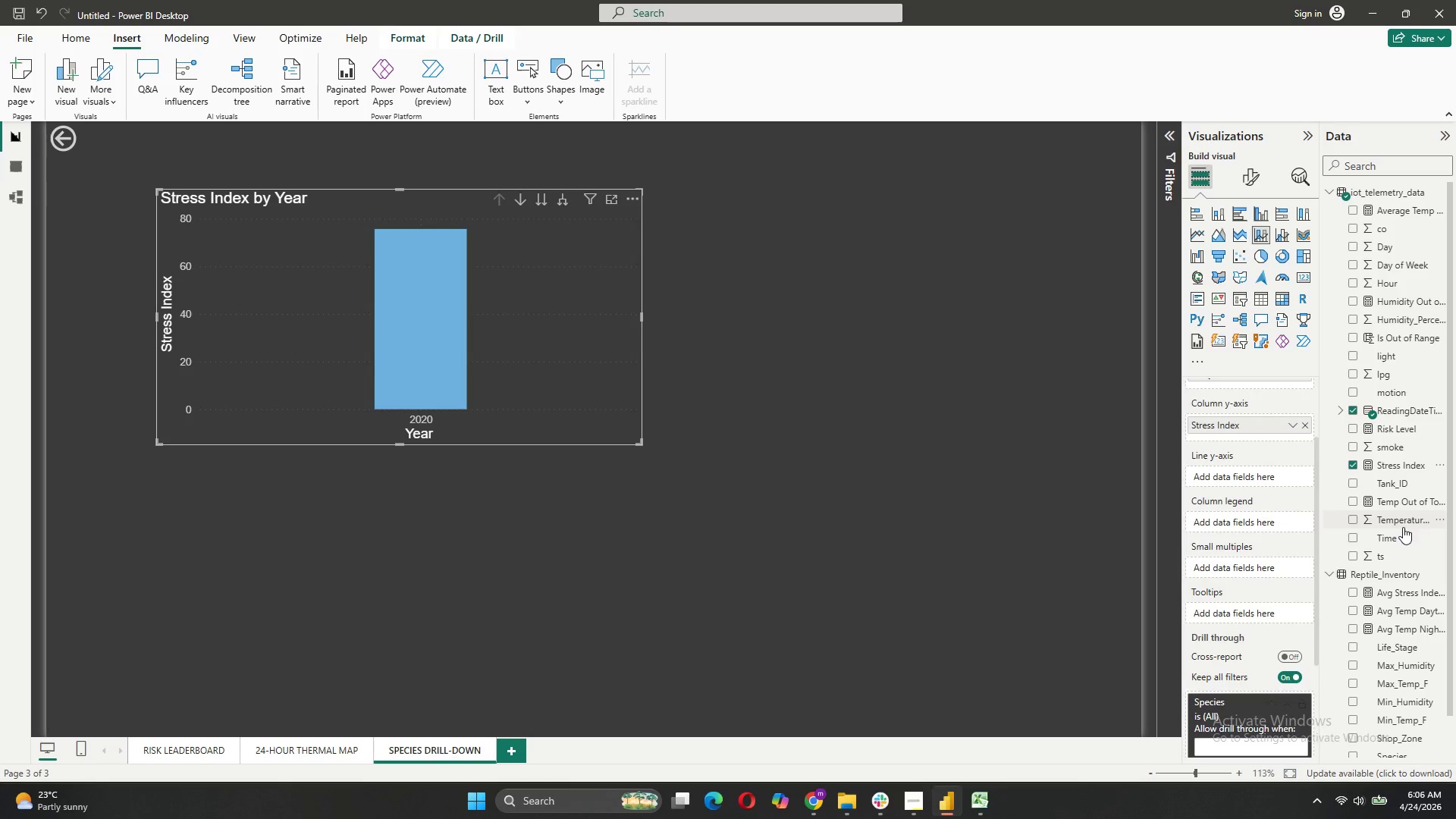 
left_click_drag(start_coordinate=[1403, 520], to_coordinate=[1252, 475])
 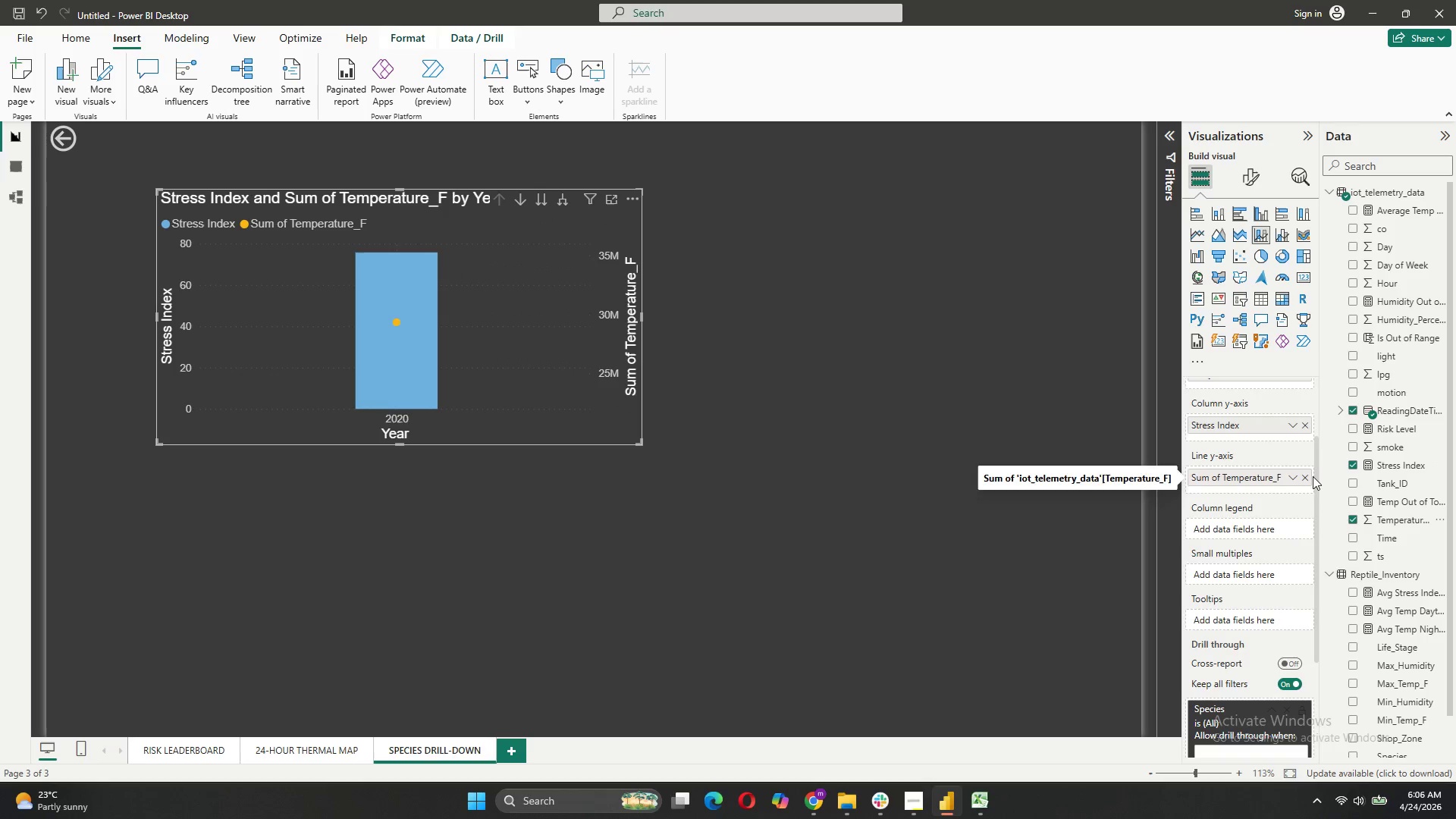 
left_click([1291, 476])
 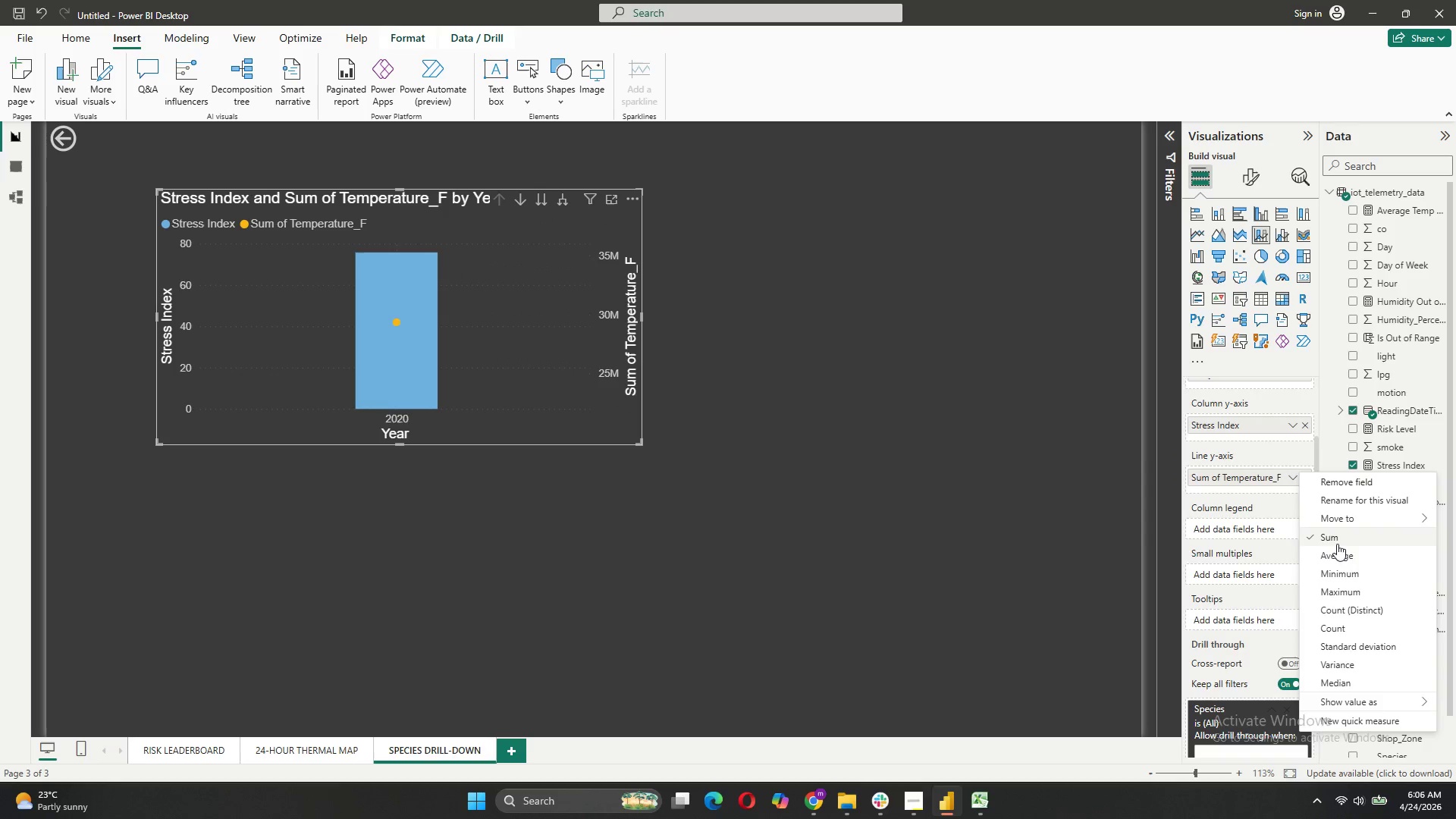 
left_click([1341, 553])
 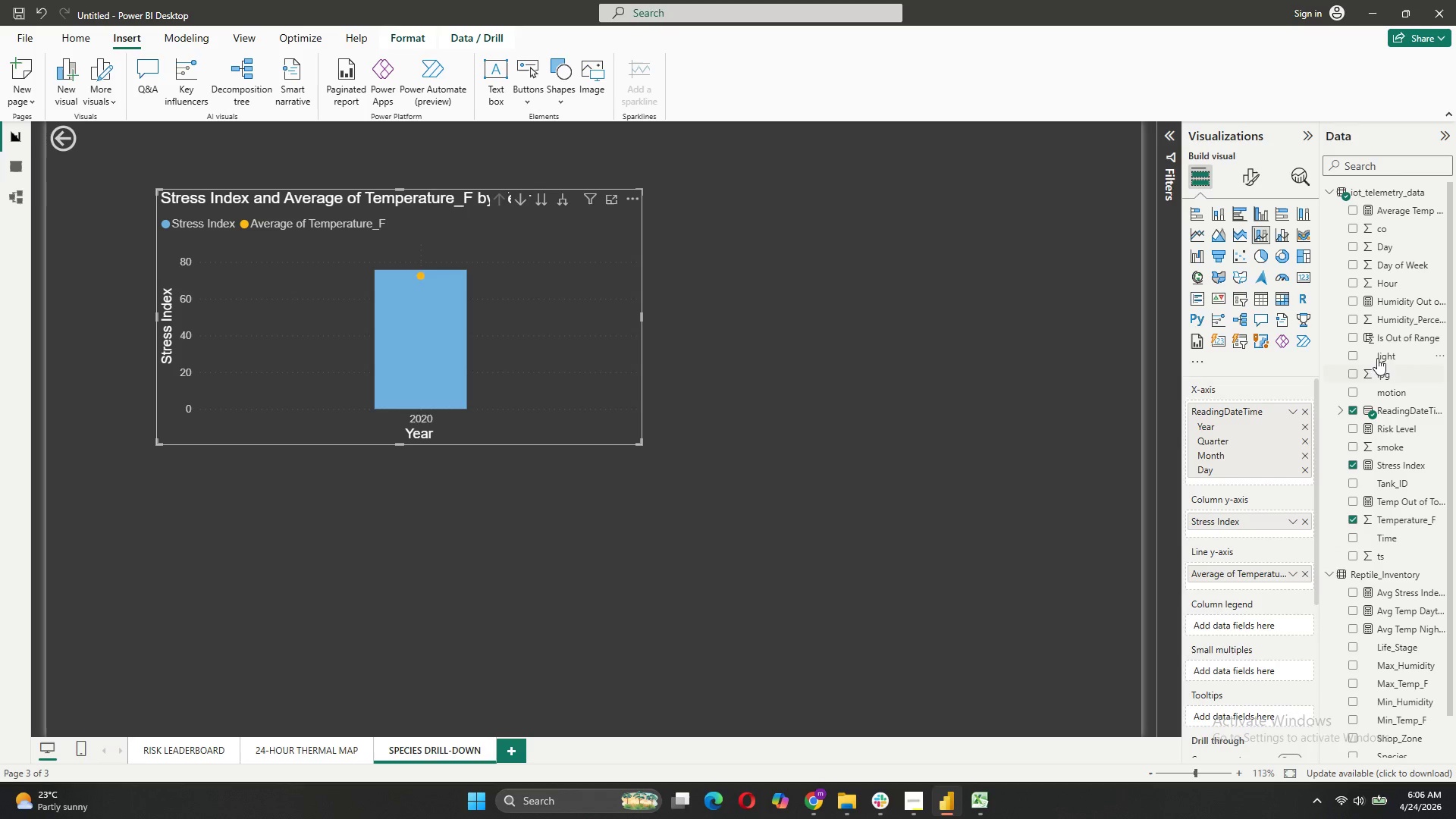 
wait(6.47)
 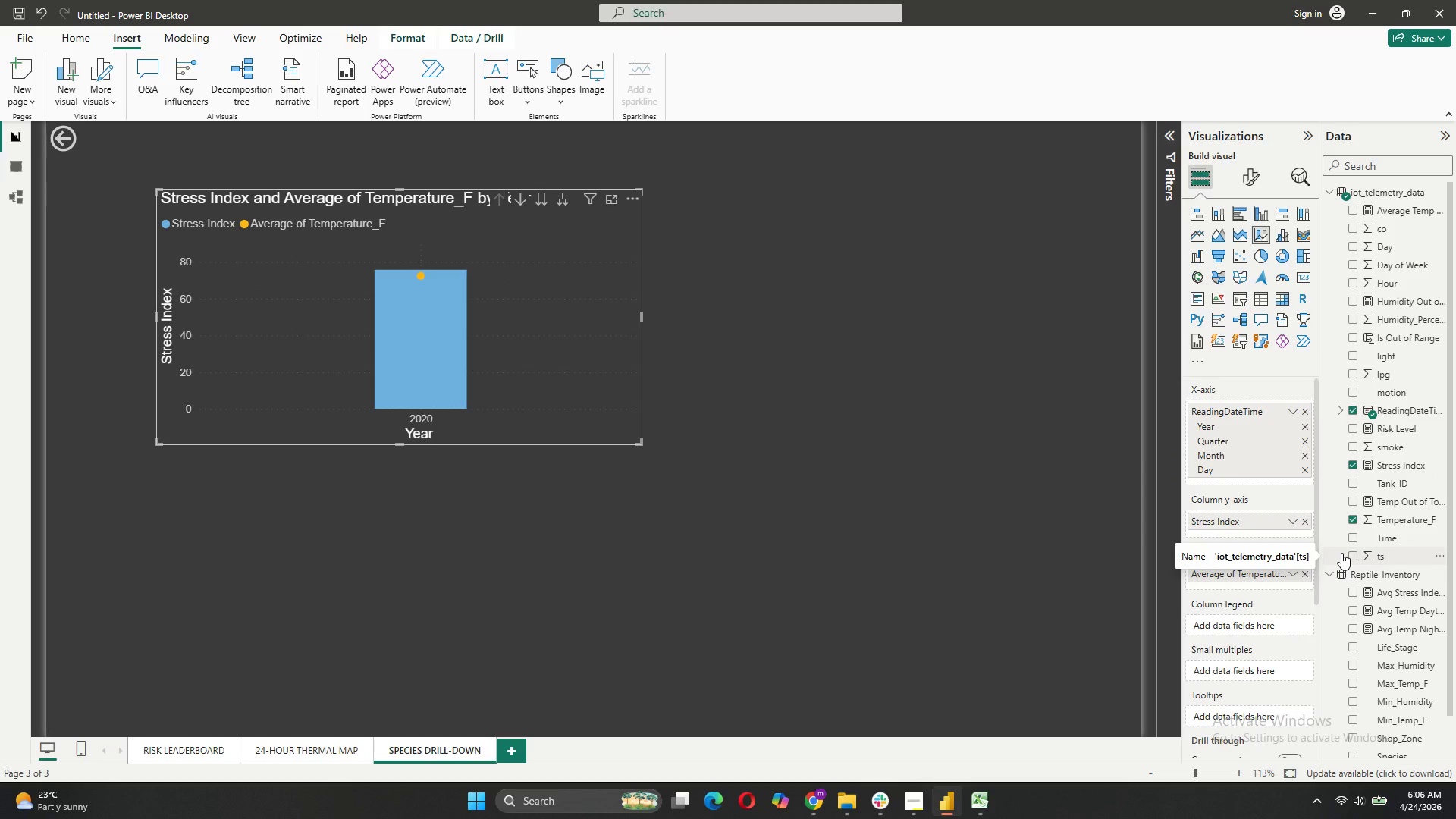 
left_click_drag(start_coordinate=[1403, 316], to_coordinate=[1274, 530])
 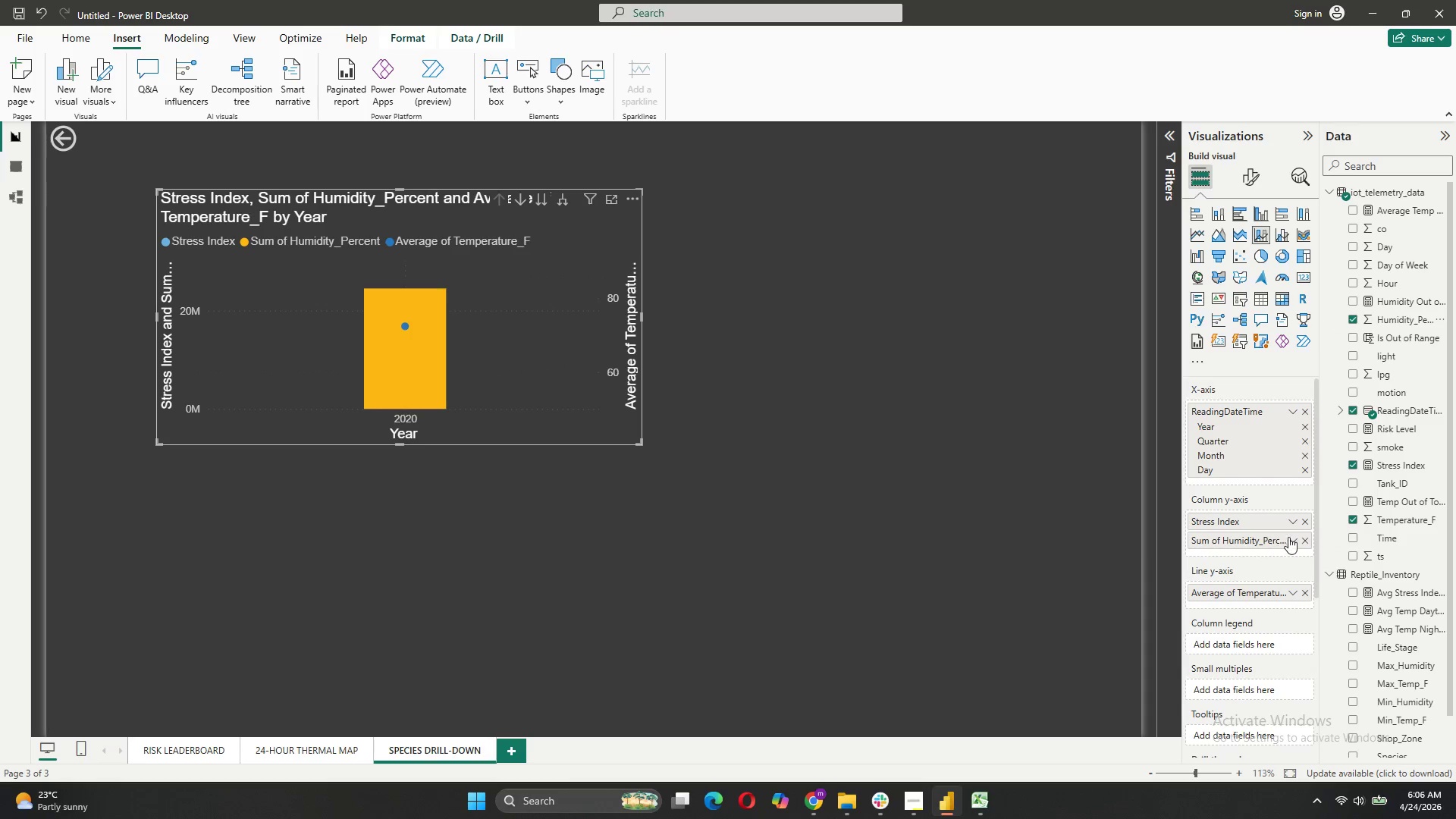 
left_click([1288, 537])
 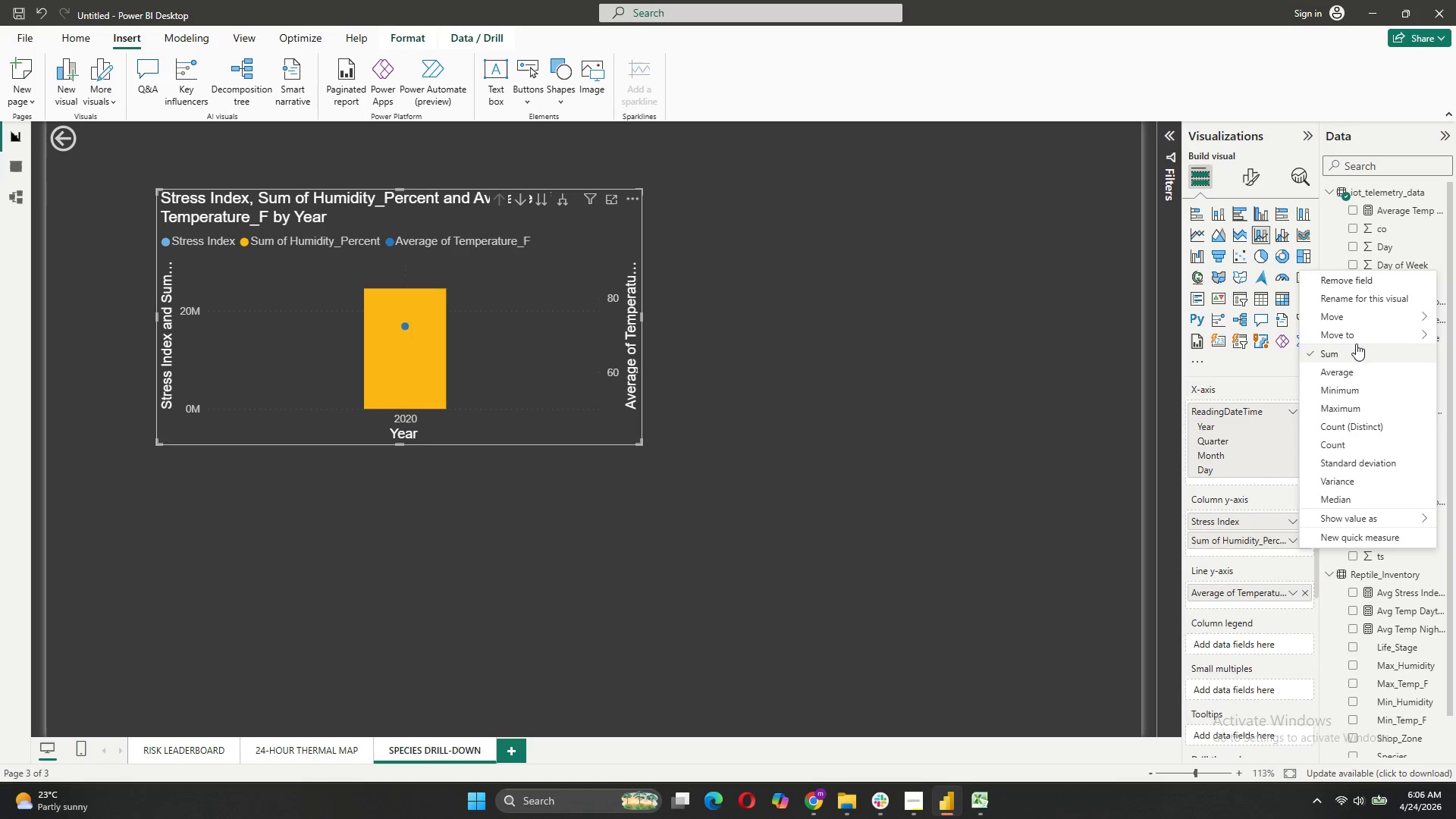 
left_click([1345, 372])
 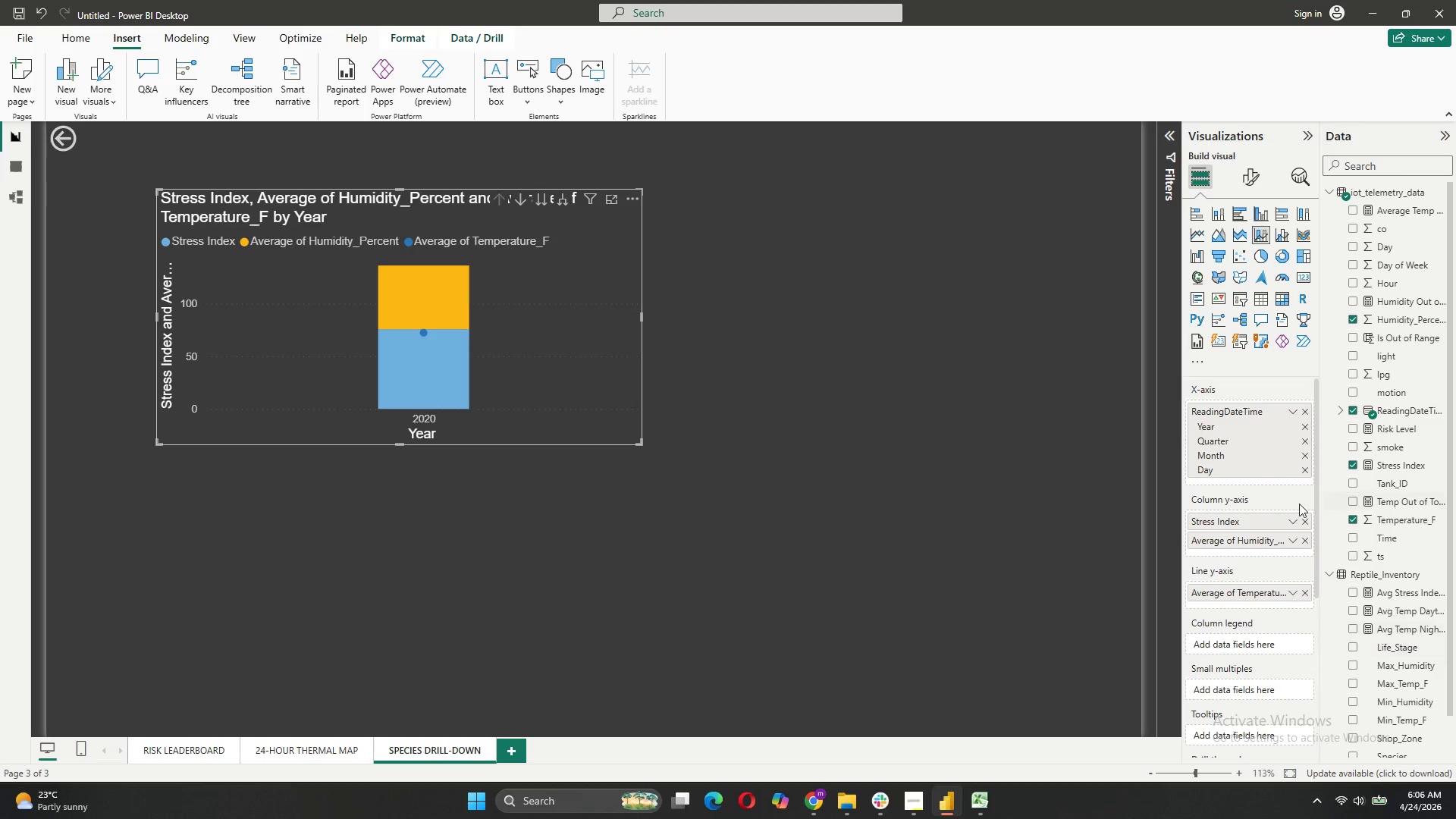 
wait(6.27)
 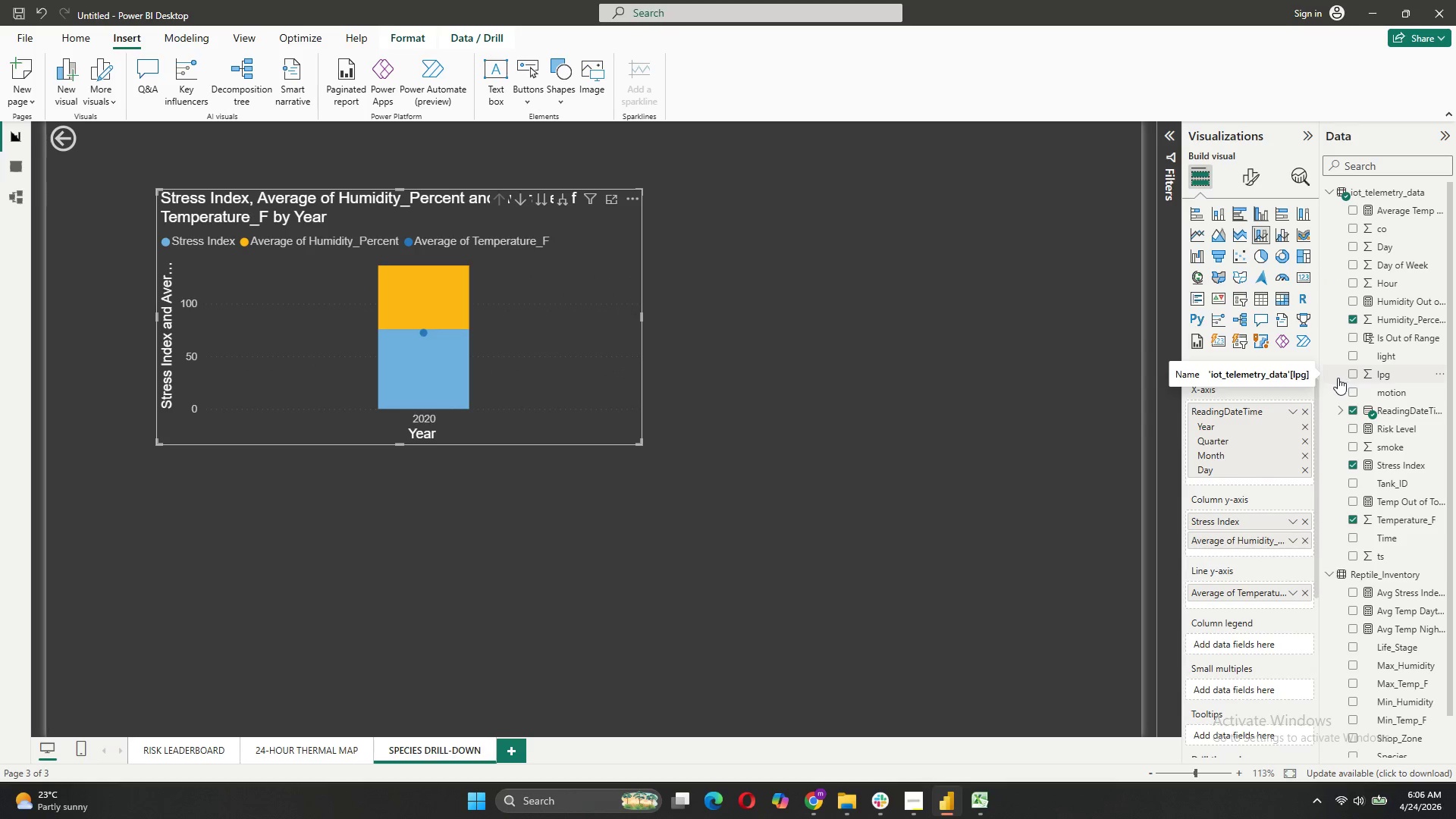 
mouse_move([1270, 554])
 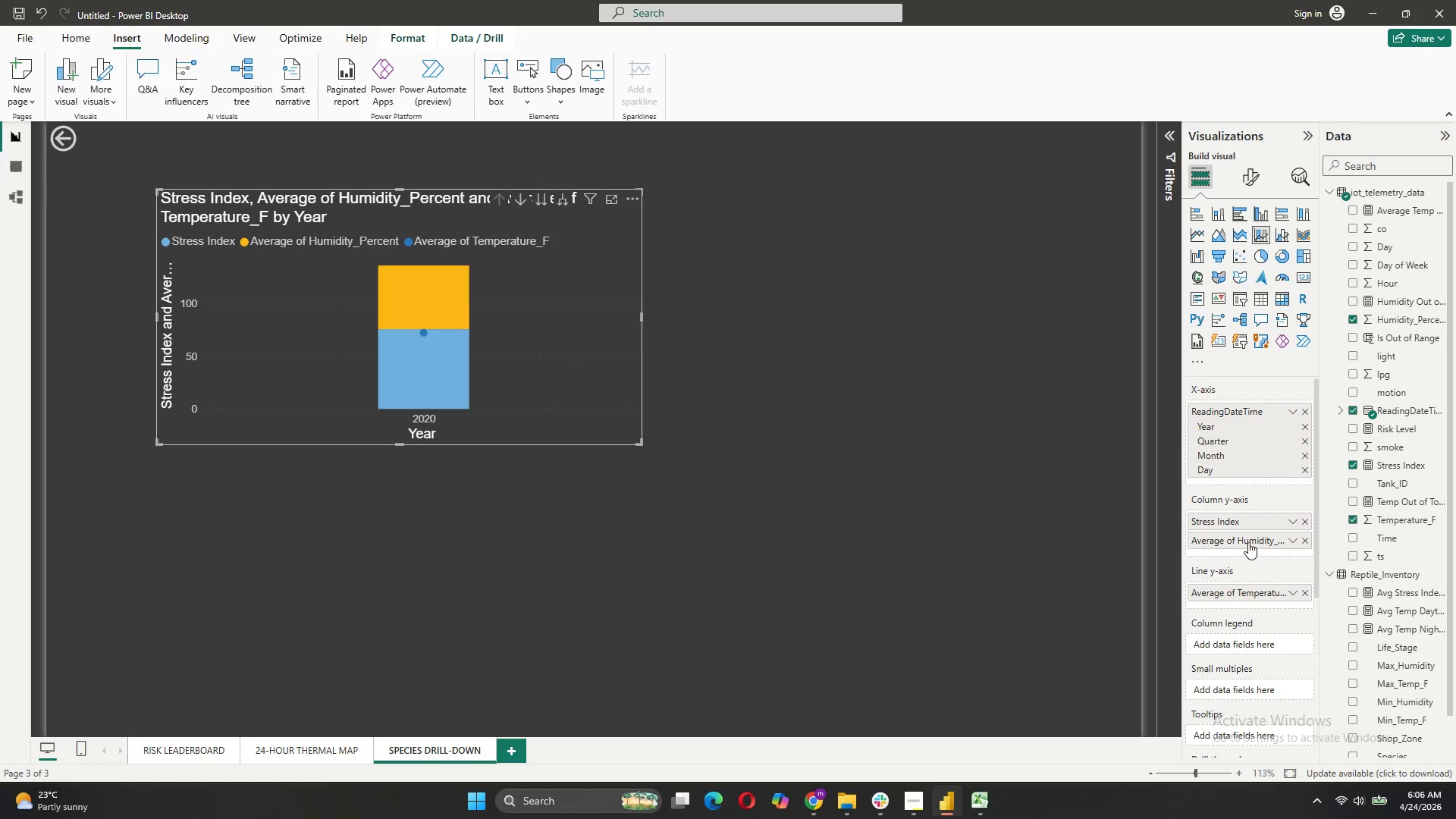 
left_click_drag(start_coordinate=[1249, 541], to_coordinate=[1254, 604])
 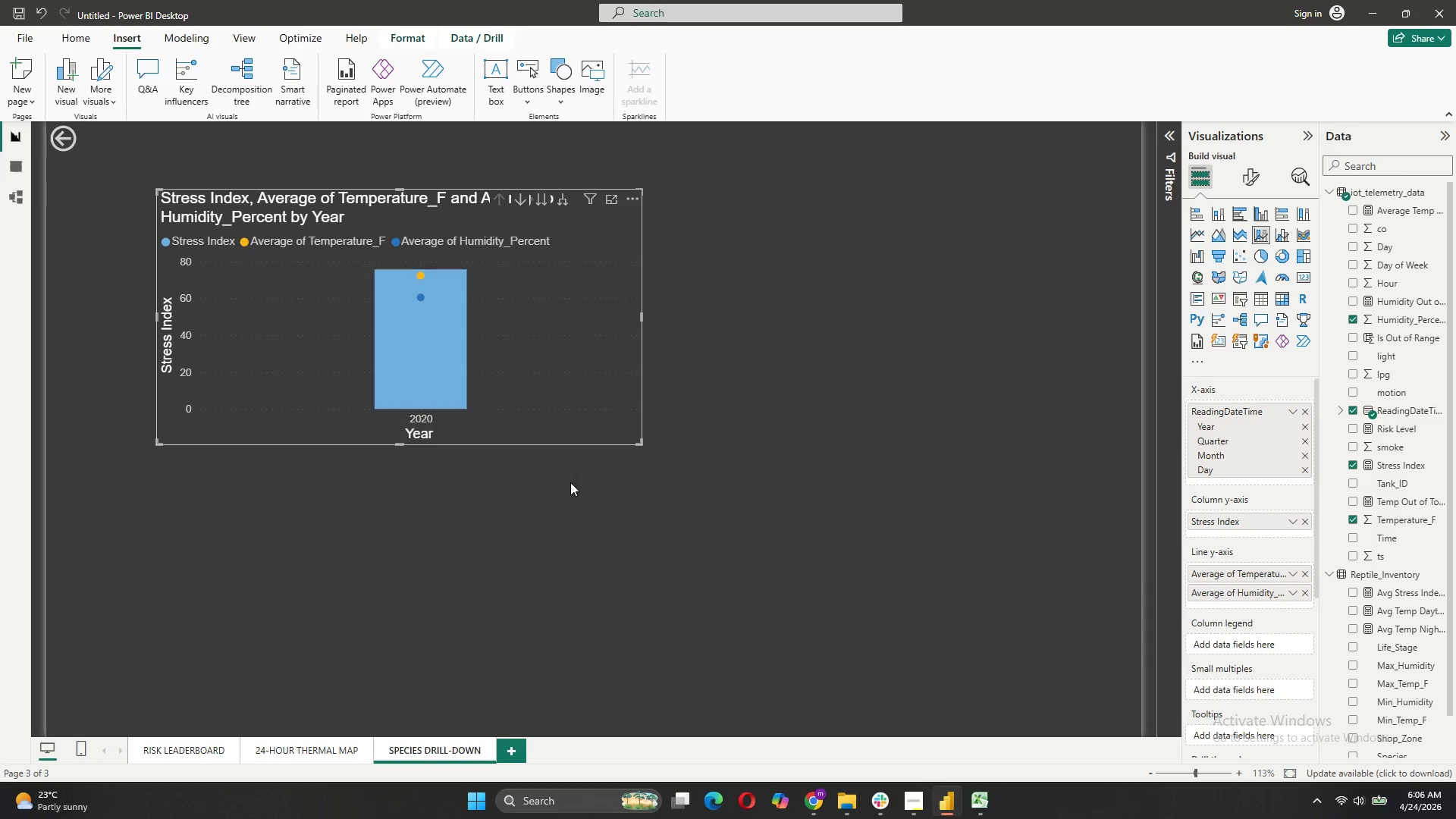 
wait(7.58)
 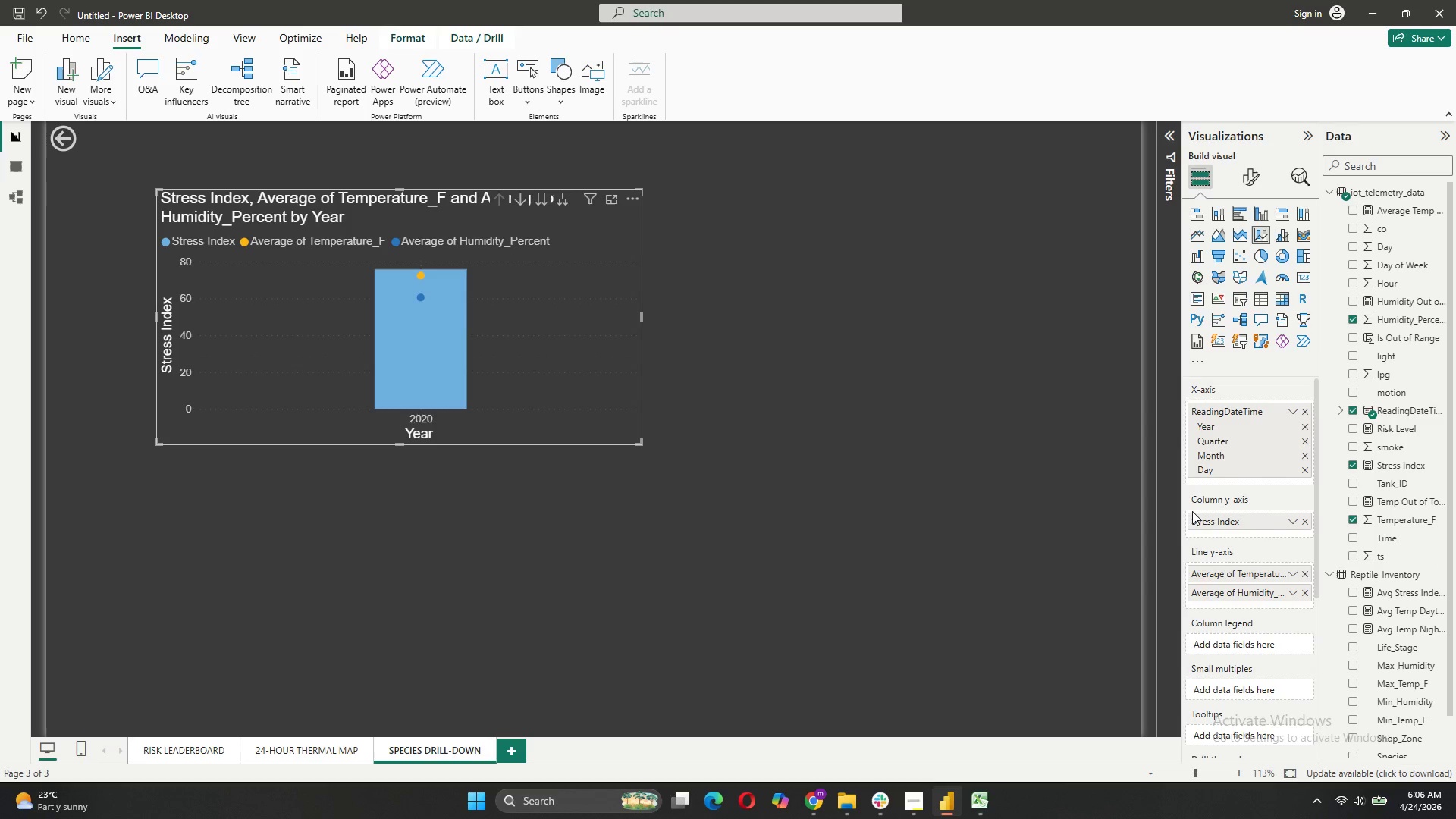 
left_click_drag(start_coordinate=[400, 440], to_coordinate=[401, 492])
 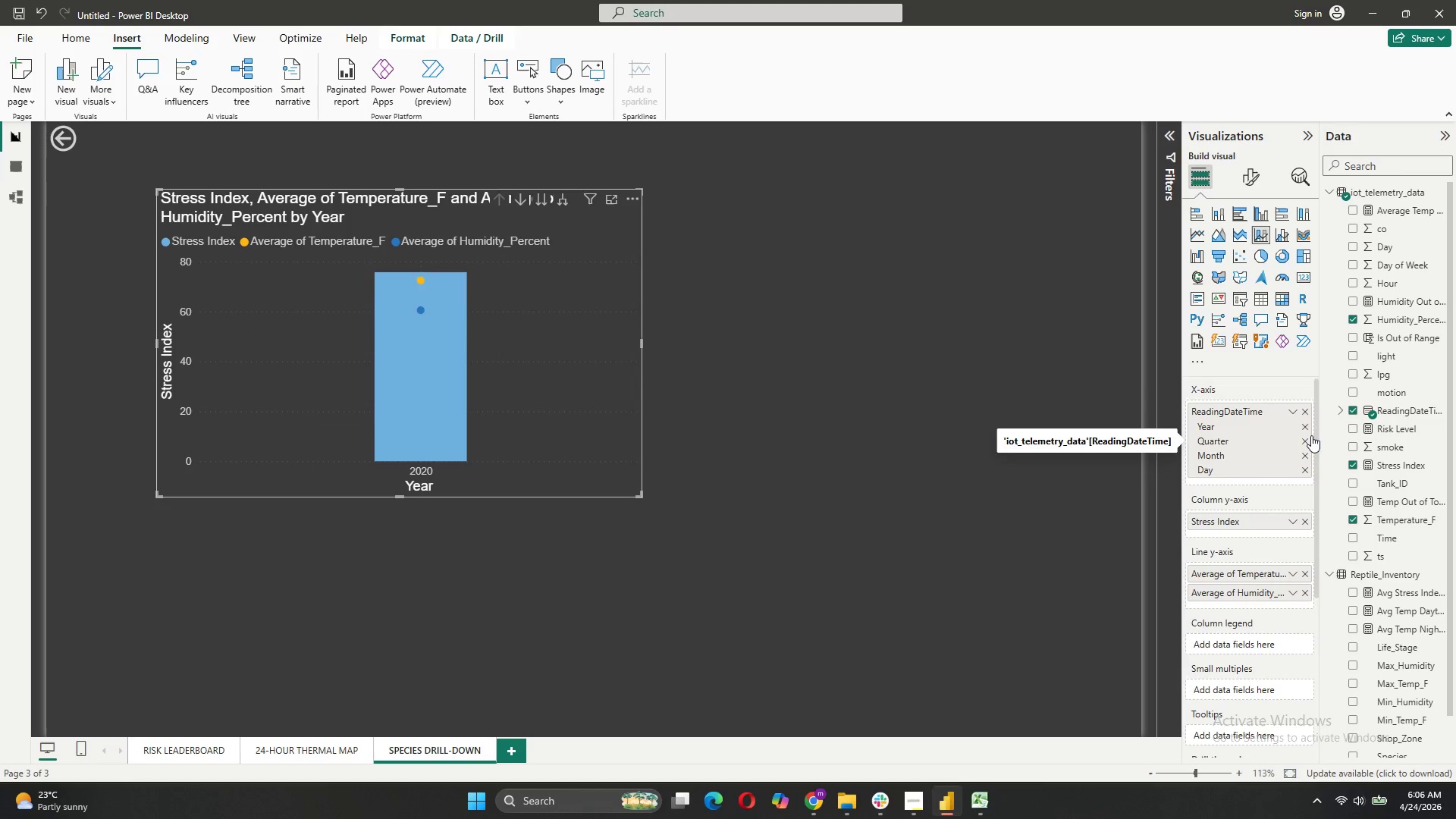 
left_click([1304, 427])
 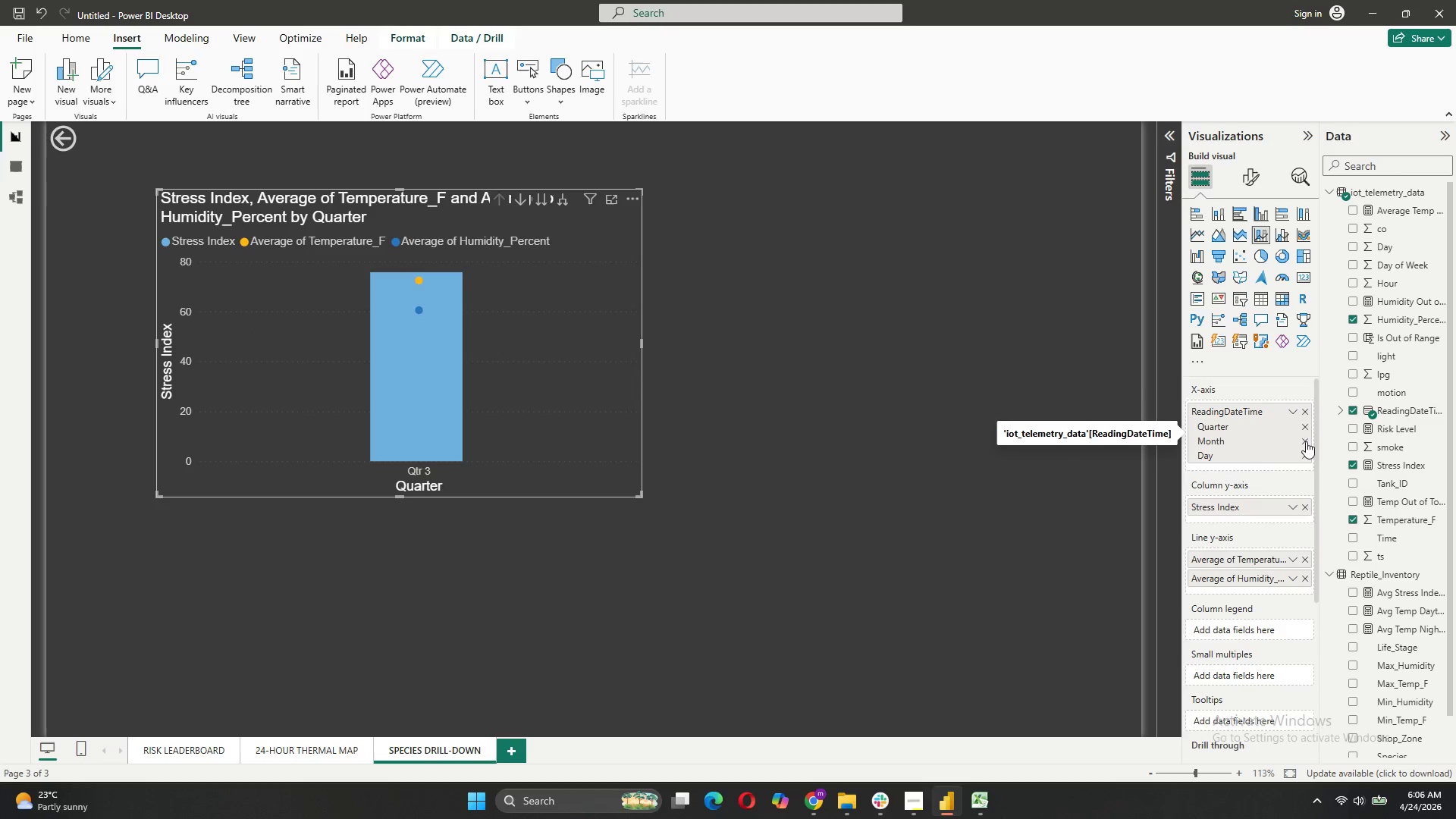 
left_click([1304, 428])
 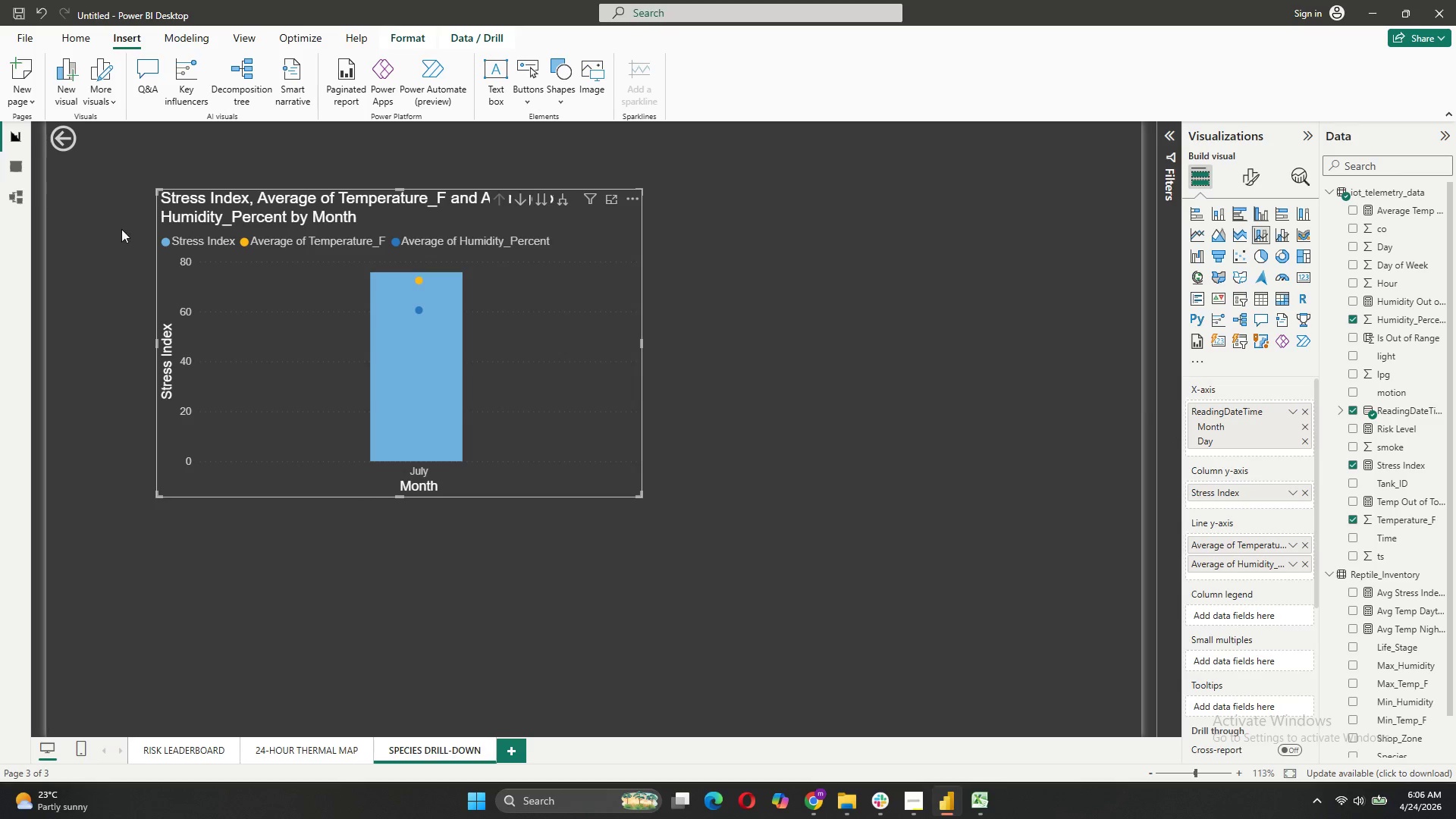 
wait(5.05)
 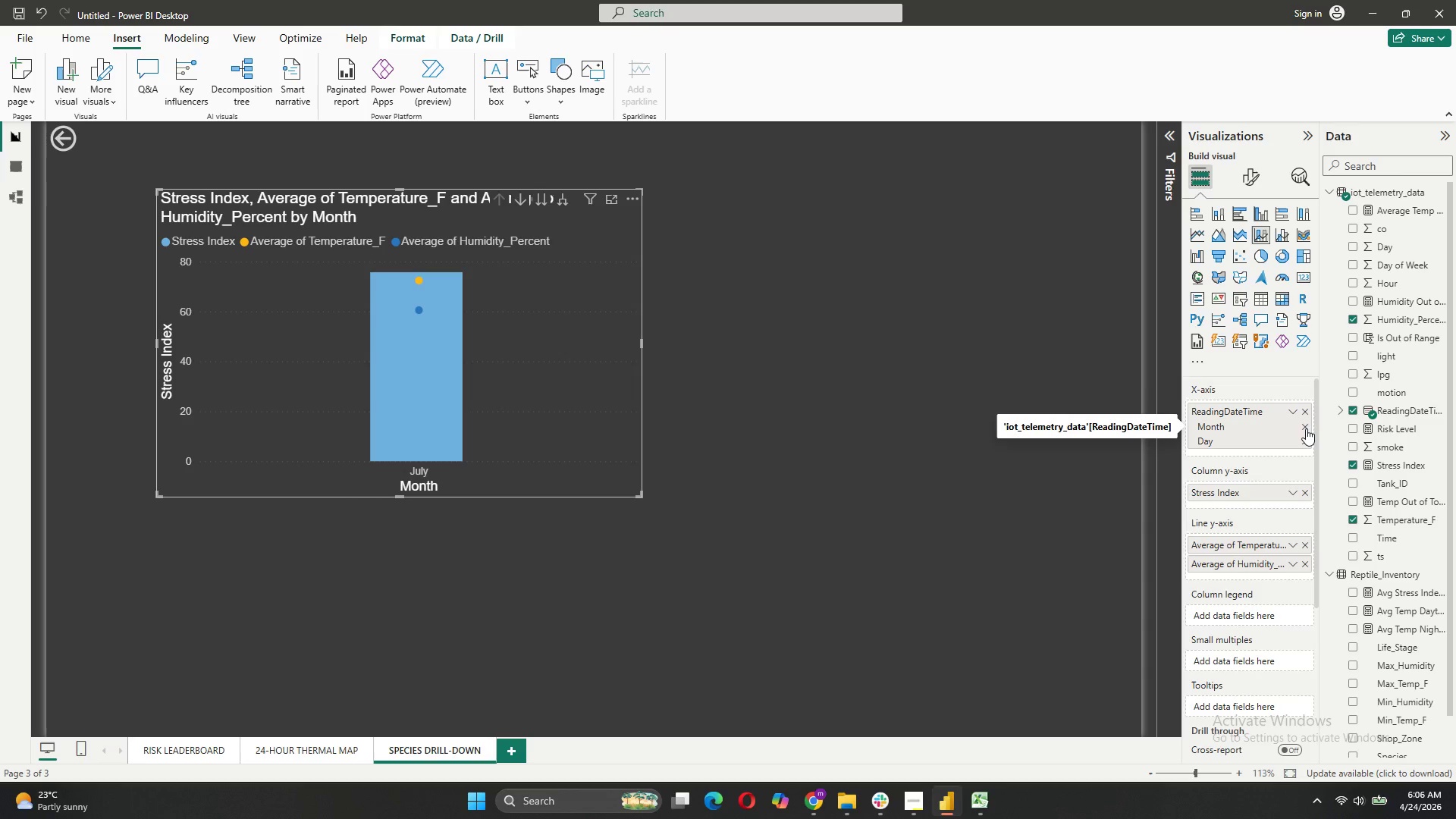 
left_click([283, 745])
 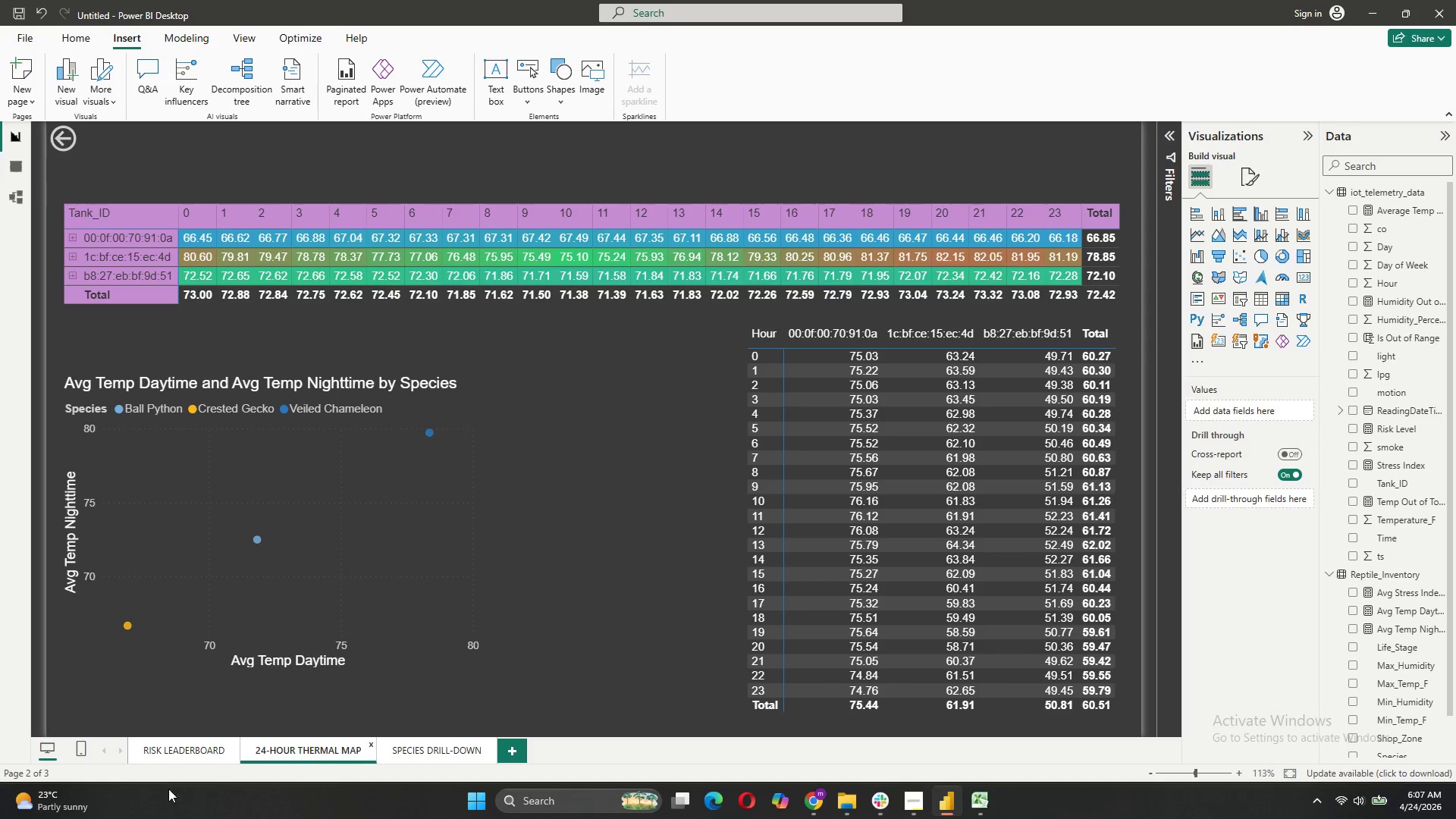 
left_click([193, 749])
 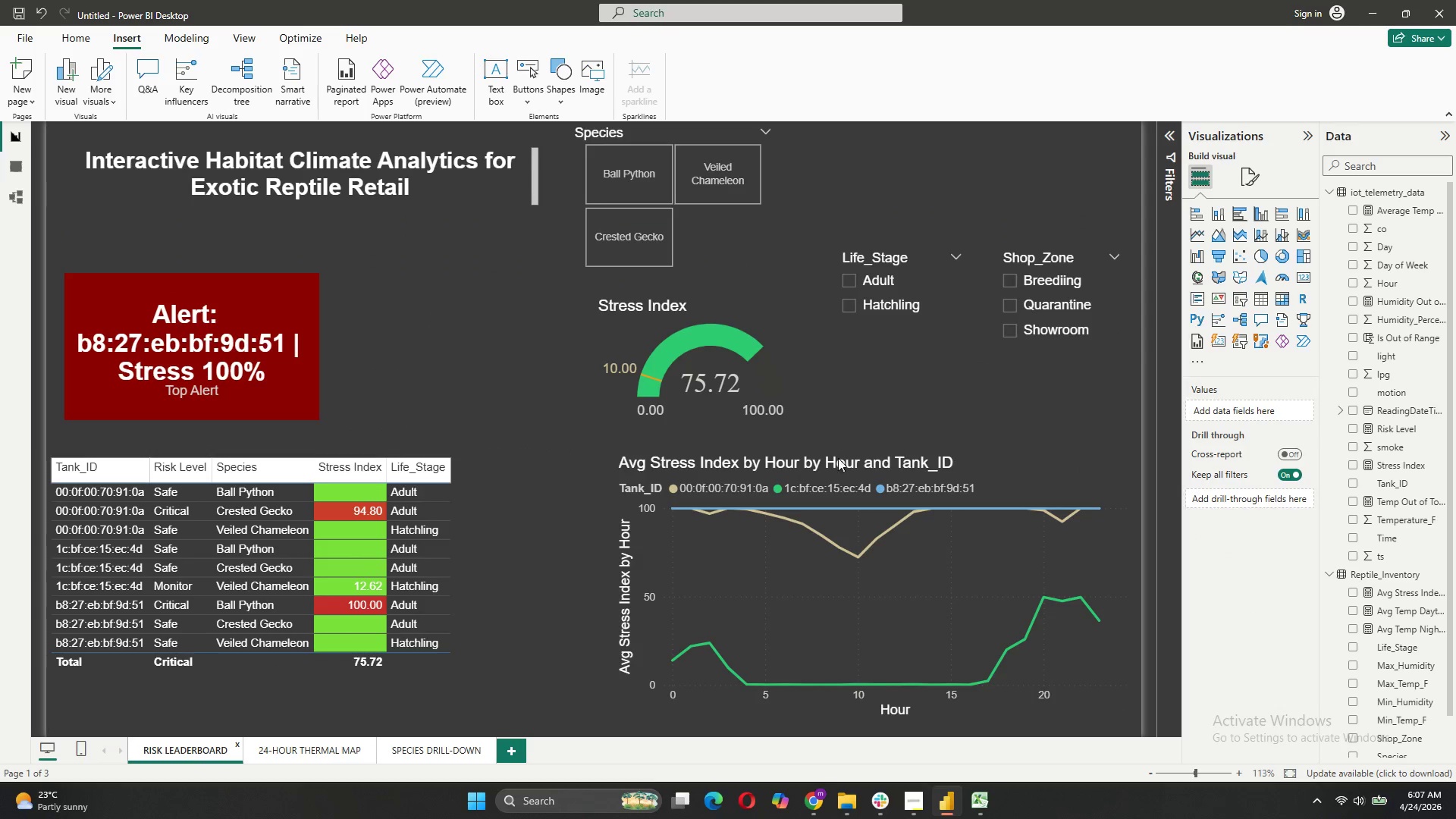 
left_click([308, 742])
 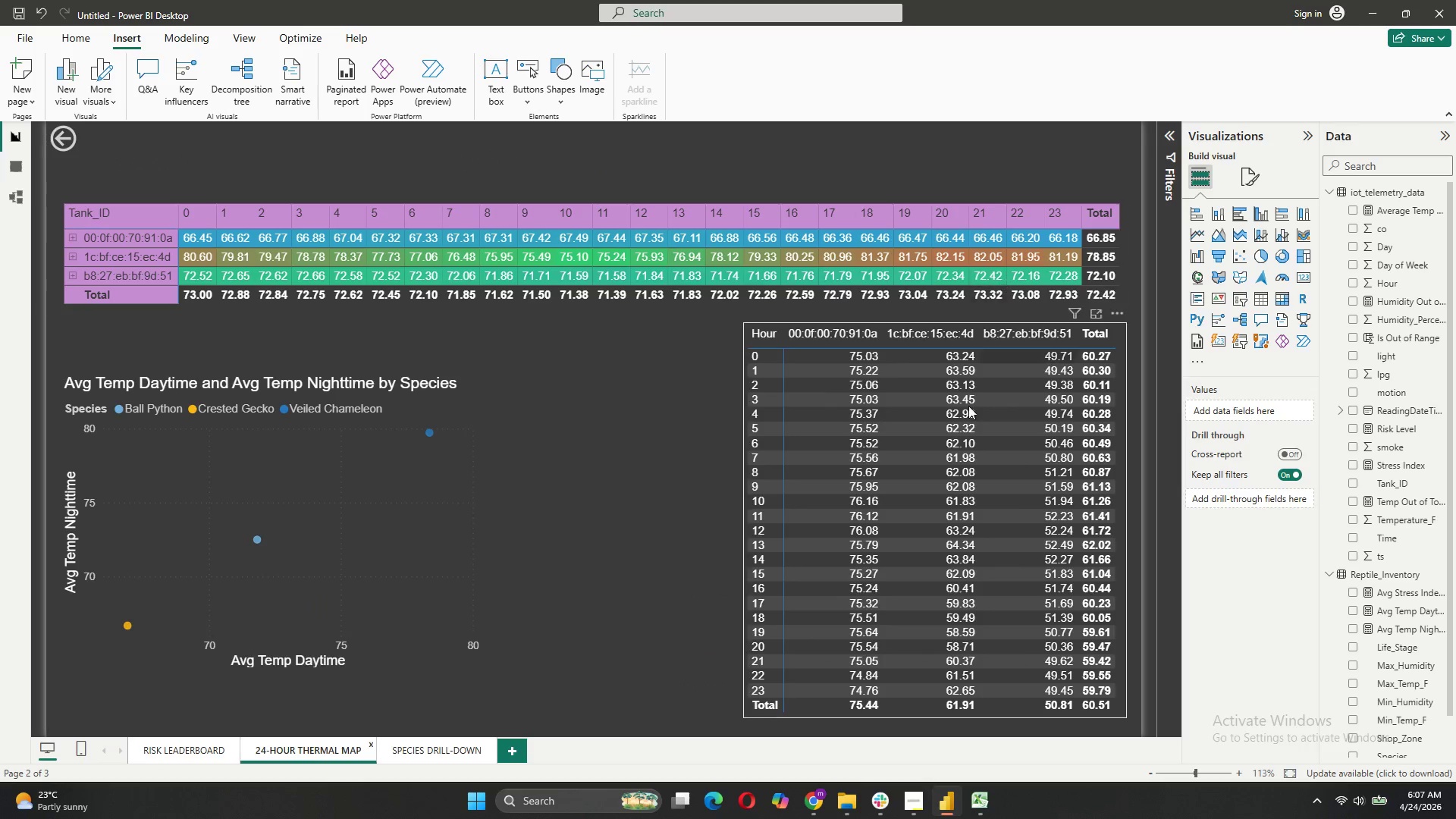 
left_click([468, 737])
 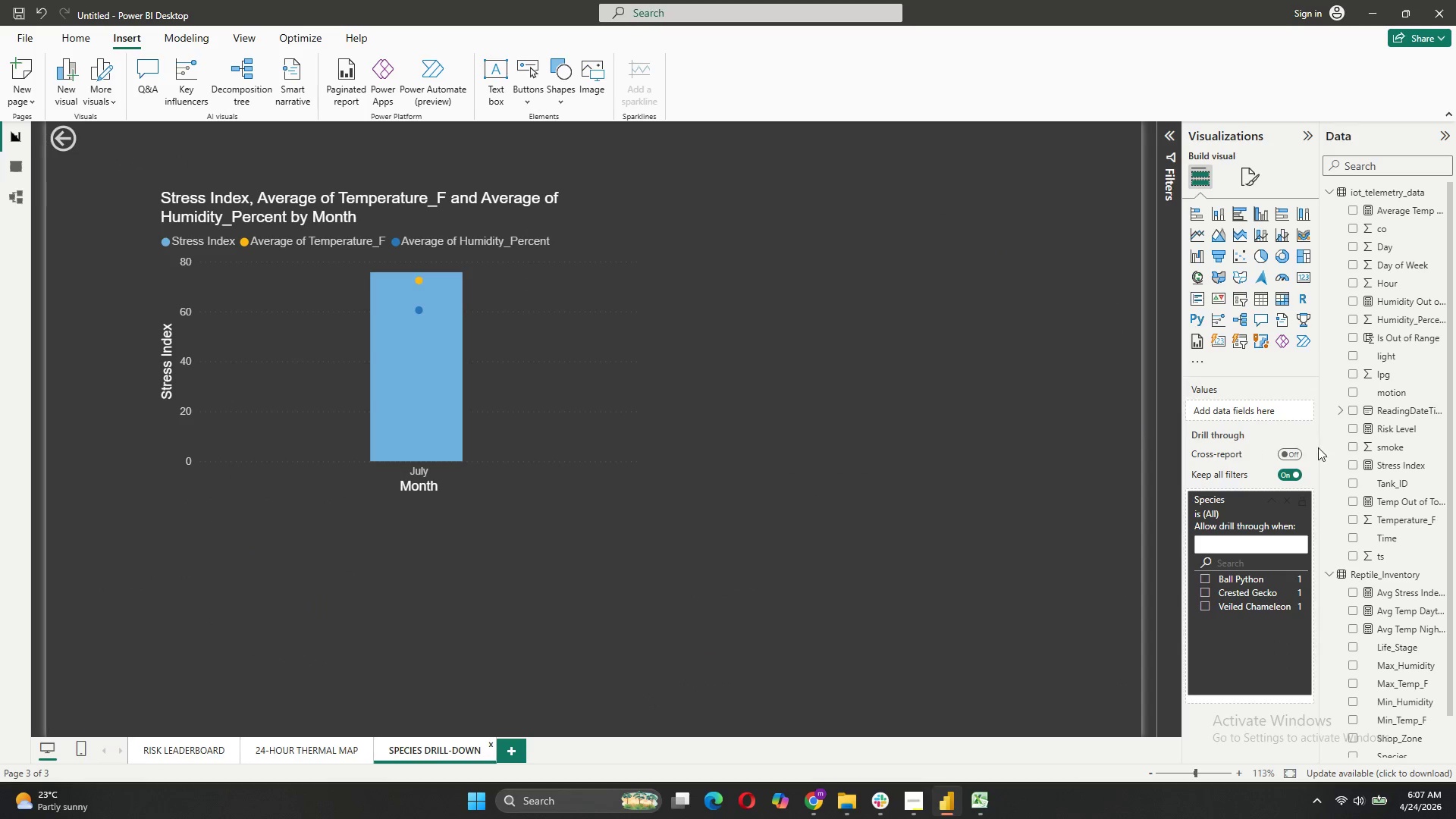 
wait(8.38)
 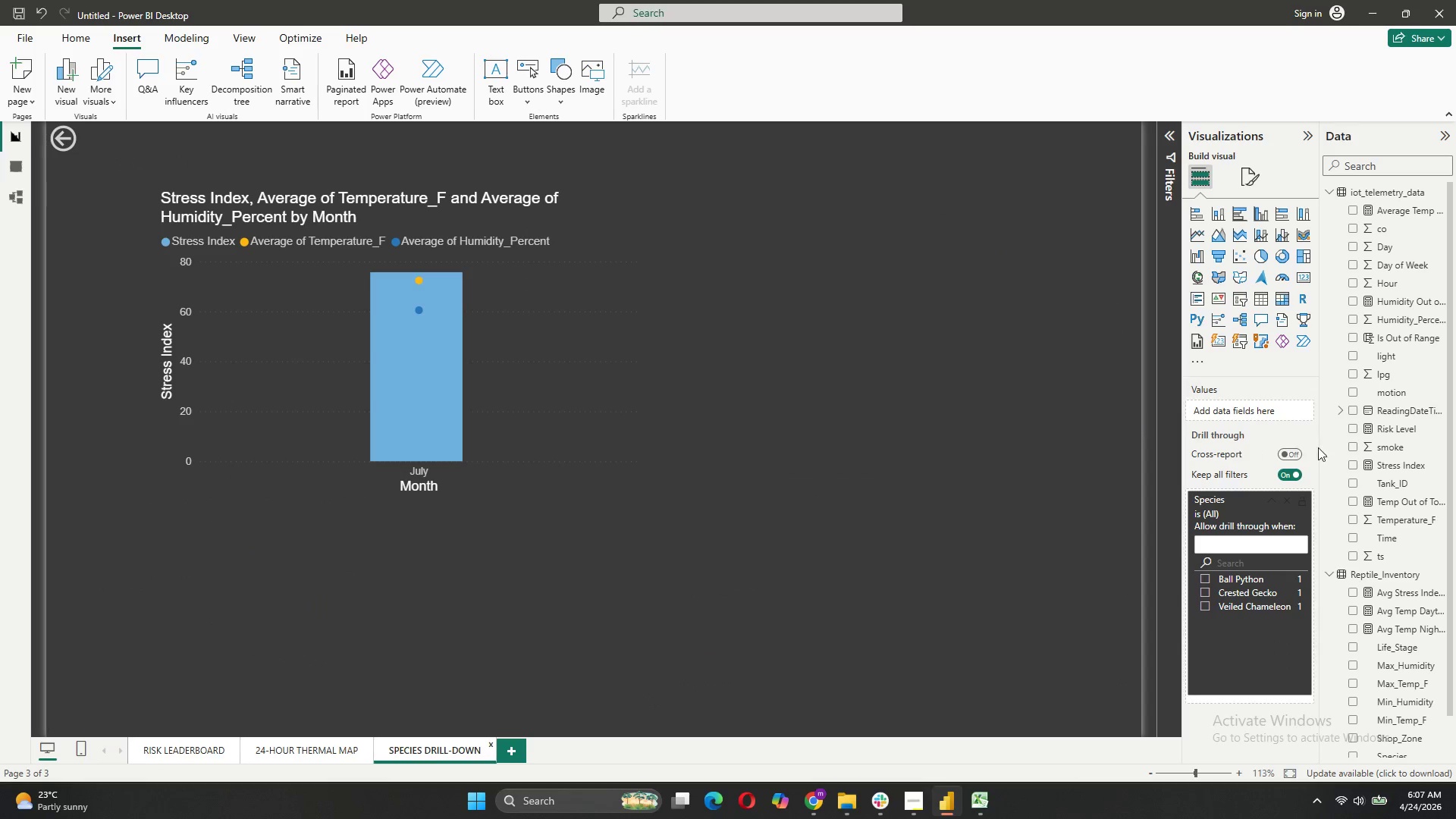 
left_click([514, 322])
 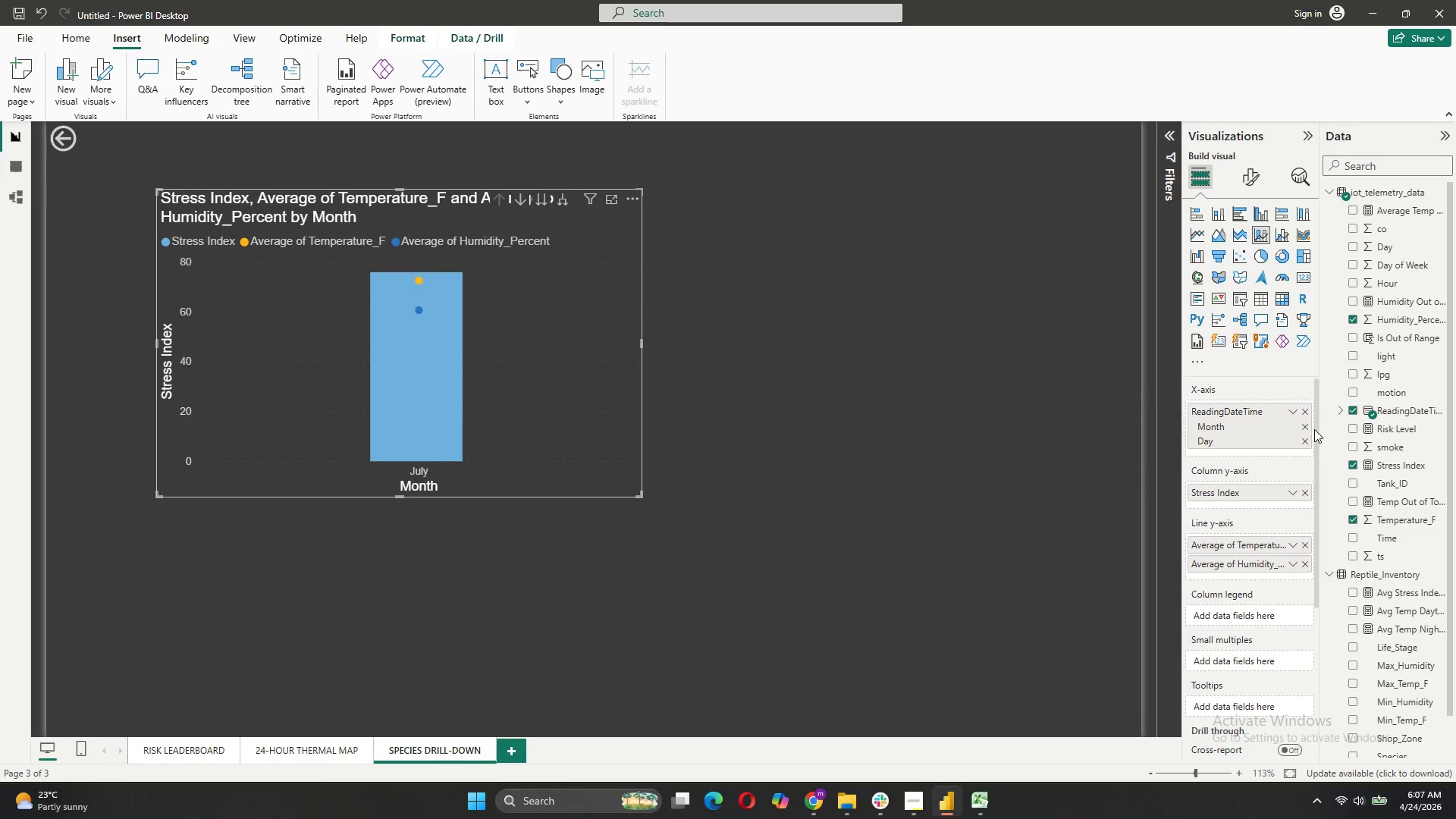 
left_click([1302, 426])
 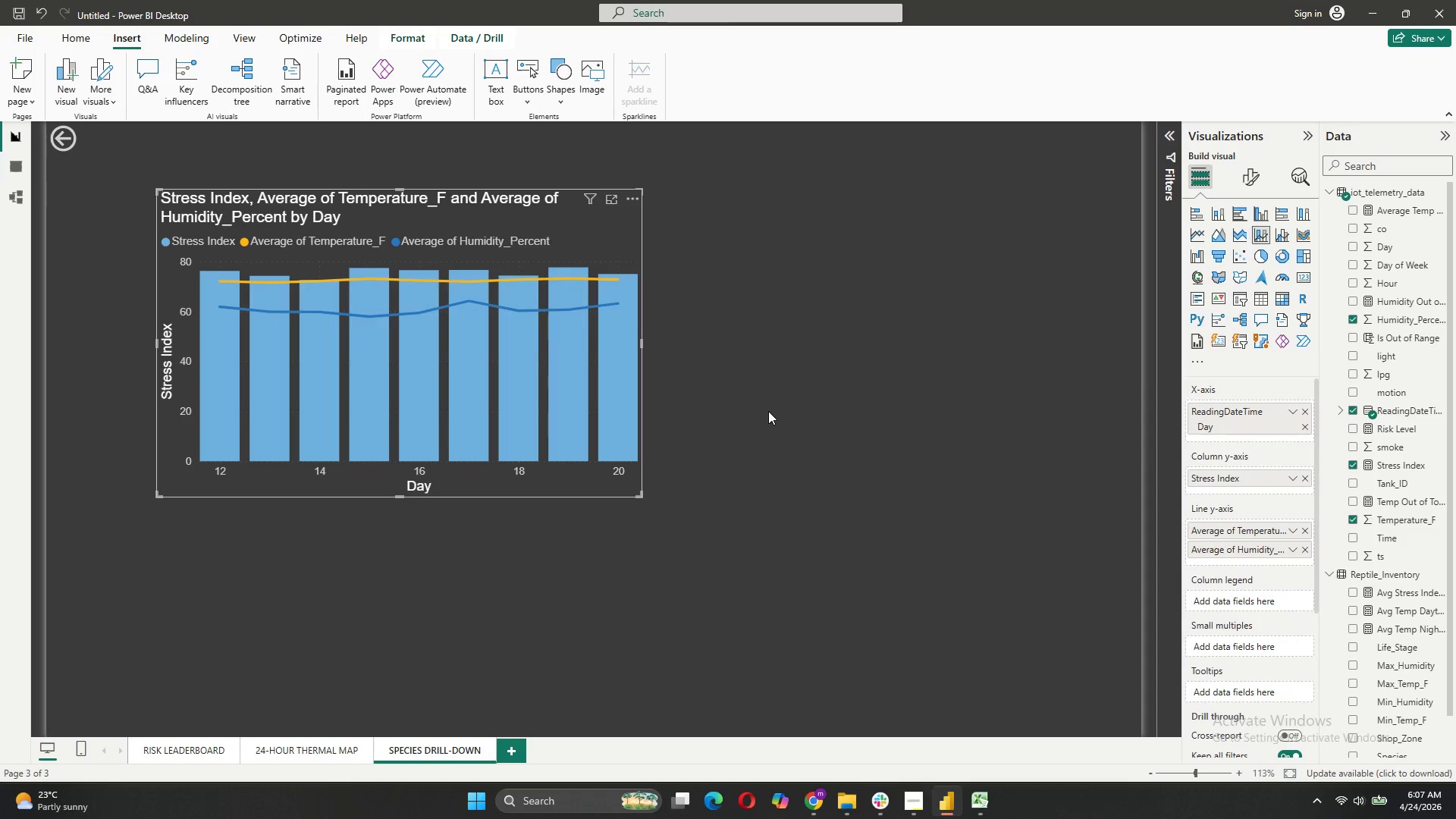 
left_click_drag(start_coordinate=[643, 344], to_coordinate=[823, 336])
 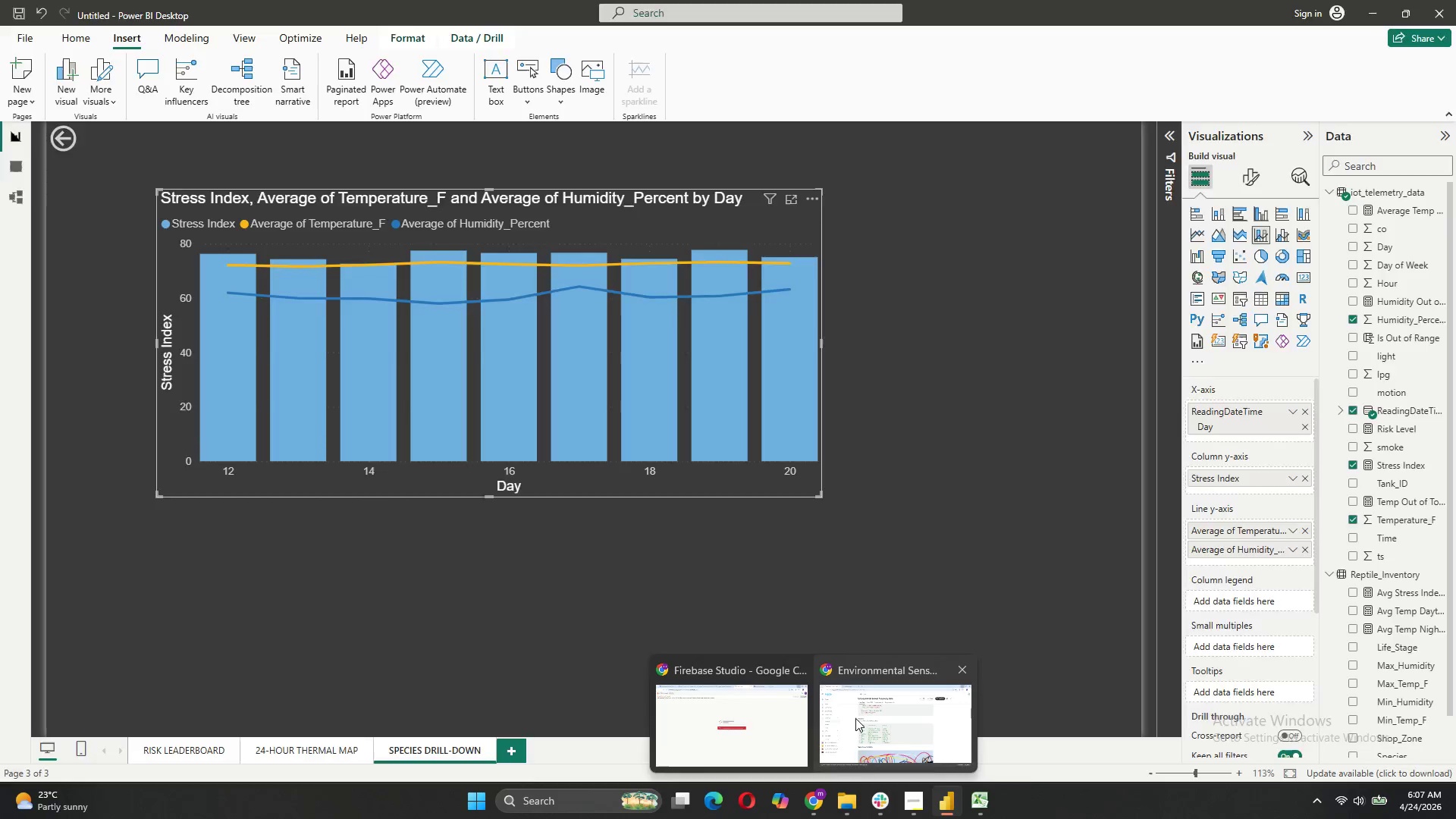 
left_click([855, 718])
 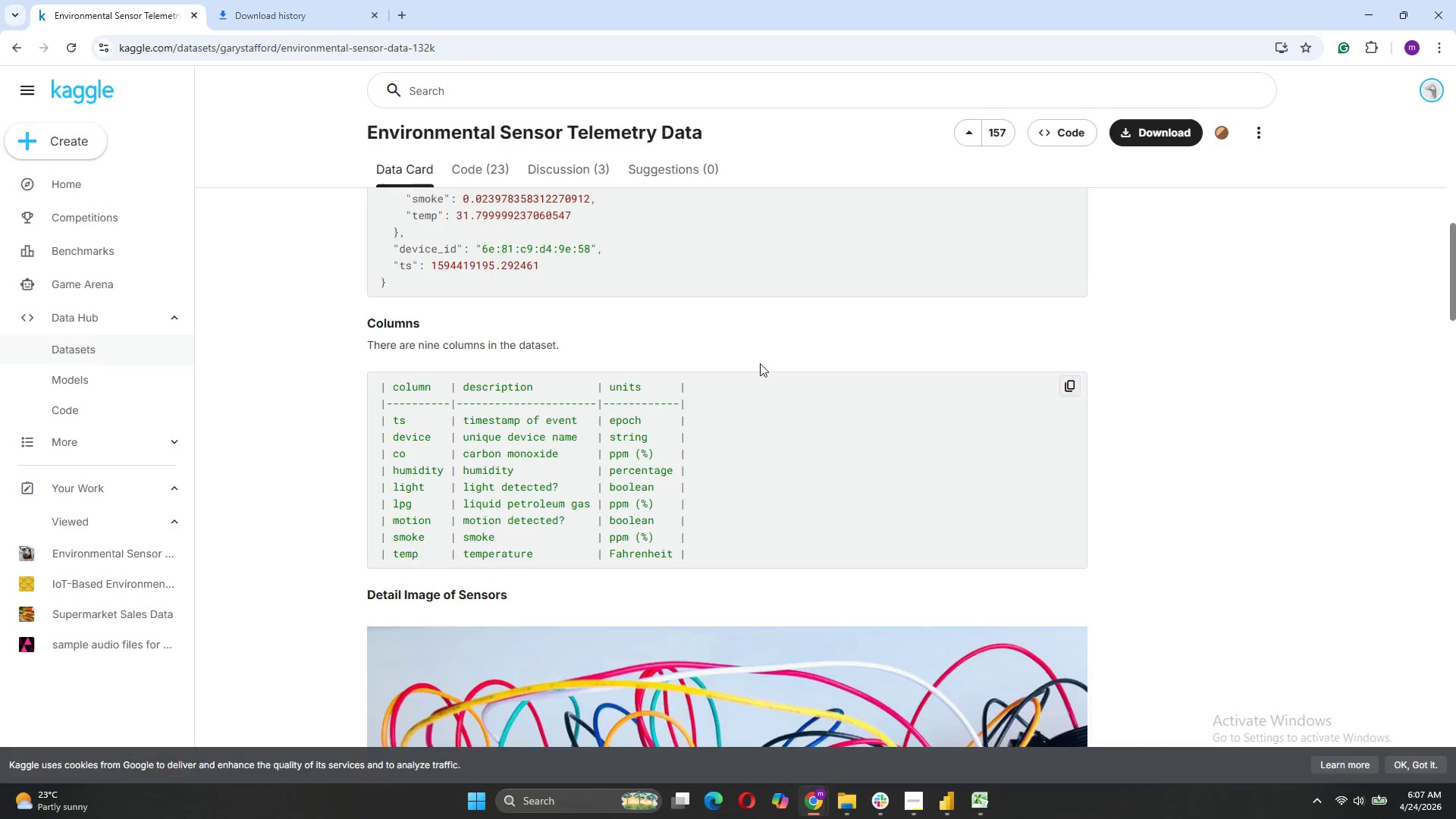 
scroll: coordinate [760, 362], scroll_direction: up, amount: 8.0
 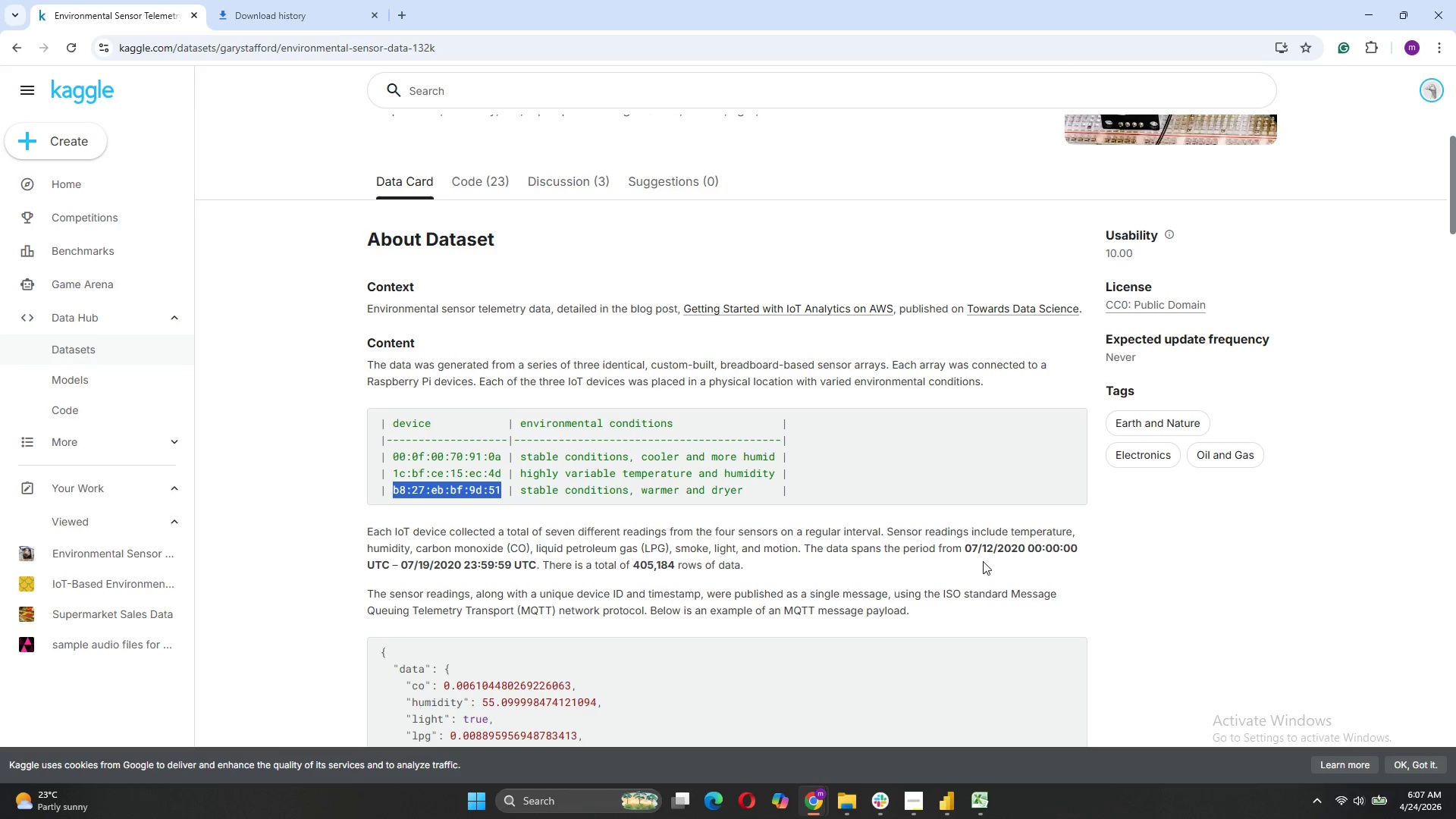 
wait(17.63)
 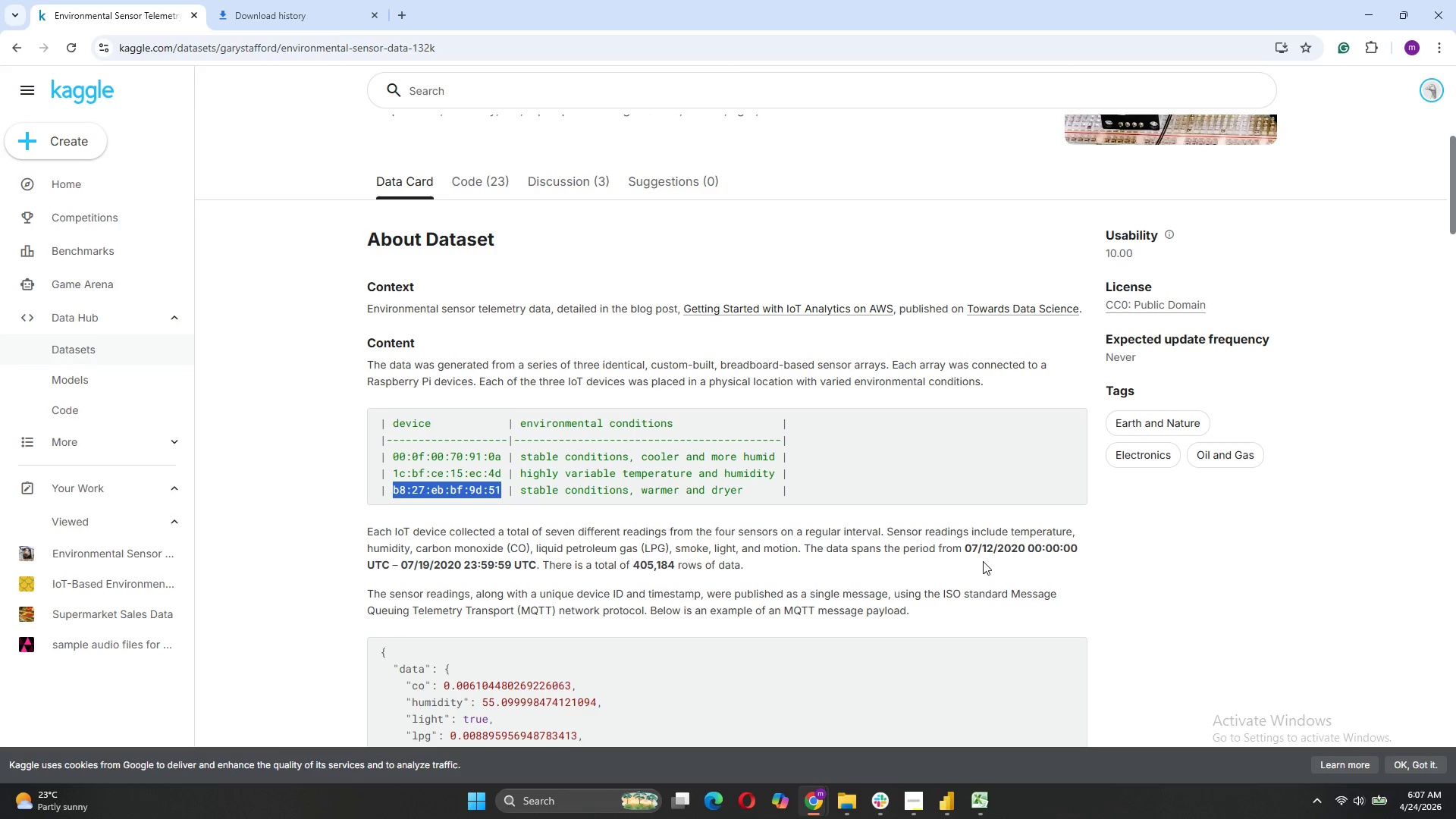 
left_click([965, 751])
 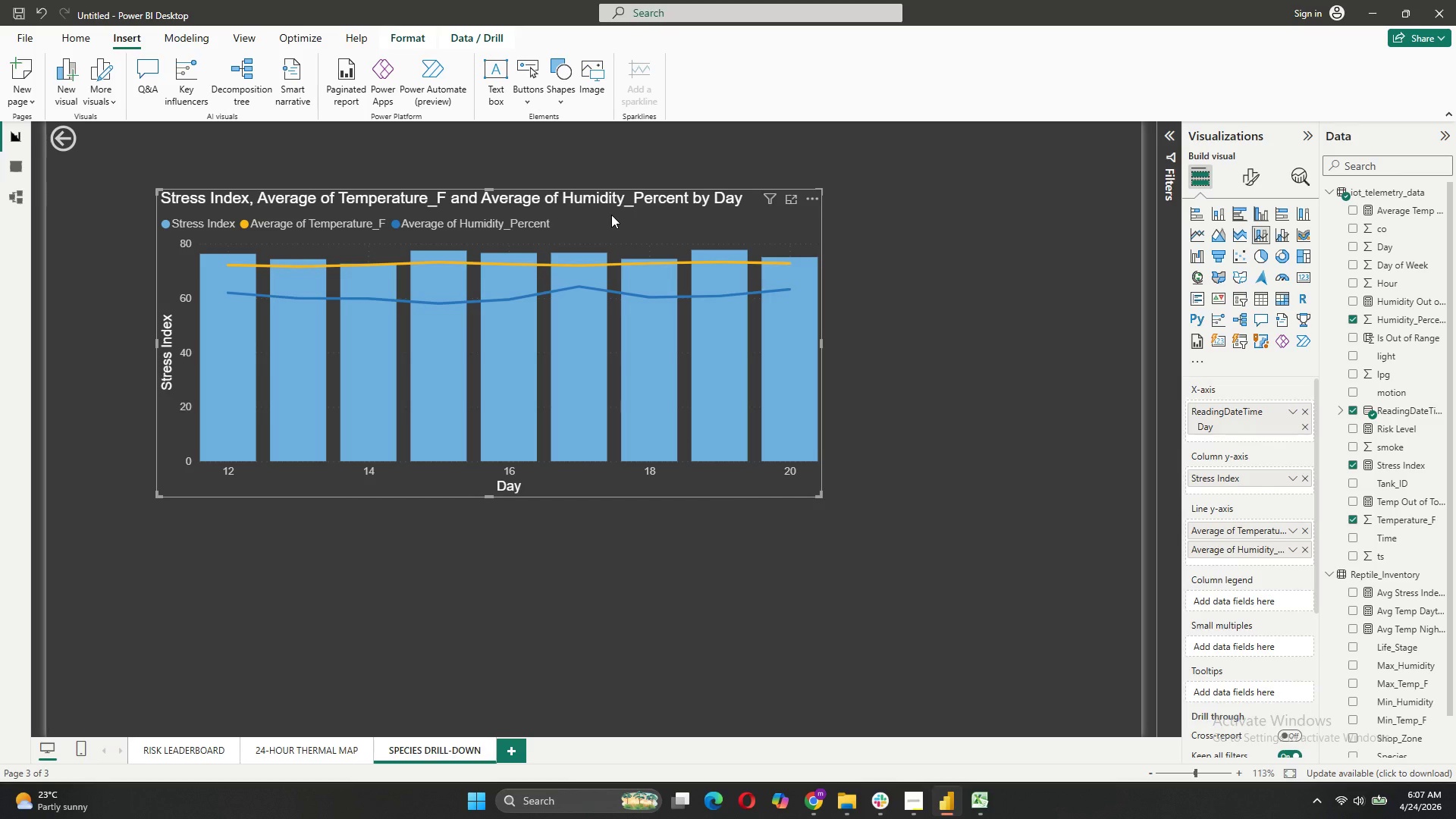 
left_click_drag(start_coordinate=[611, 215], to_coordinate=[548, 224])
 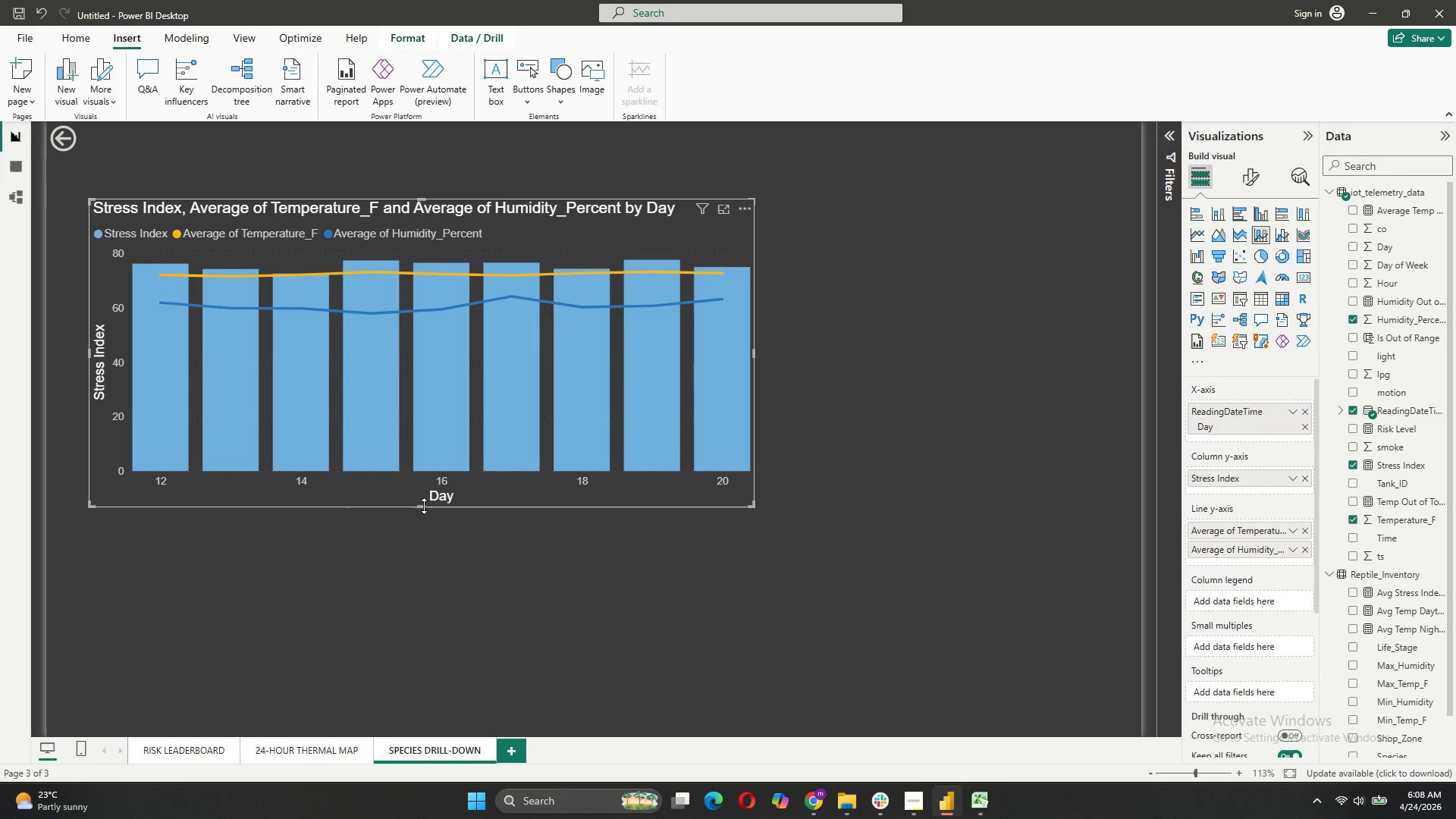 
wait(11.95)
 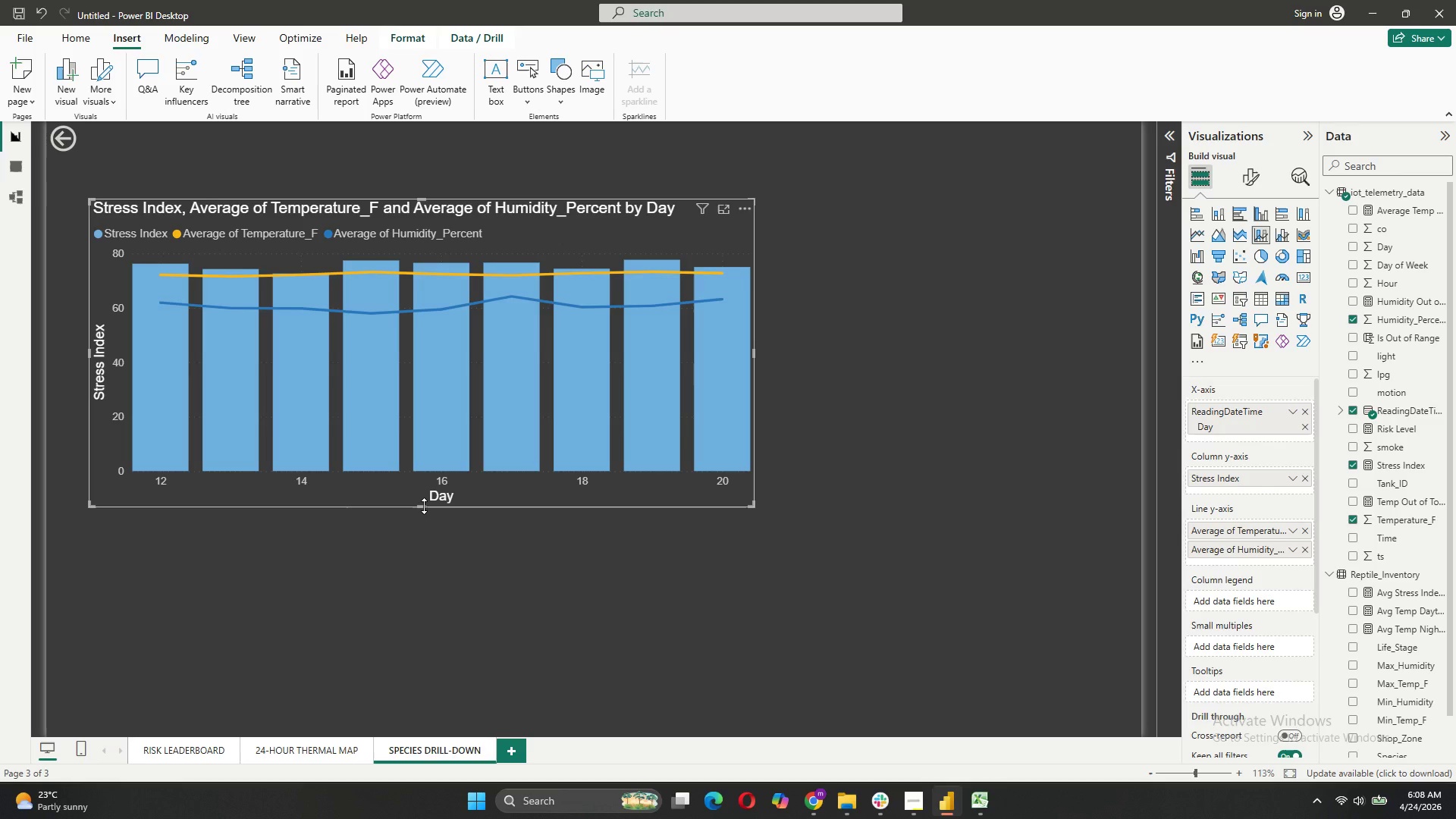 
left_click([1242, 184])
 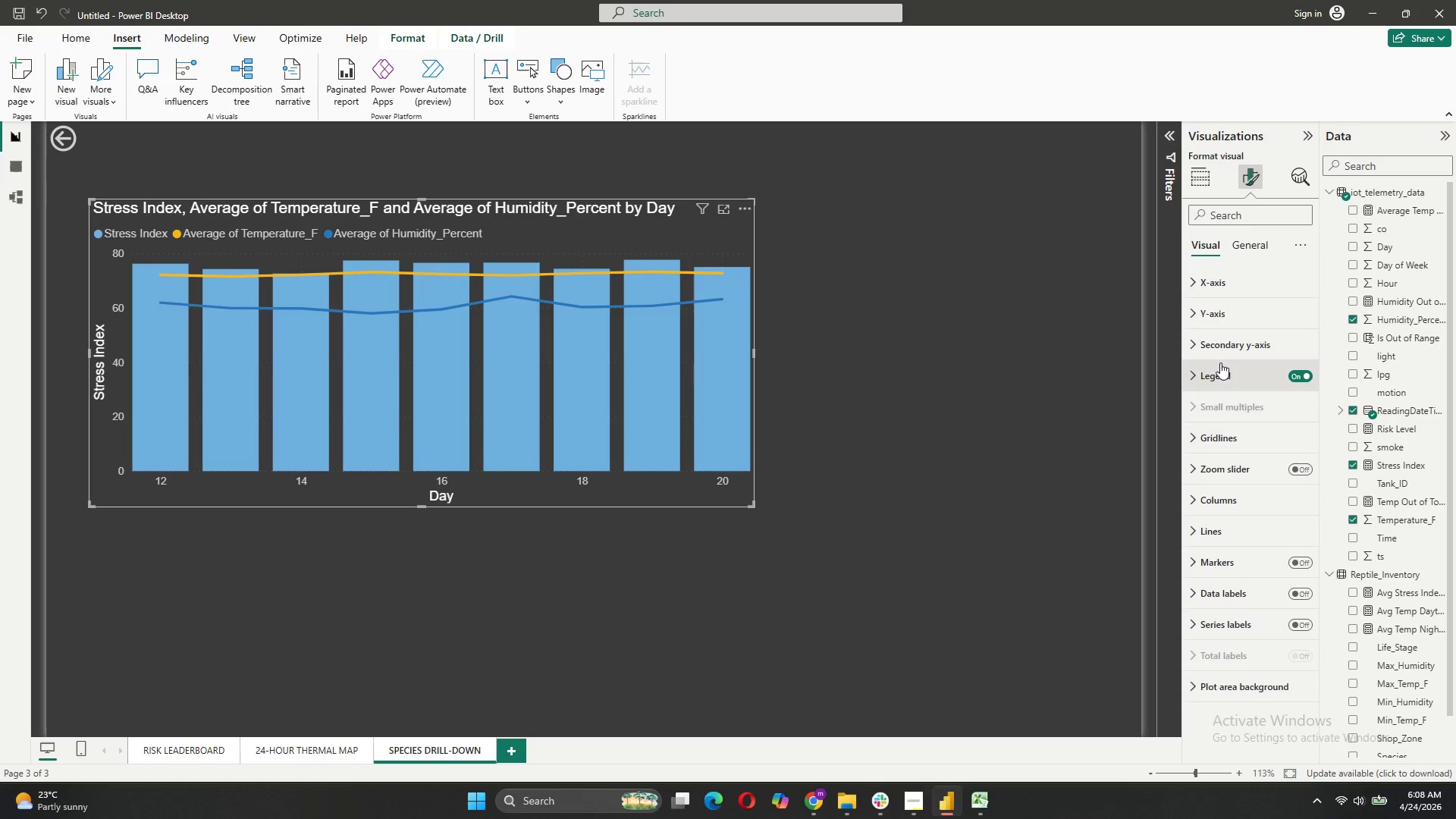 
wait(5.86)
 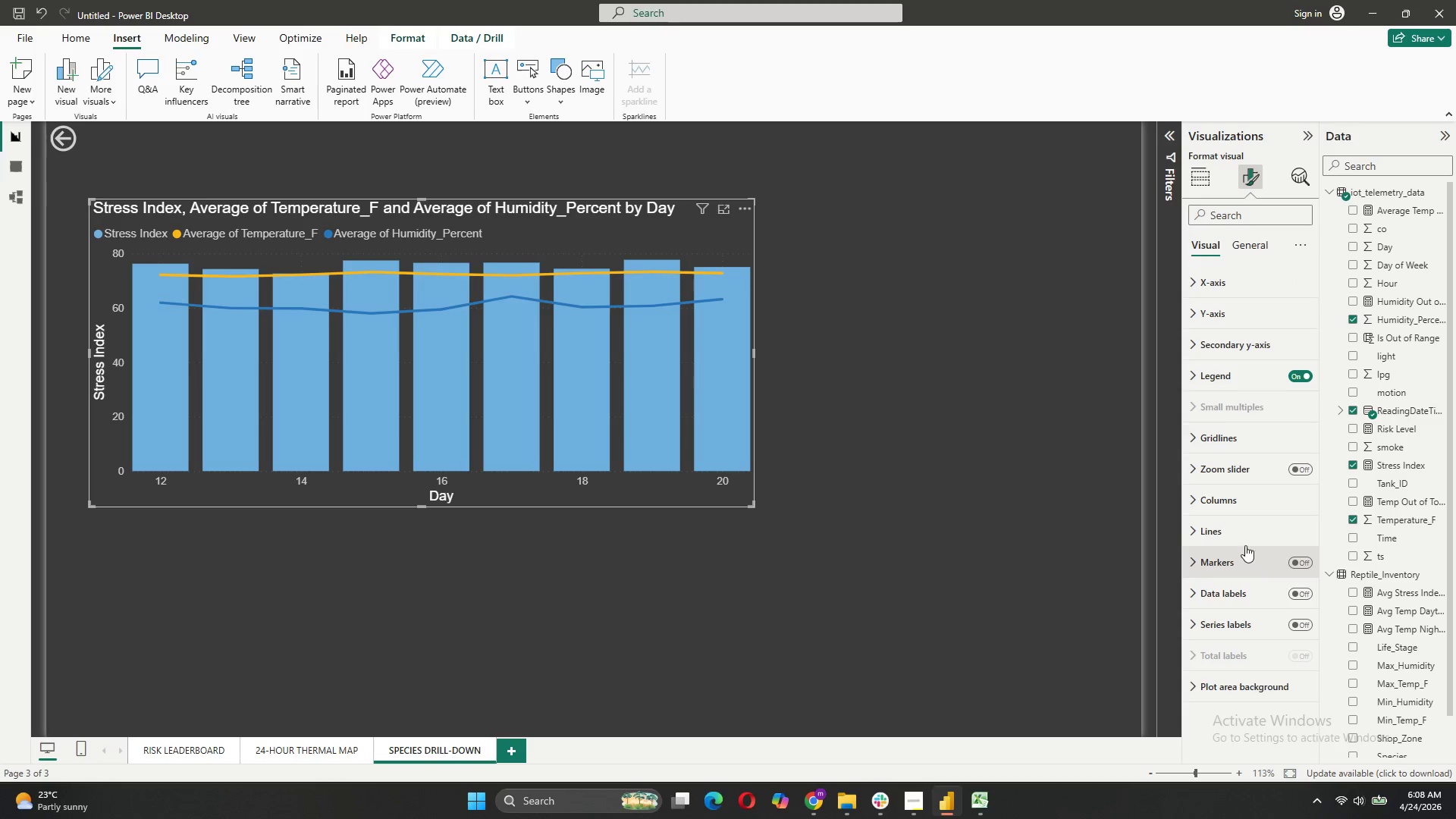 
left_click([1225, 489])
 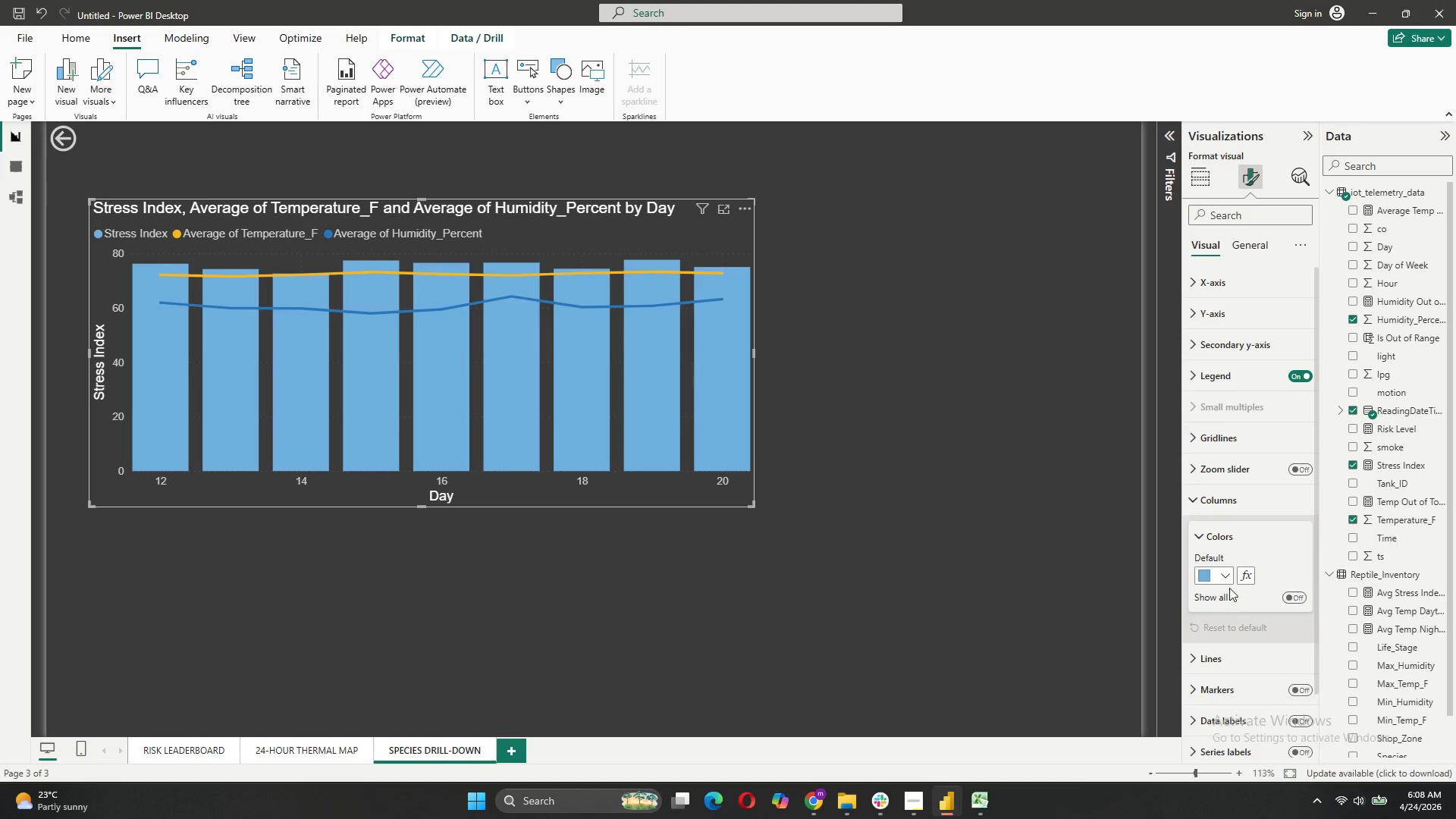 
left_click([1228, 577])
 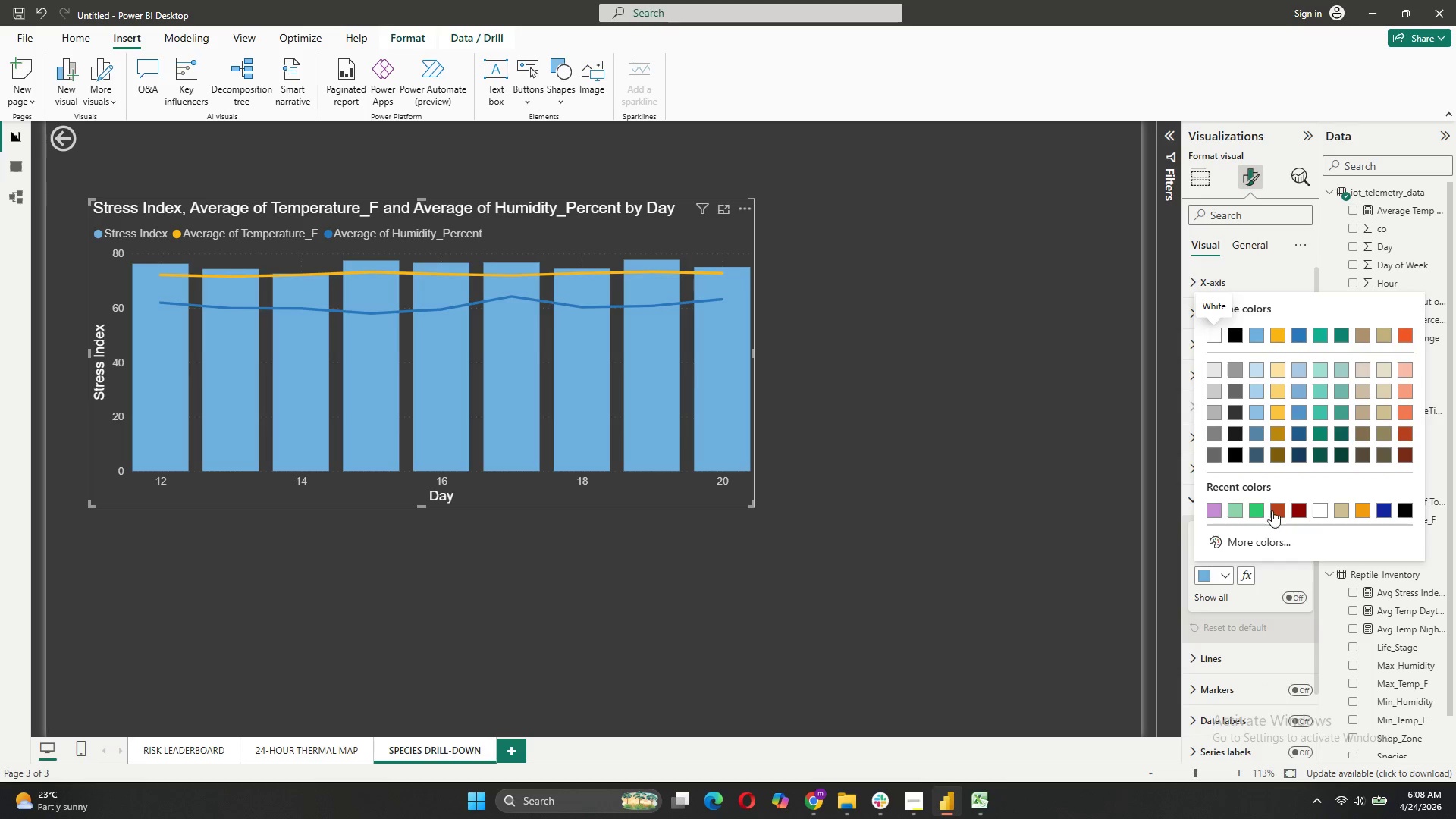 
left_click([1273, 510])
 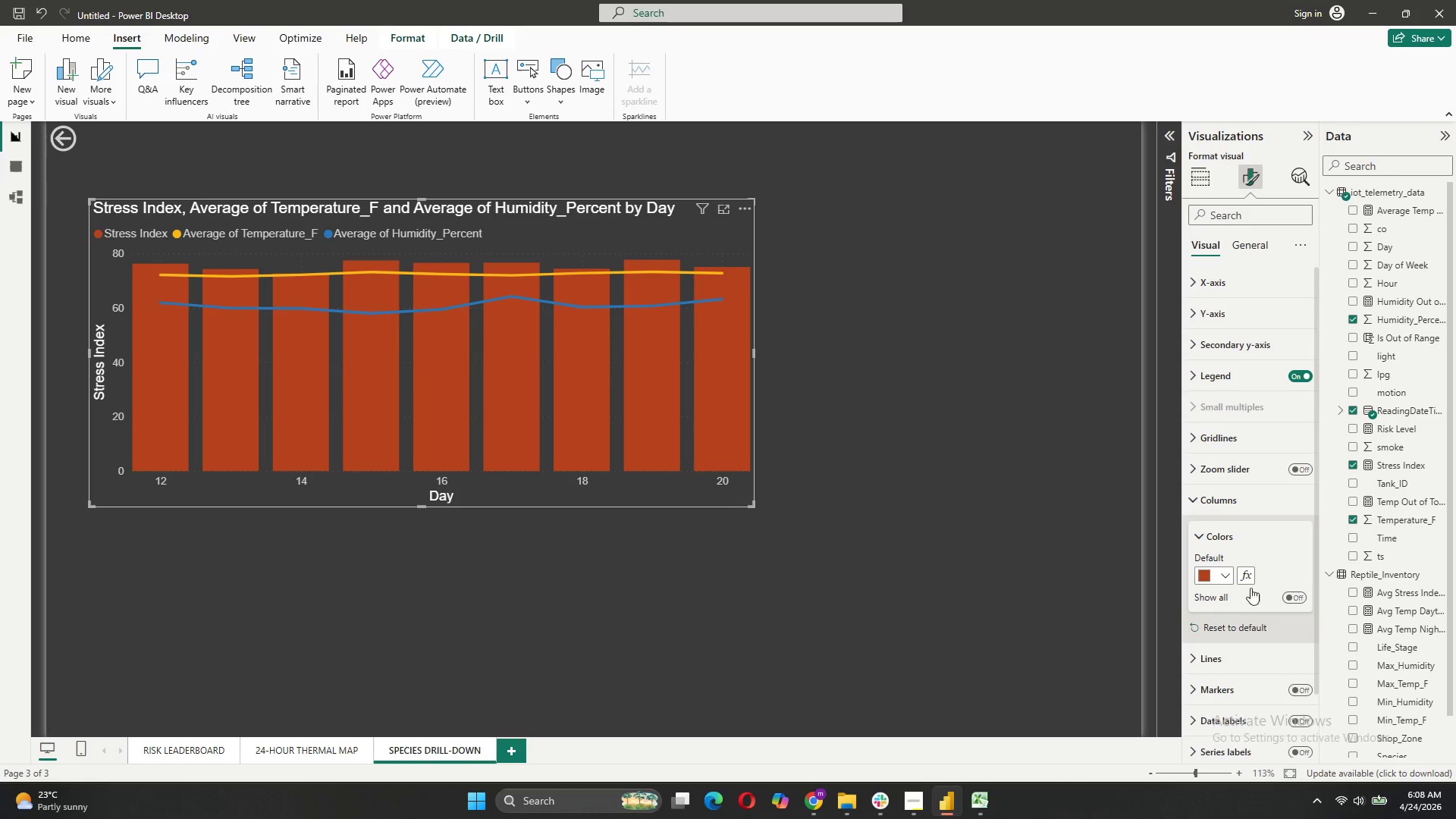 
scroll: coordinate [1233, 642], scroll_direction: down, amount: 2.0
 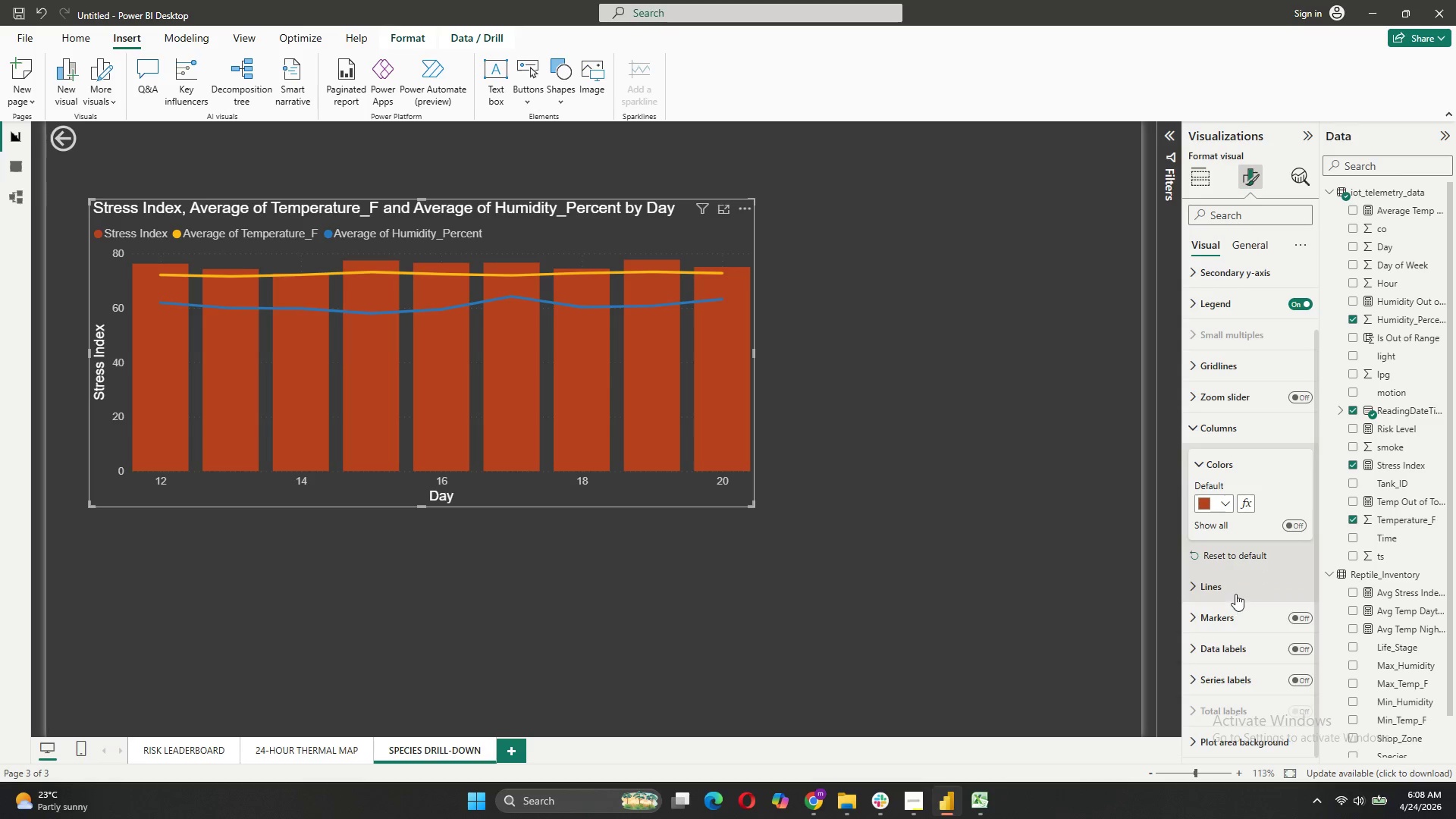 
left_click([1235, 588])
 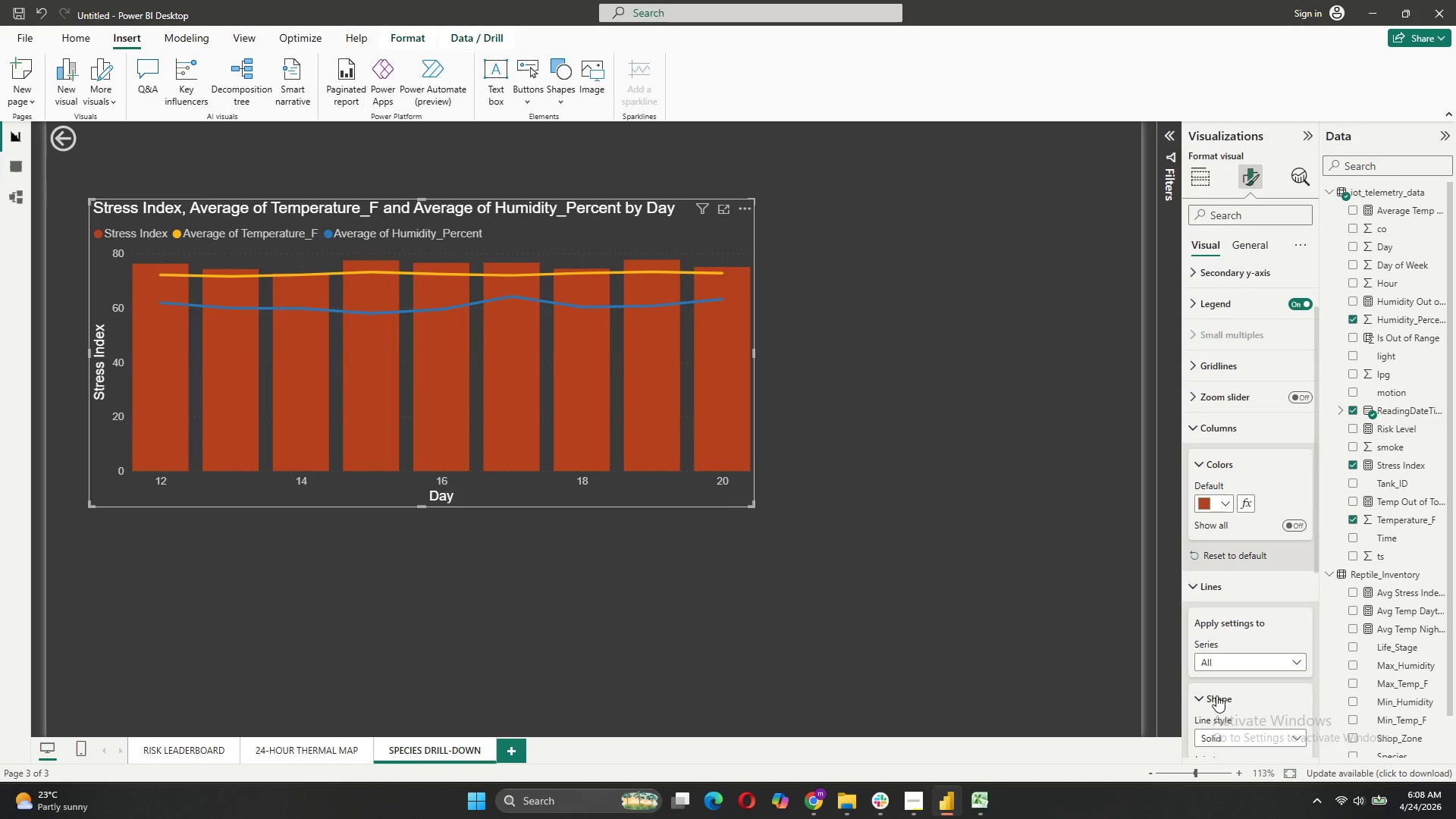 
scroll: coordinate [1238, 634], scroll_direction: down, amount: 3.0
 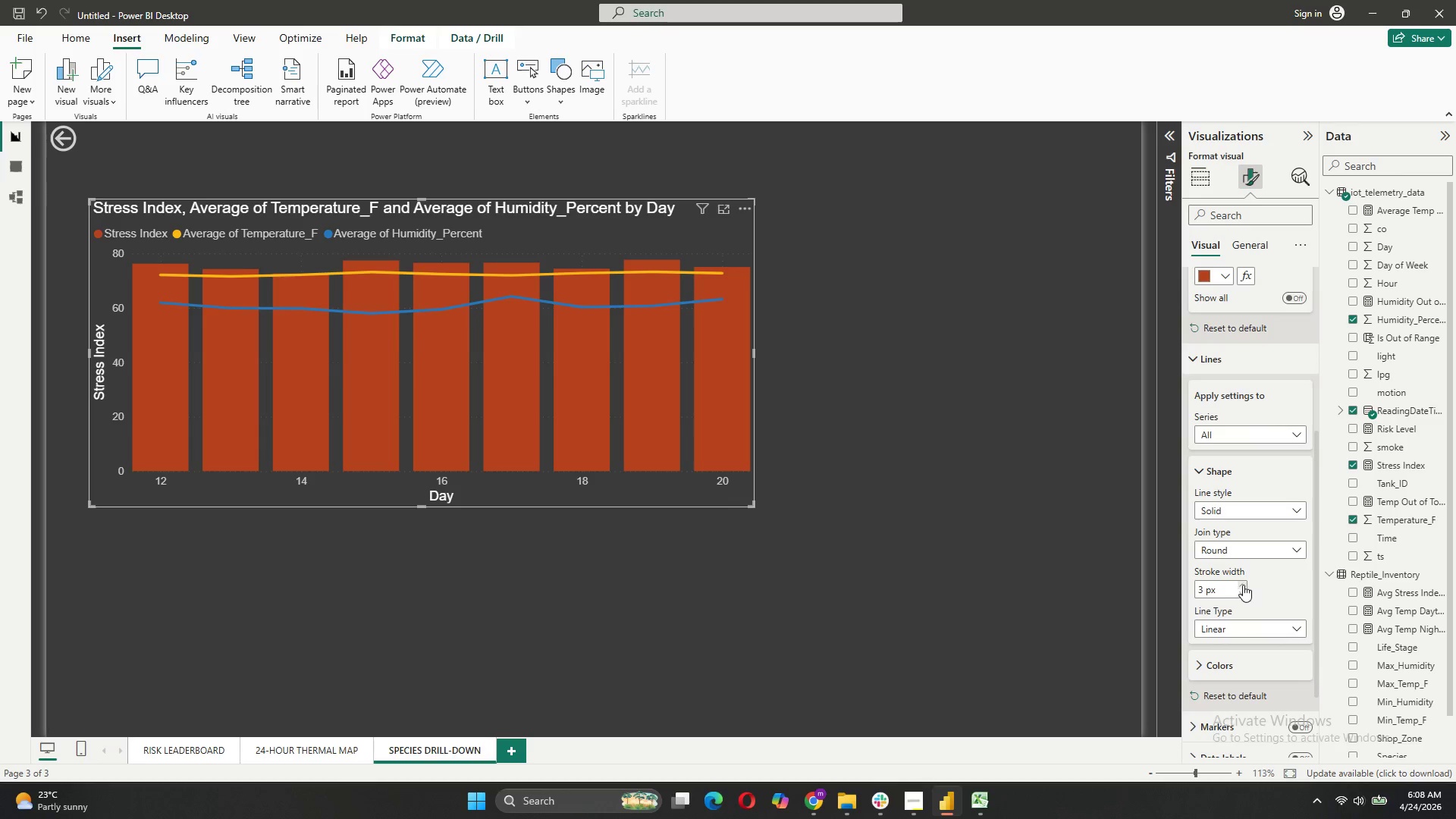 
left_click([1243, 585])
 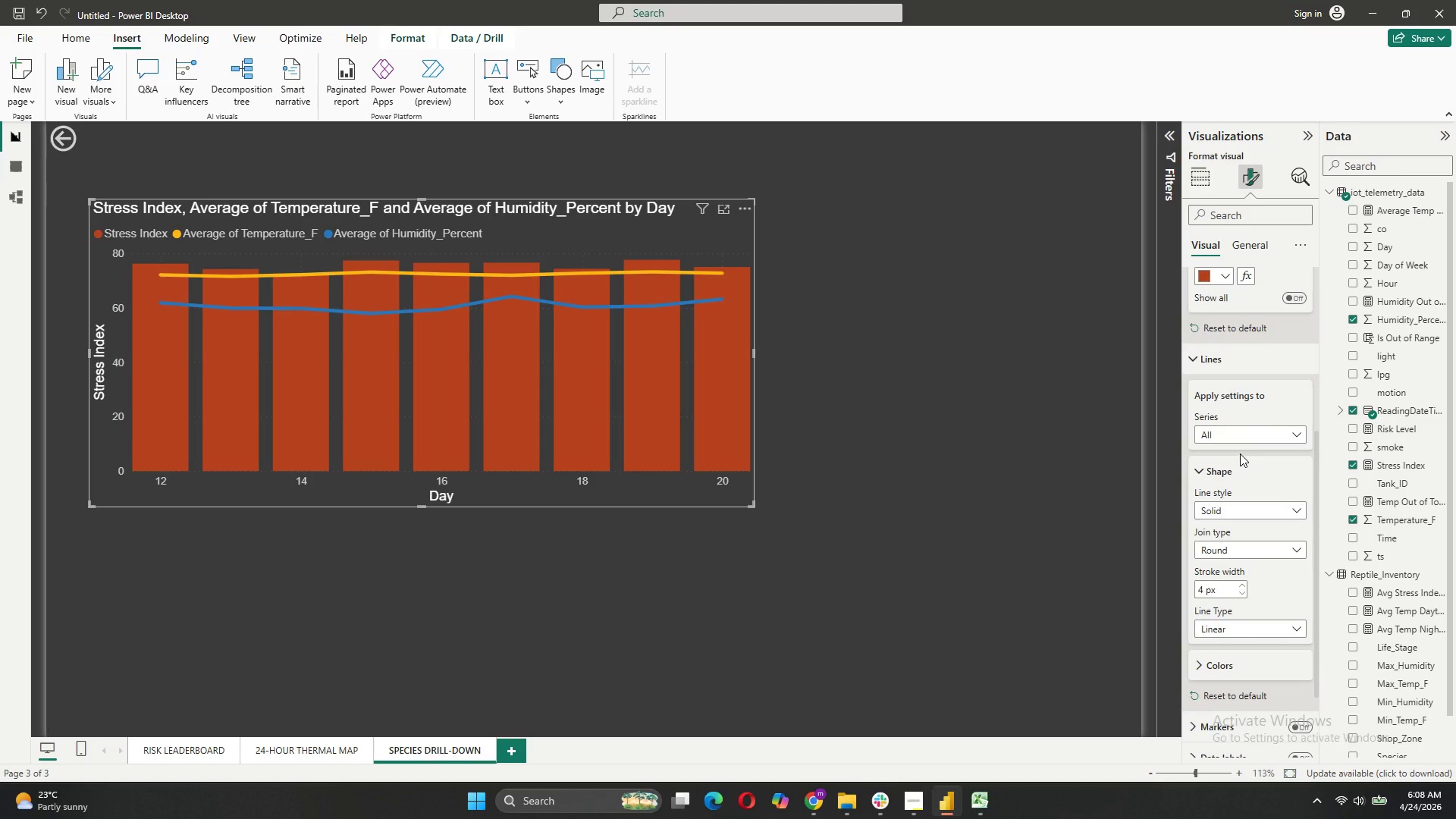 
wait(5.8)
 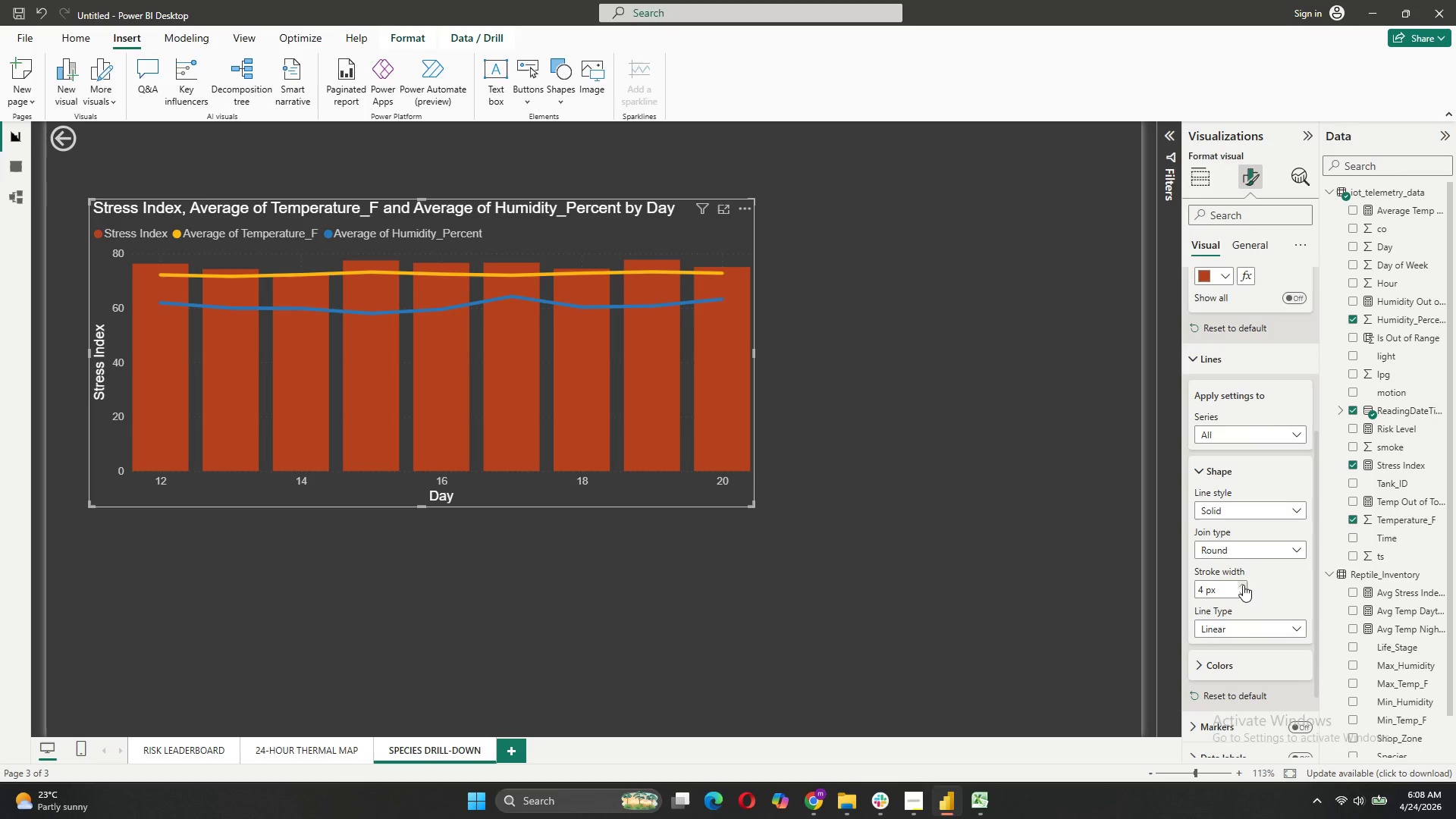 
left_click([1244, 663])
 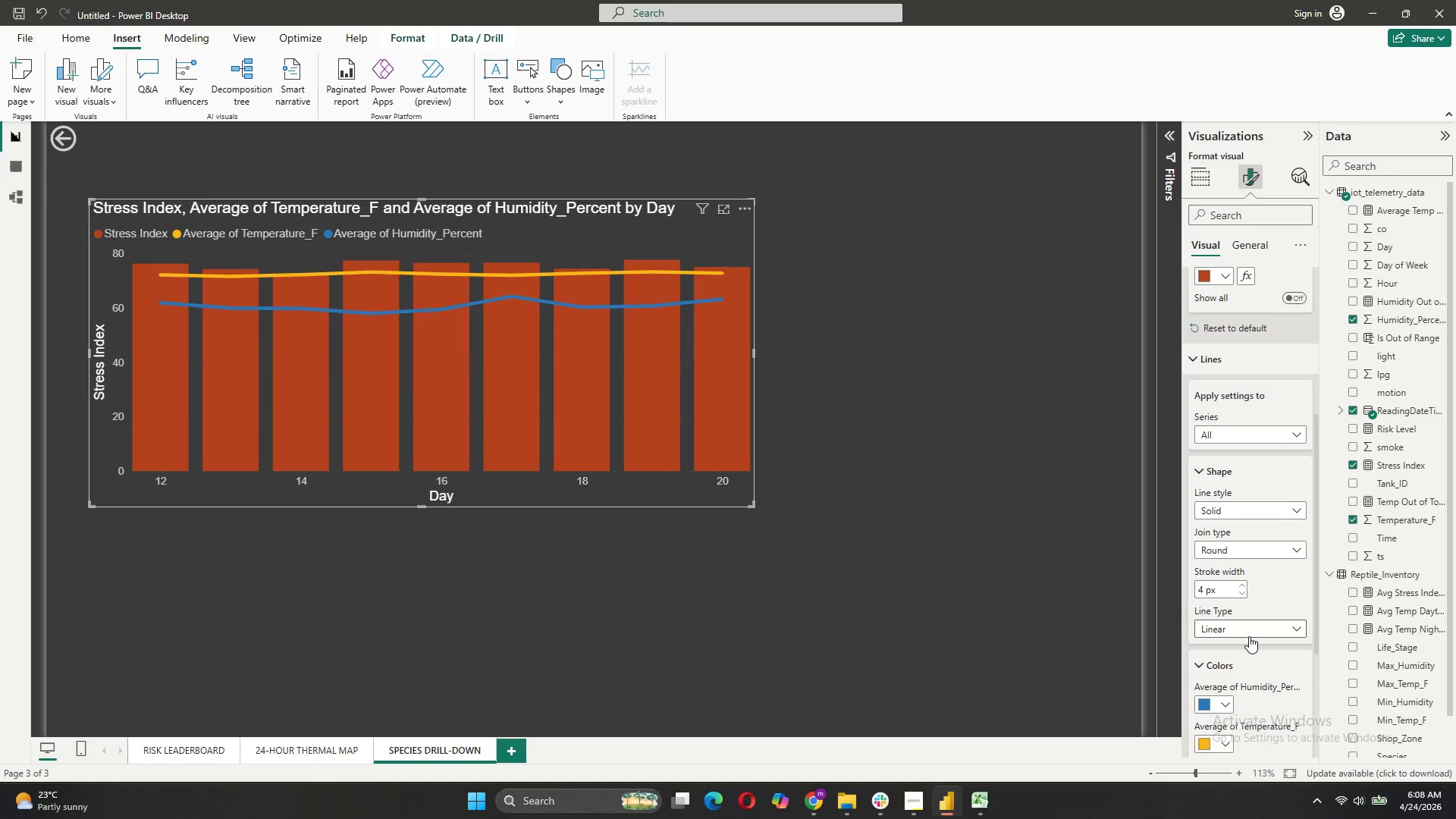 
scroll: coordinate [1249, 636], scroll_direction: down, amount: 4.0
 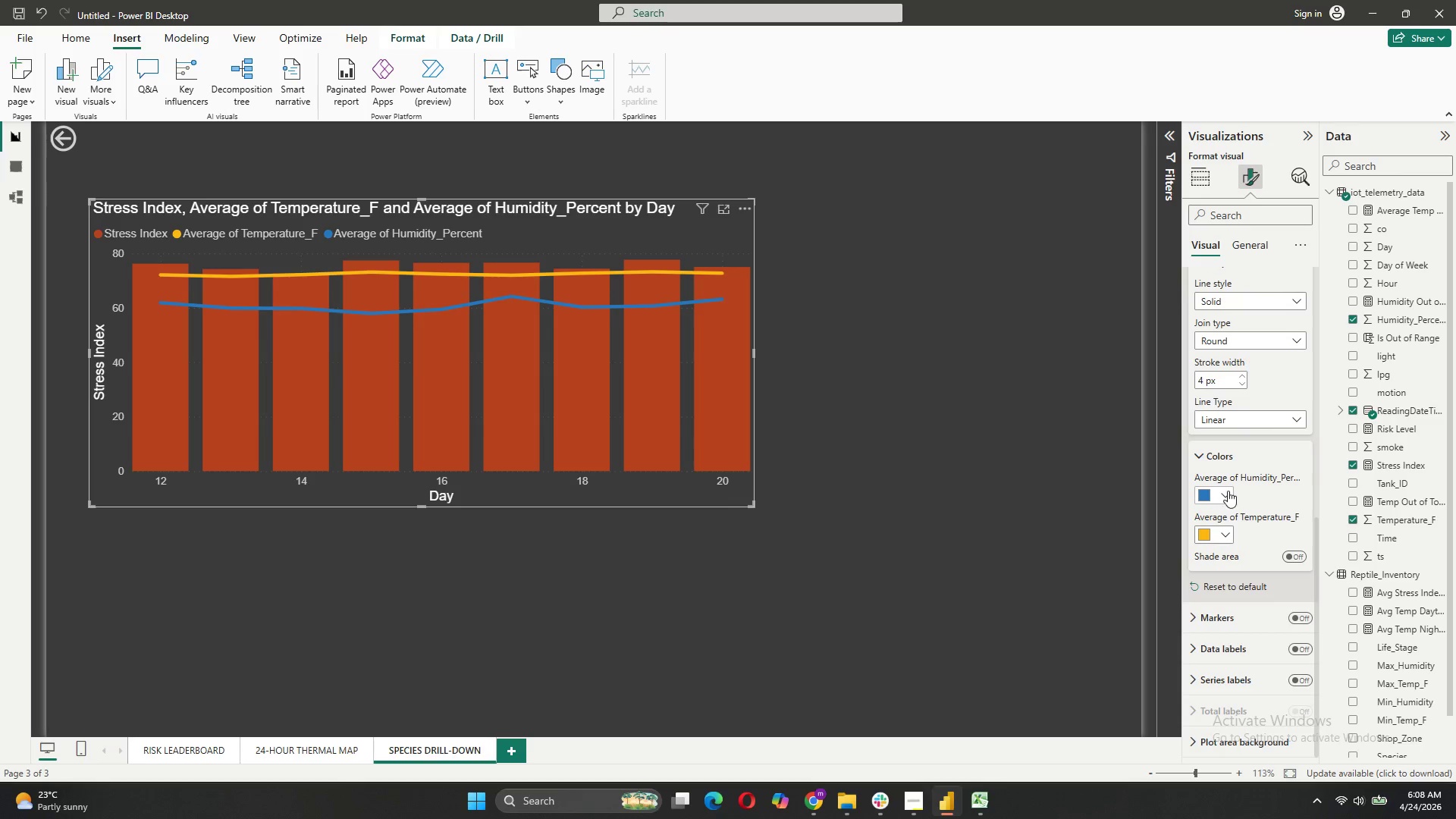 
left_click([1228, 491])
 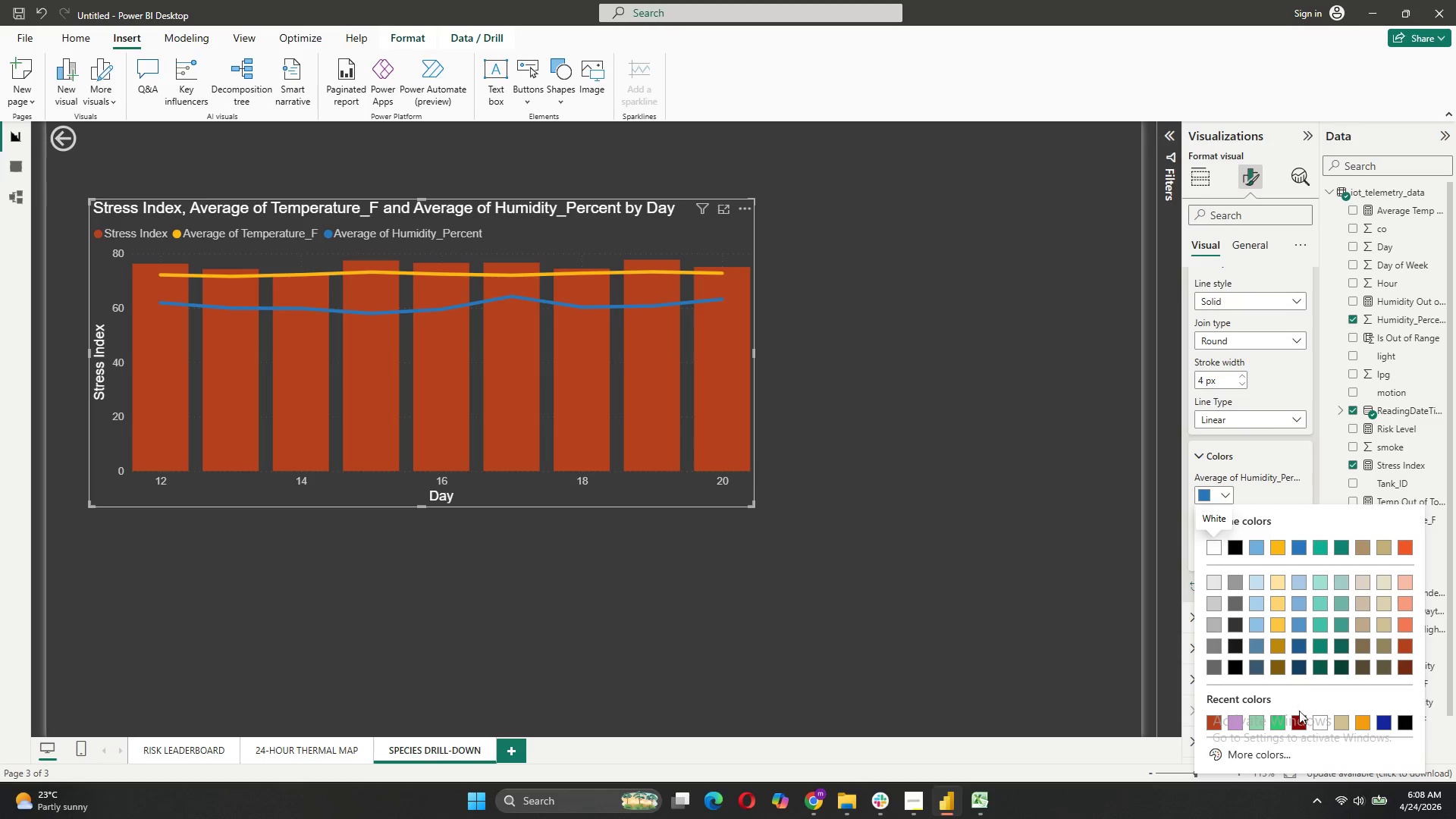 
left_click([1300, 718])
 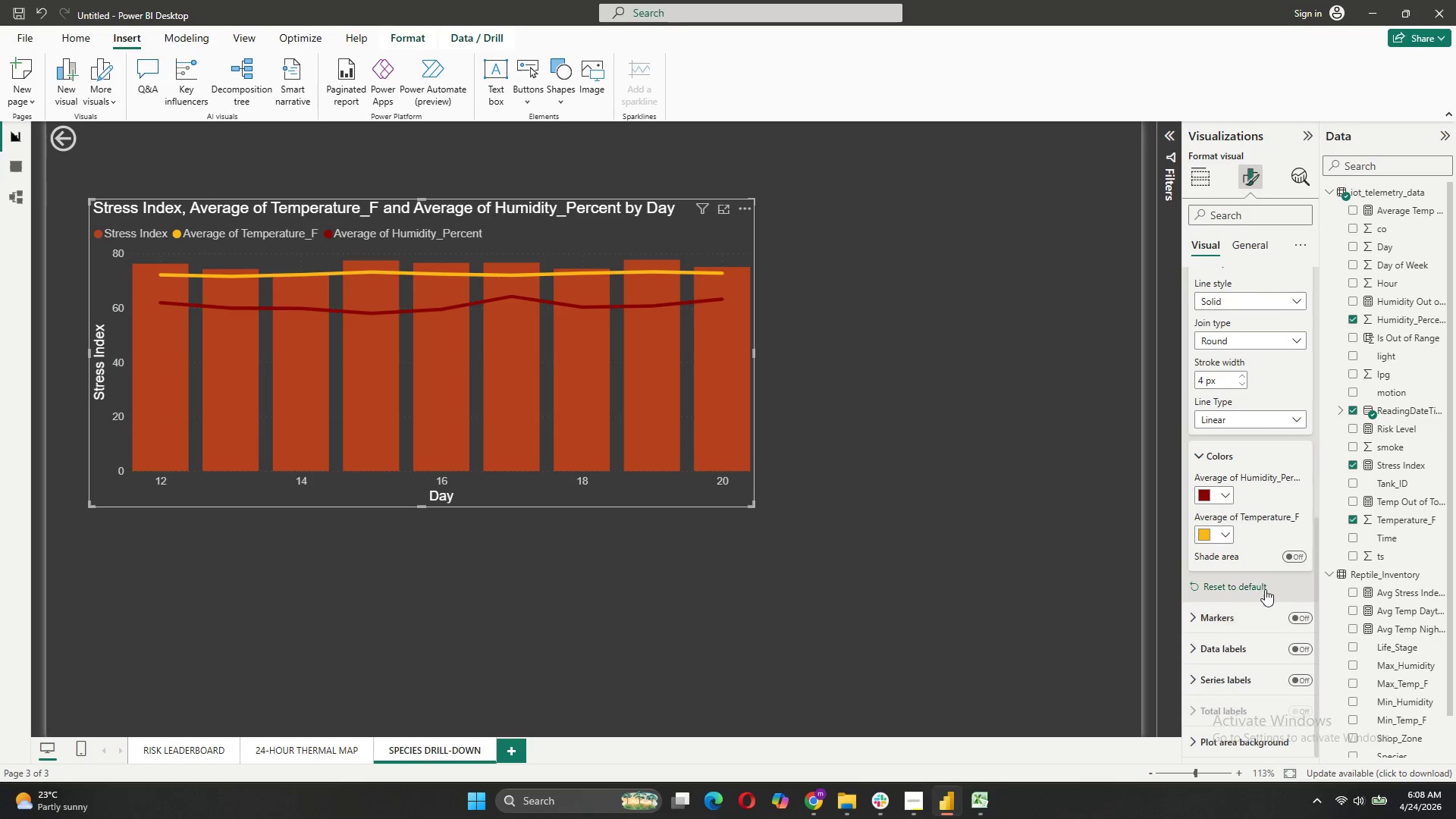 
left_click([1220, 500])
 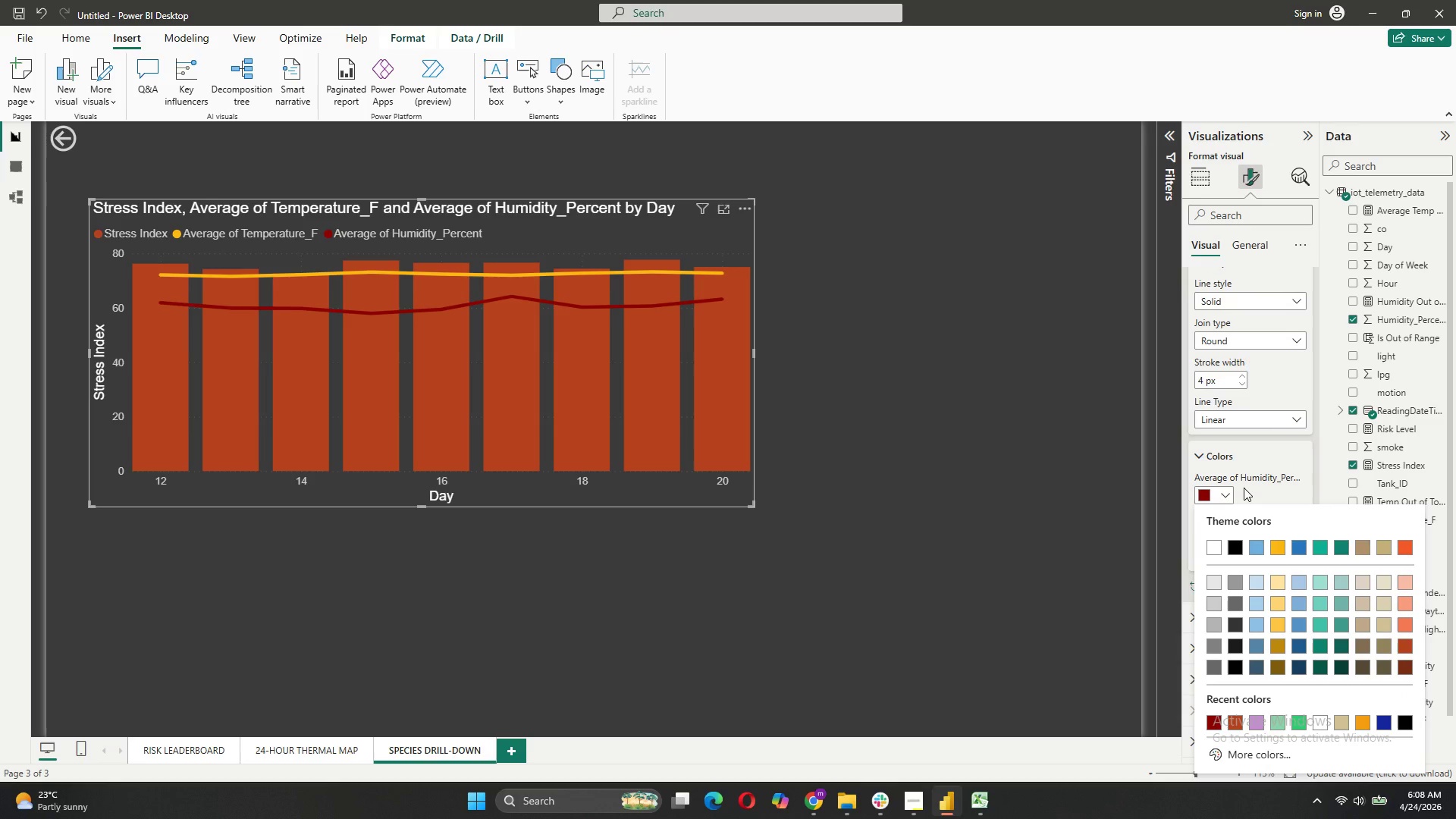 
left_click([786, 389])
 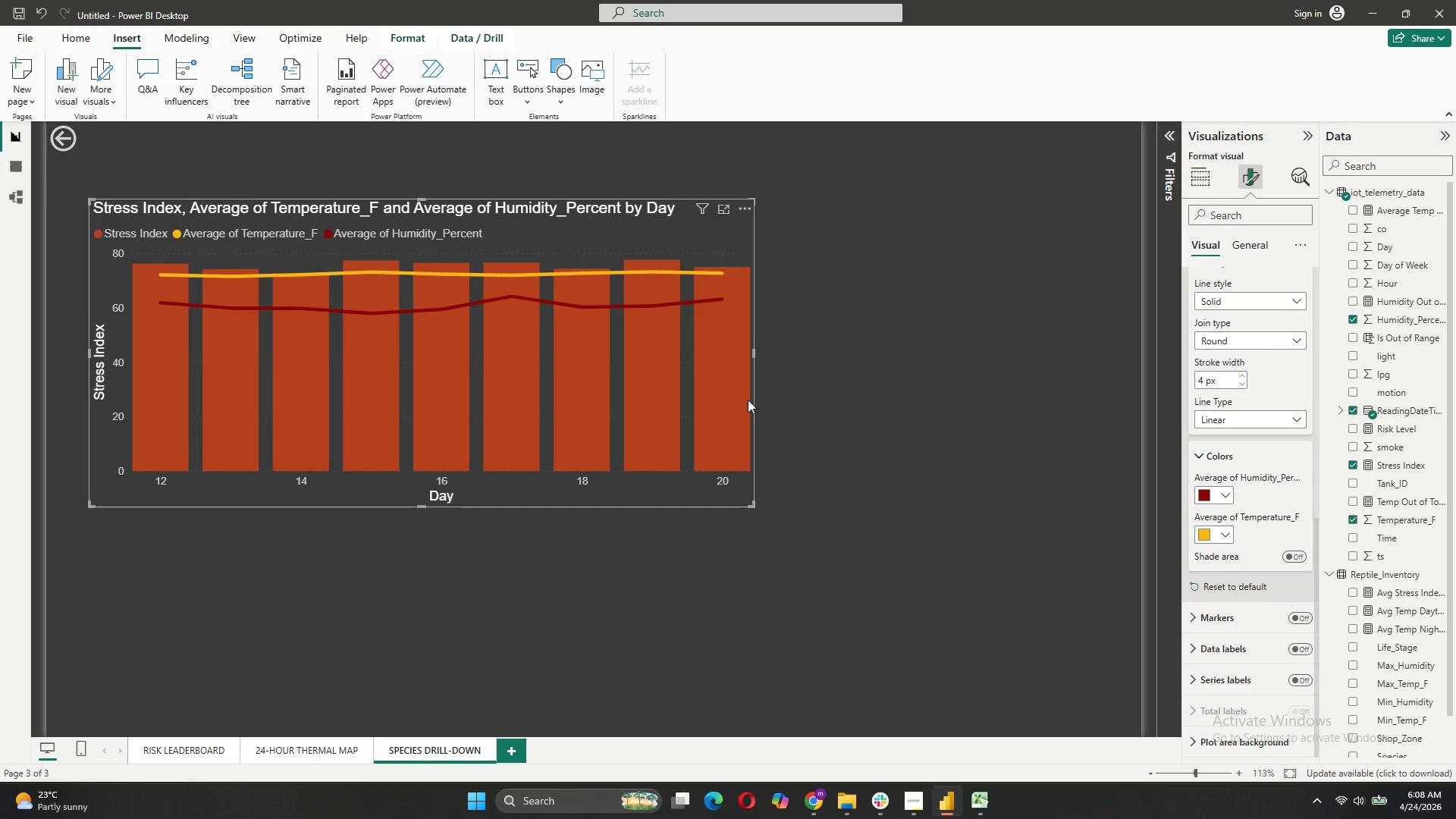 
mouse_move([447, 387])
 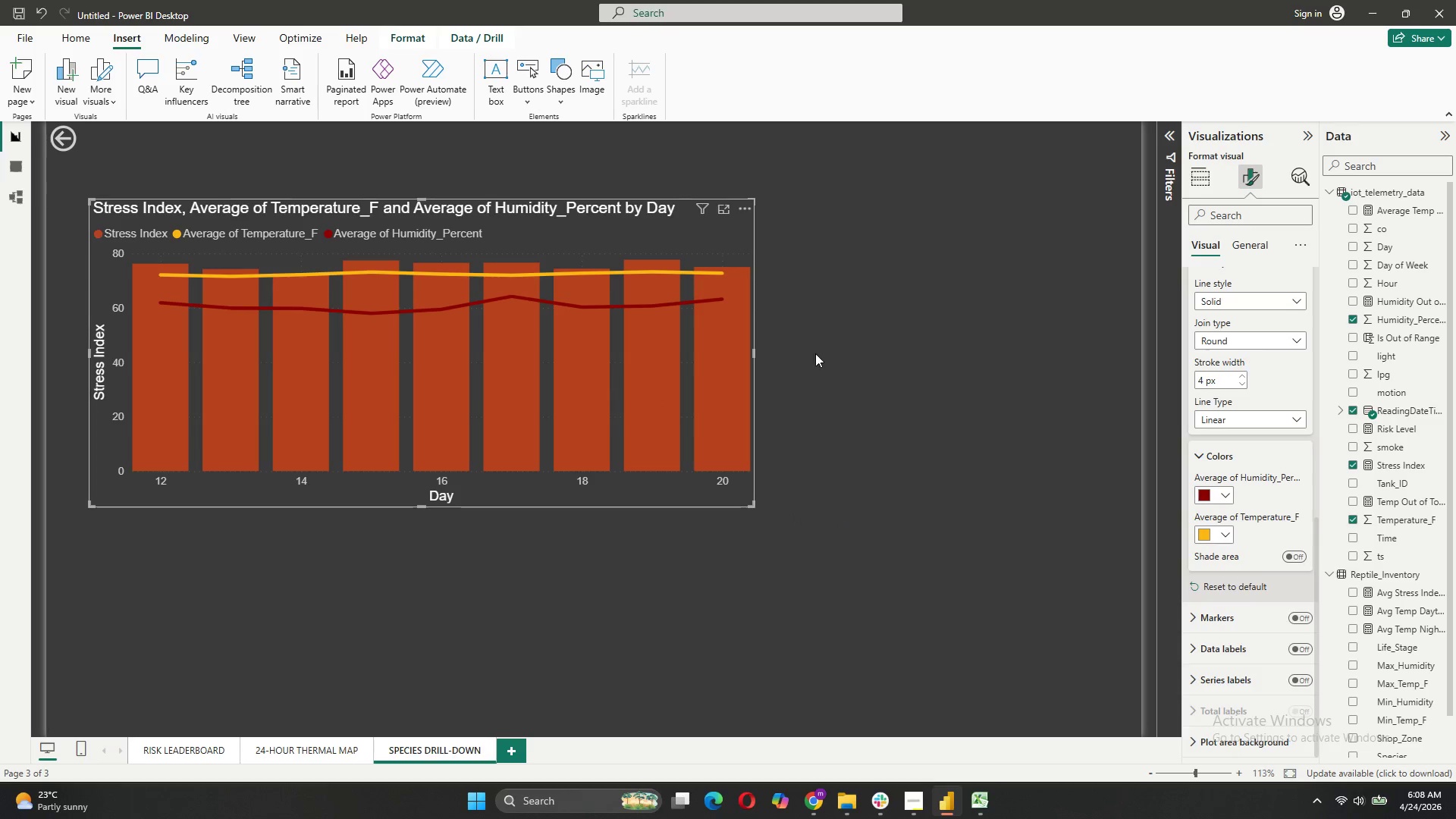 
wait(5.02)
 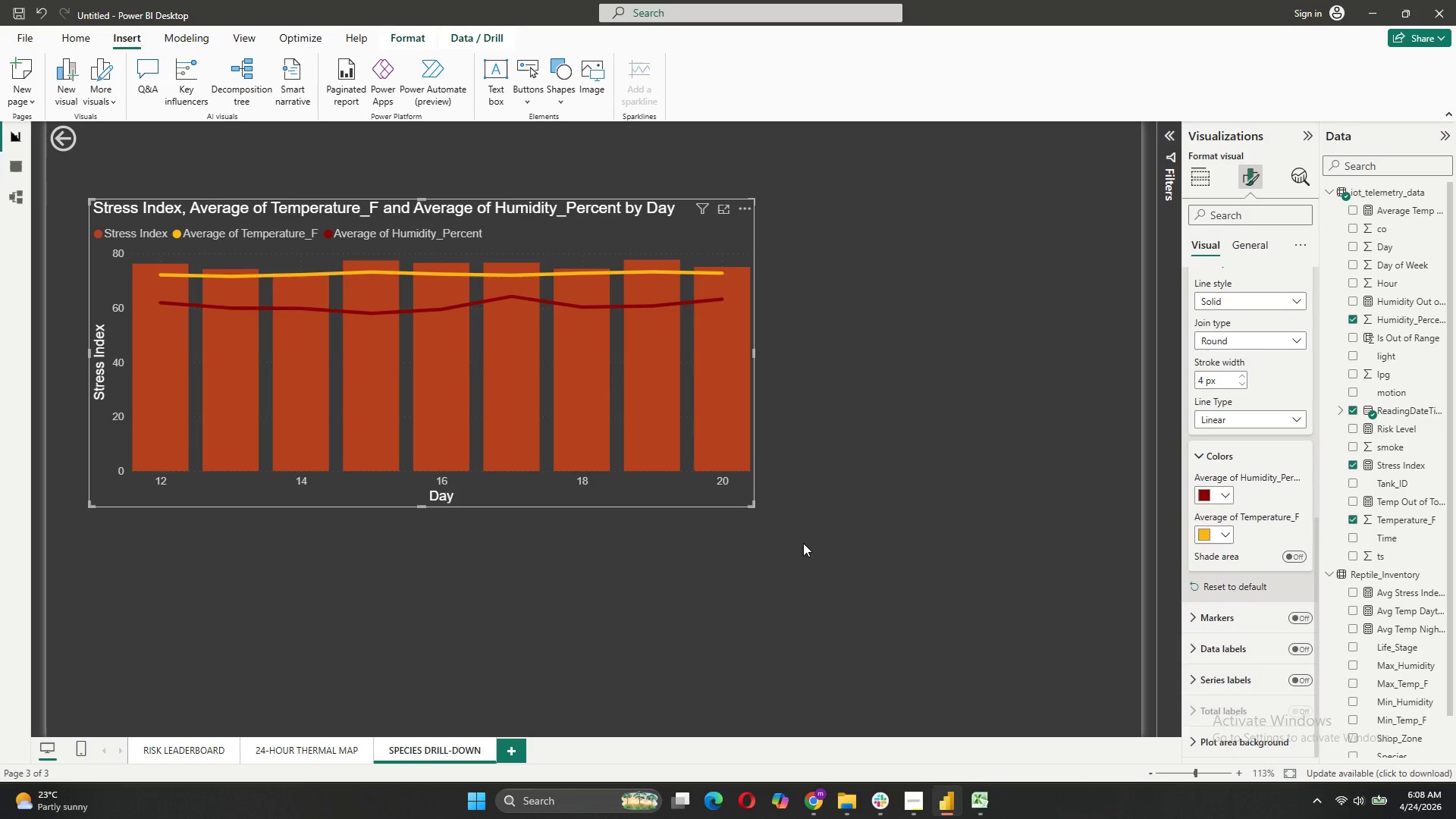 
left_click_drag(start_coordinate=[755, 353], to_coordinate=[771, 363])
 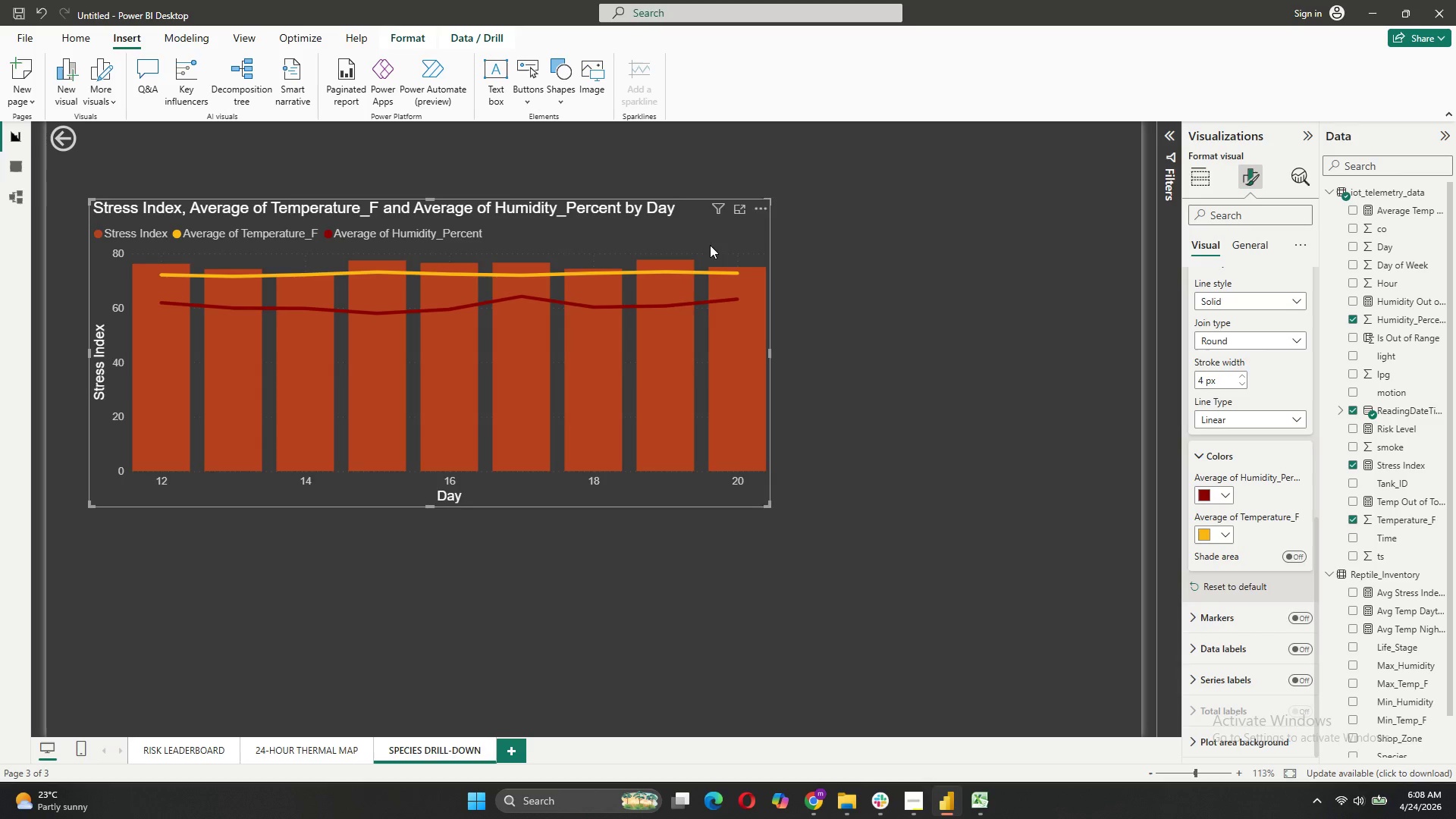 
left_click_drag(start_coordinate=[710, 245], to_coordinate=[899, 204])
 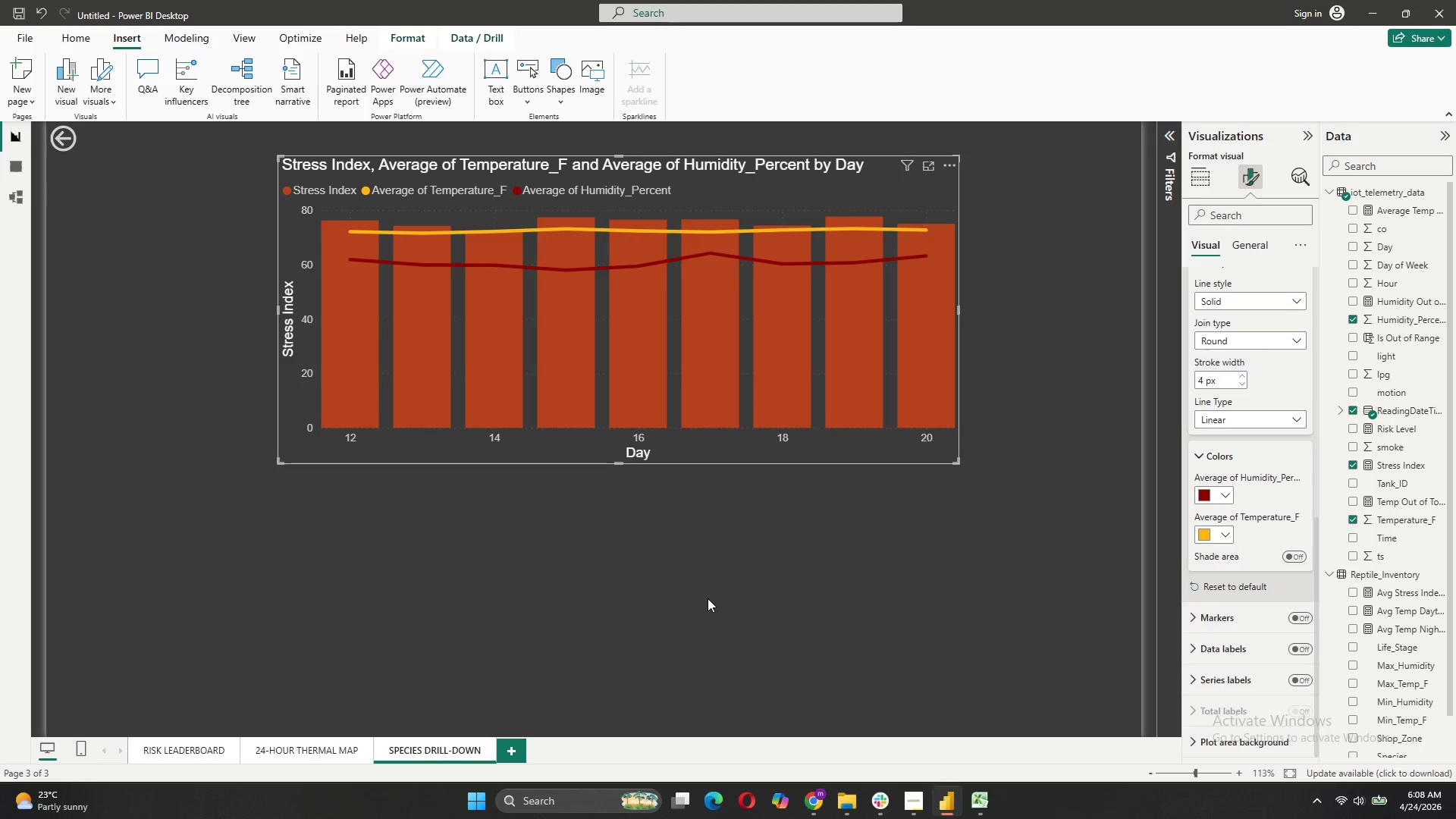 
left_click([707, 599])
 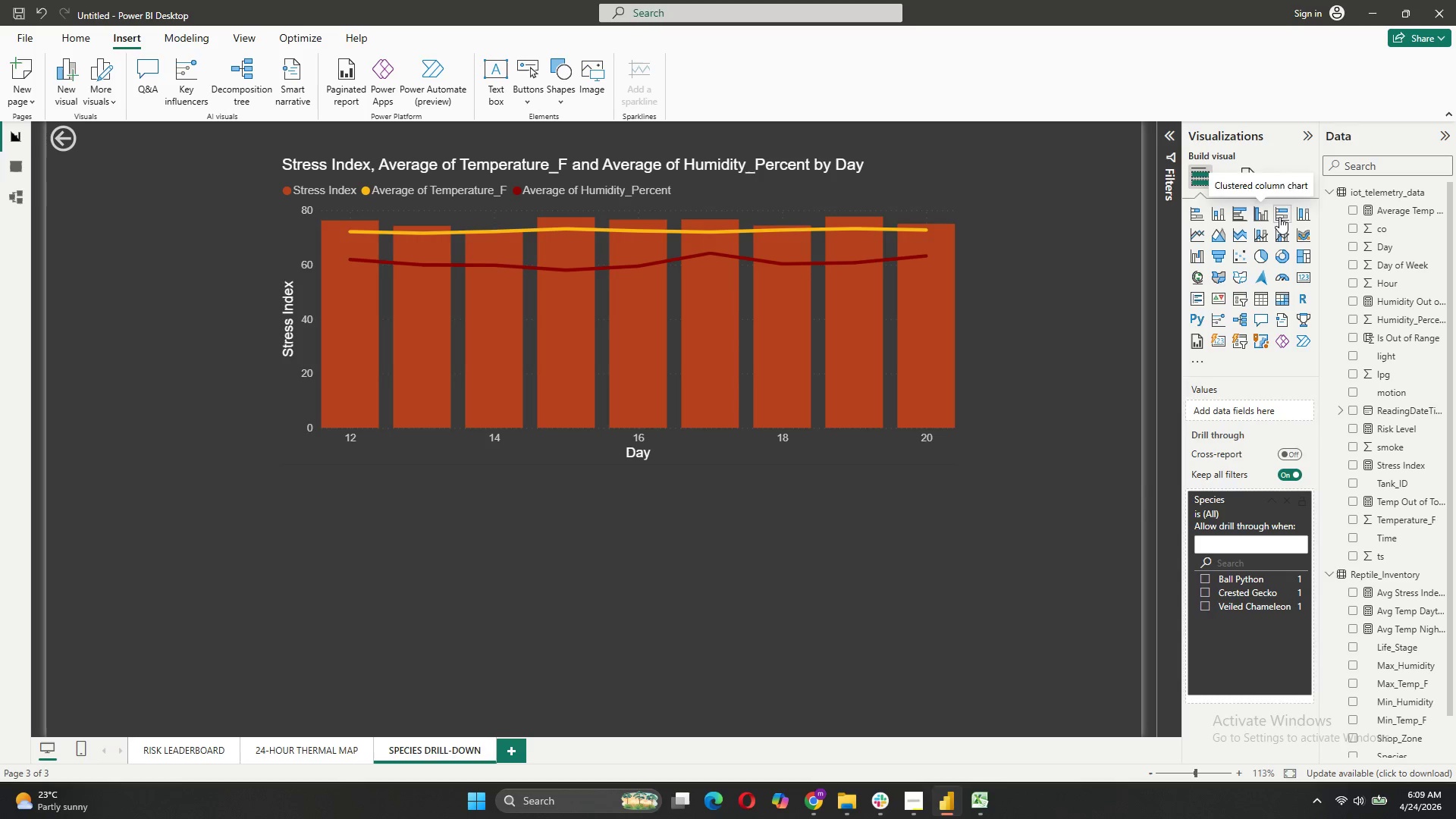 
wait(15.81)
 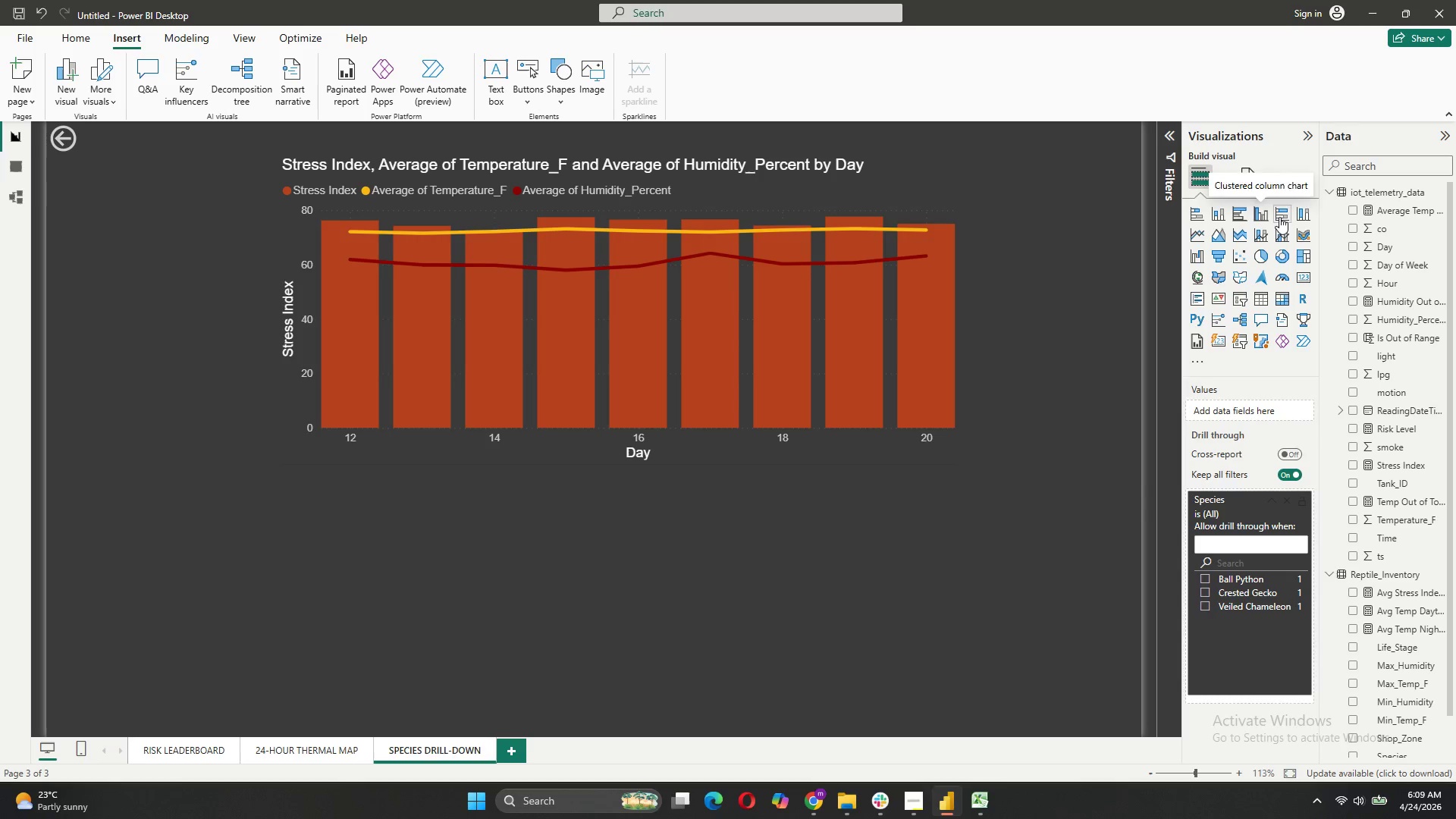 
left_click([1300, 221])
 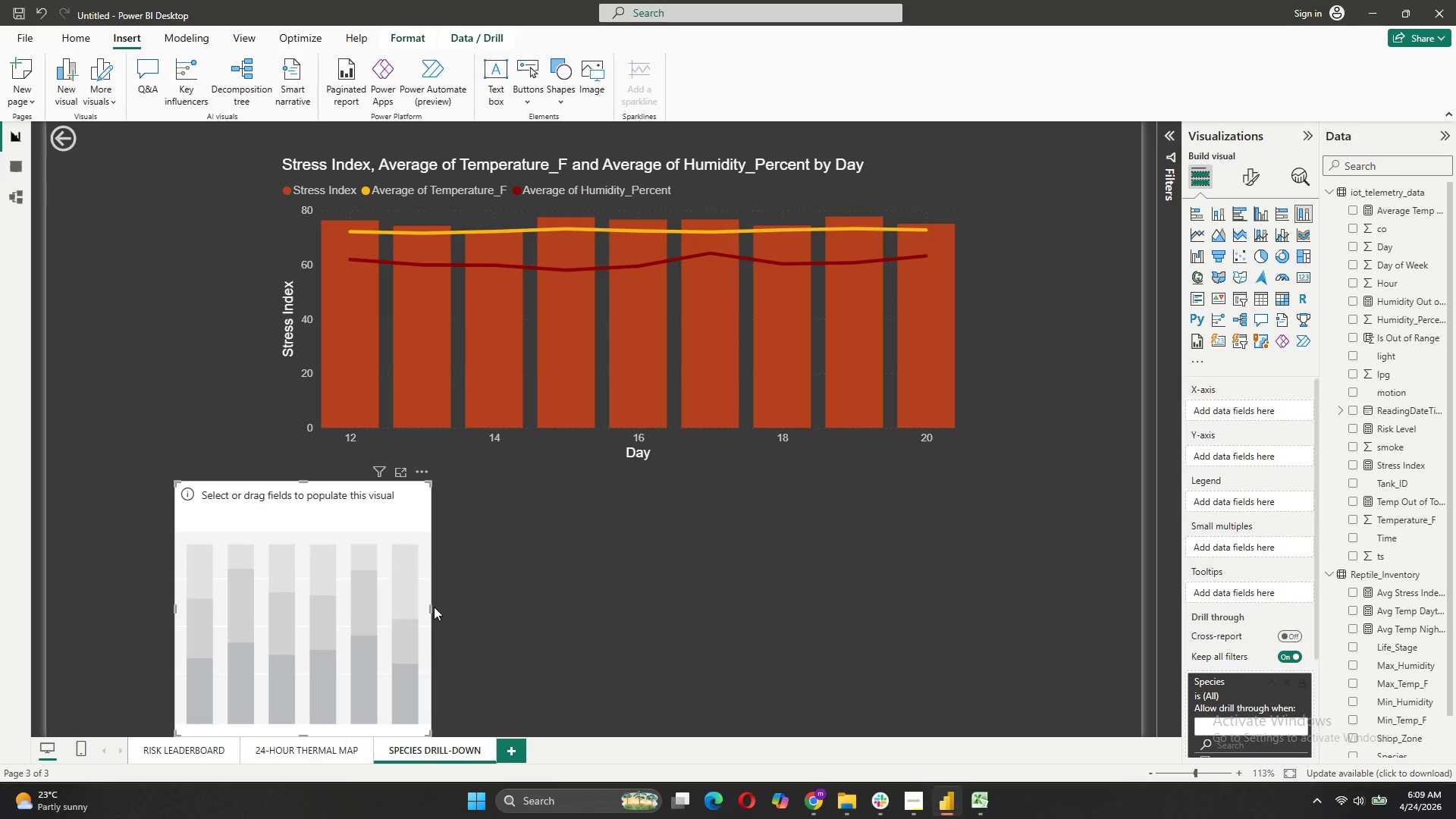 
left_click_drag(start_coordinate=[431, 606], to_coordinate=[581, 620])
 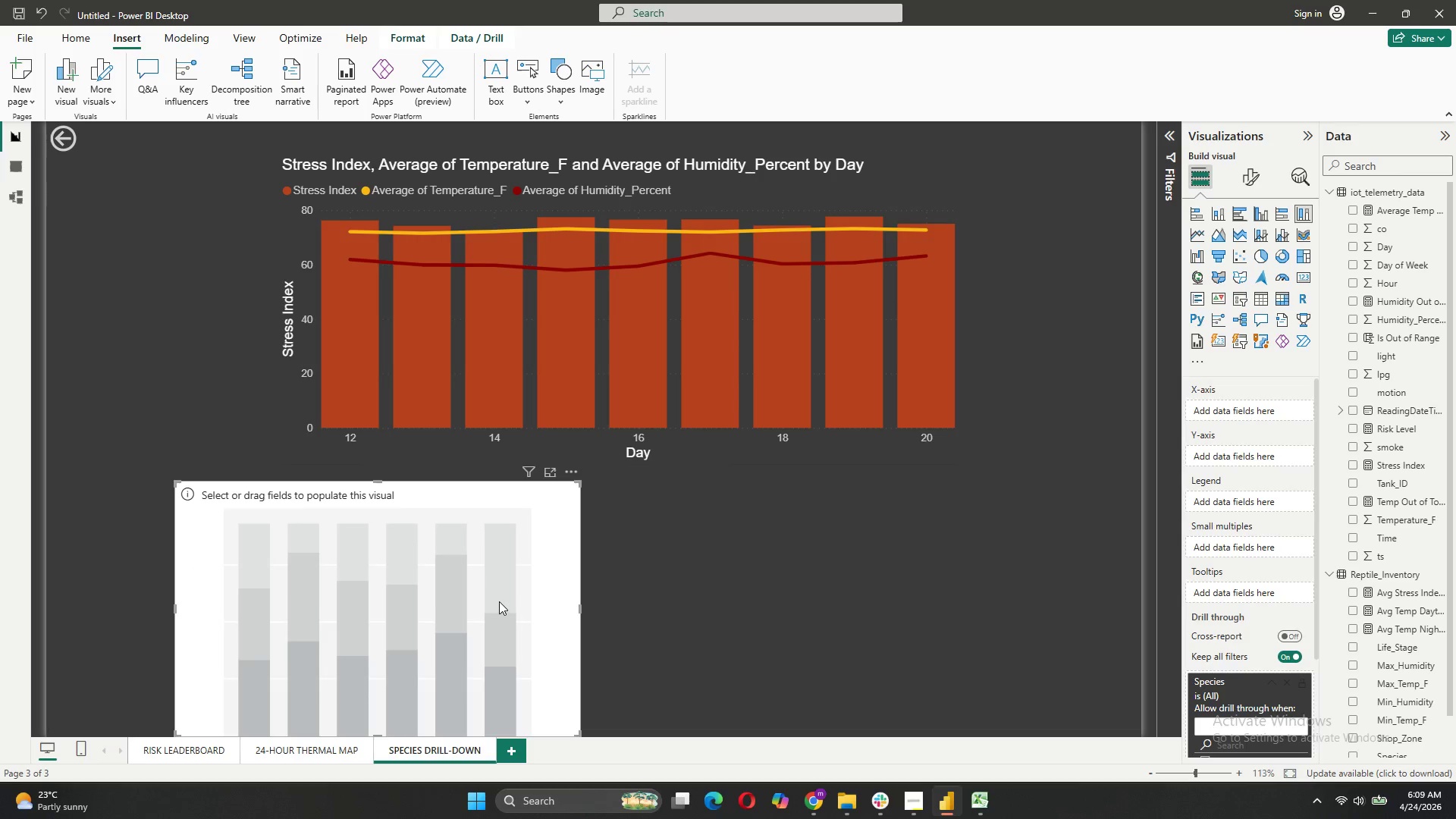 
left_click_drag(start_coordinate=[499, 602], to_coordinate=[501, 592])
 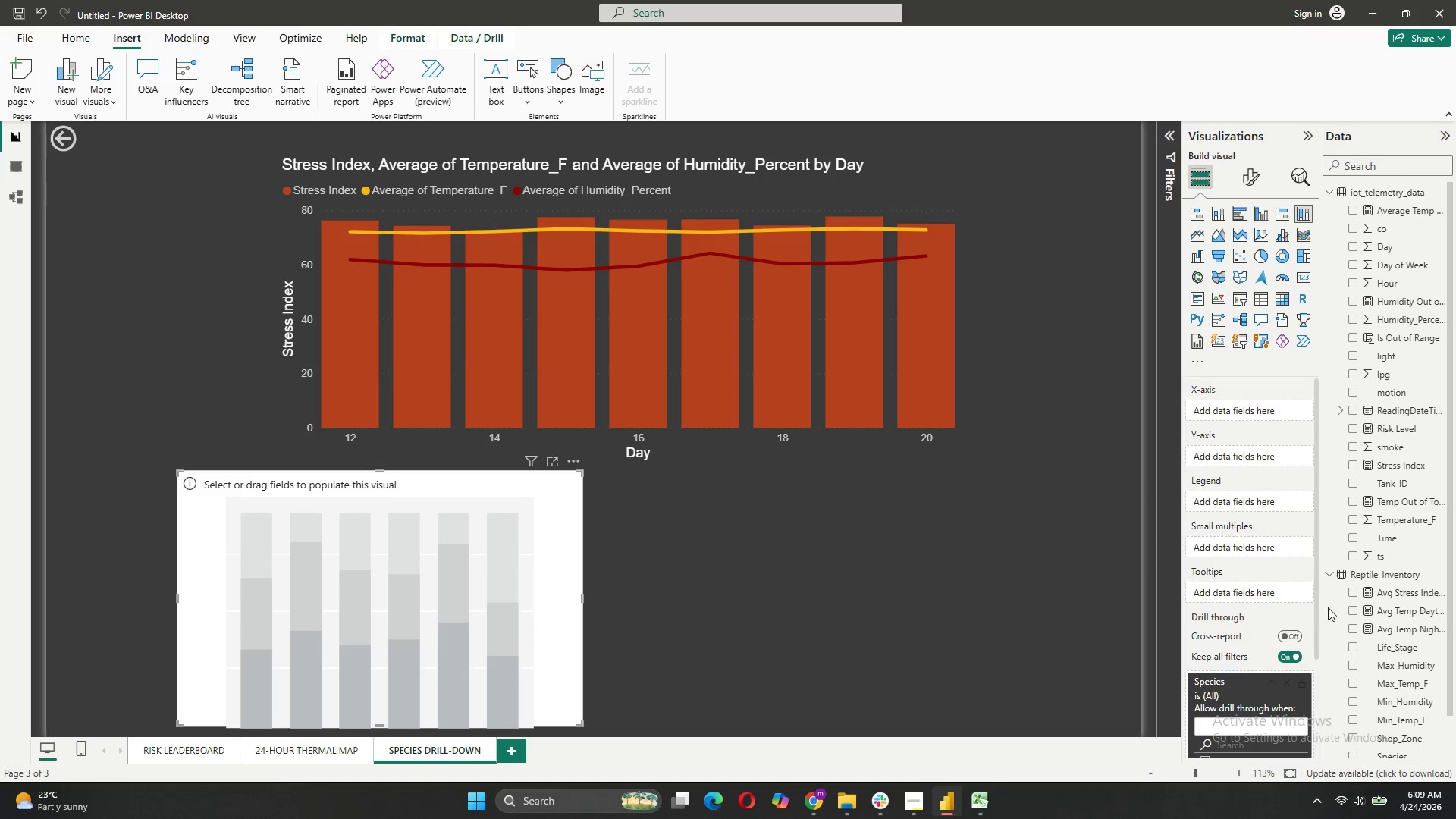 
wait(5.3)
 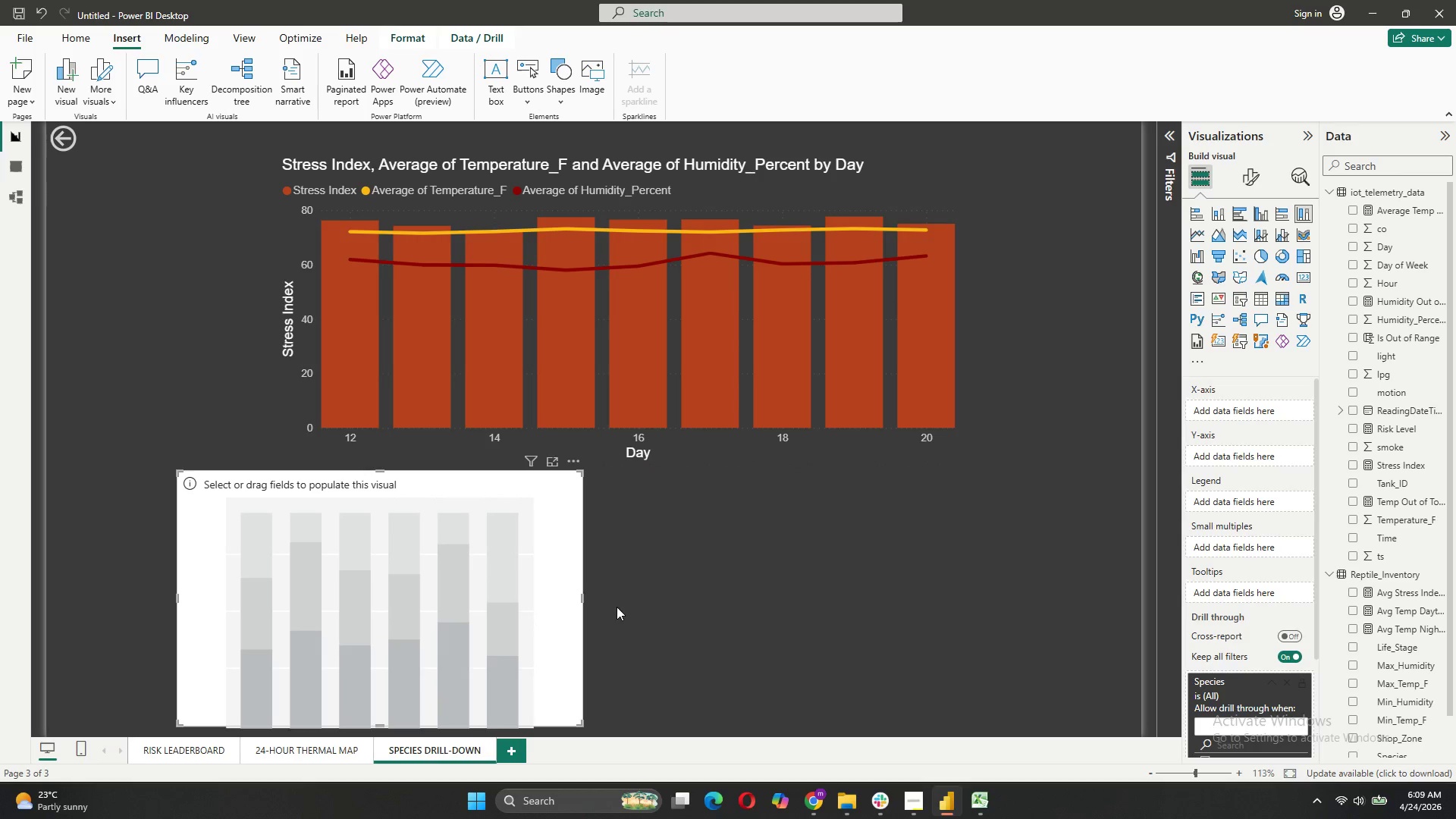 
left_click_drag(start_coordinate=[1374, 287], to_coordinate=[1218, 413])
 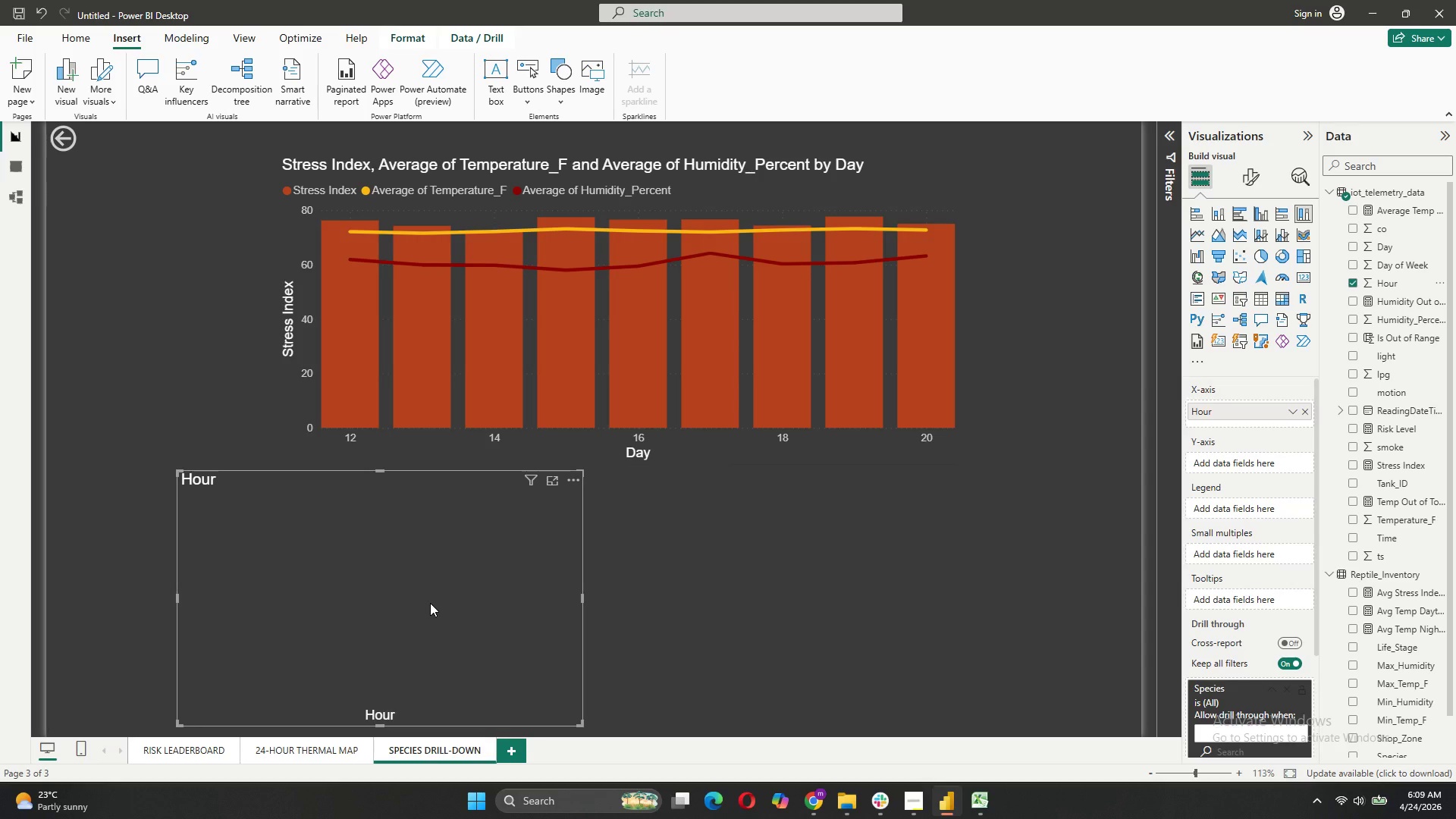 
wait(7.67)
 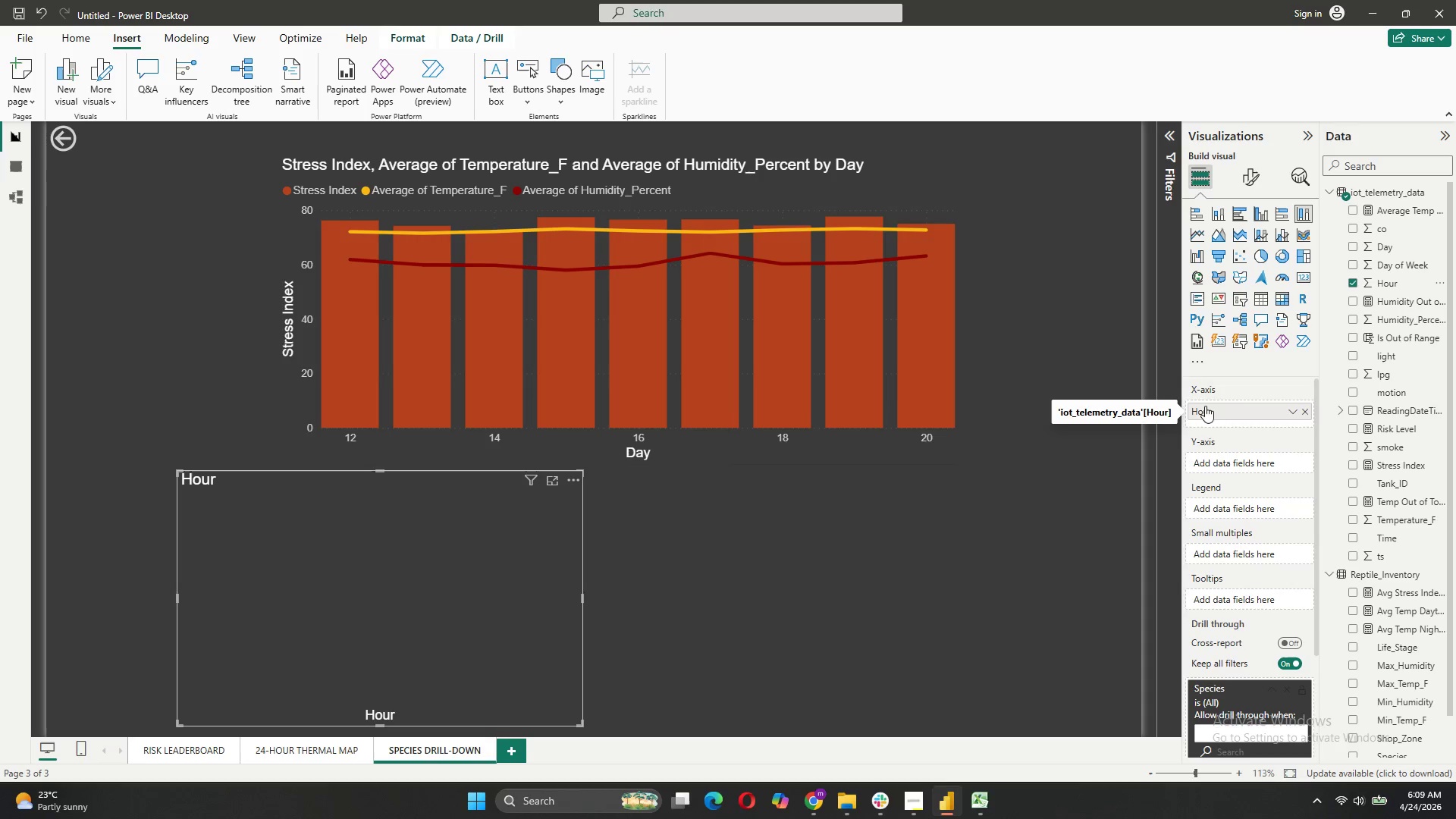 
mouse_move([952, 794])
 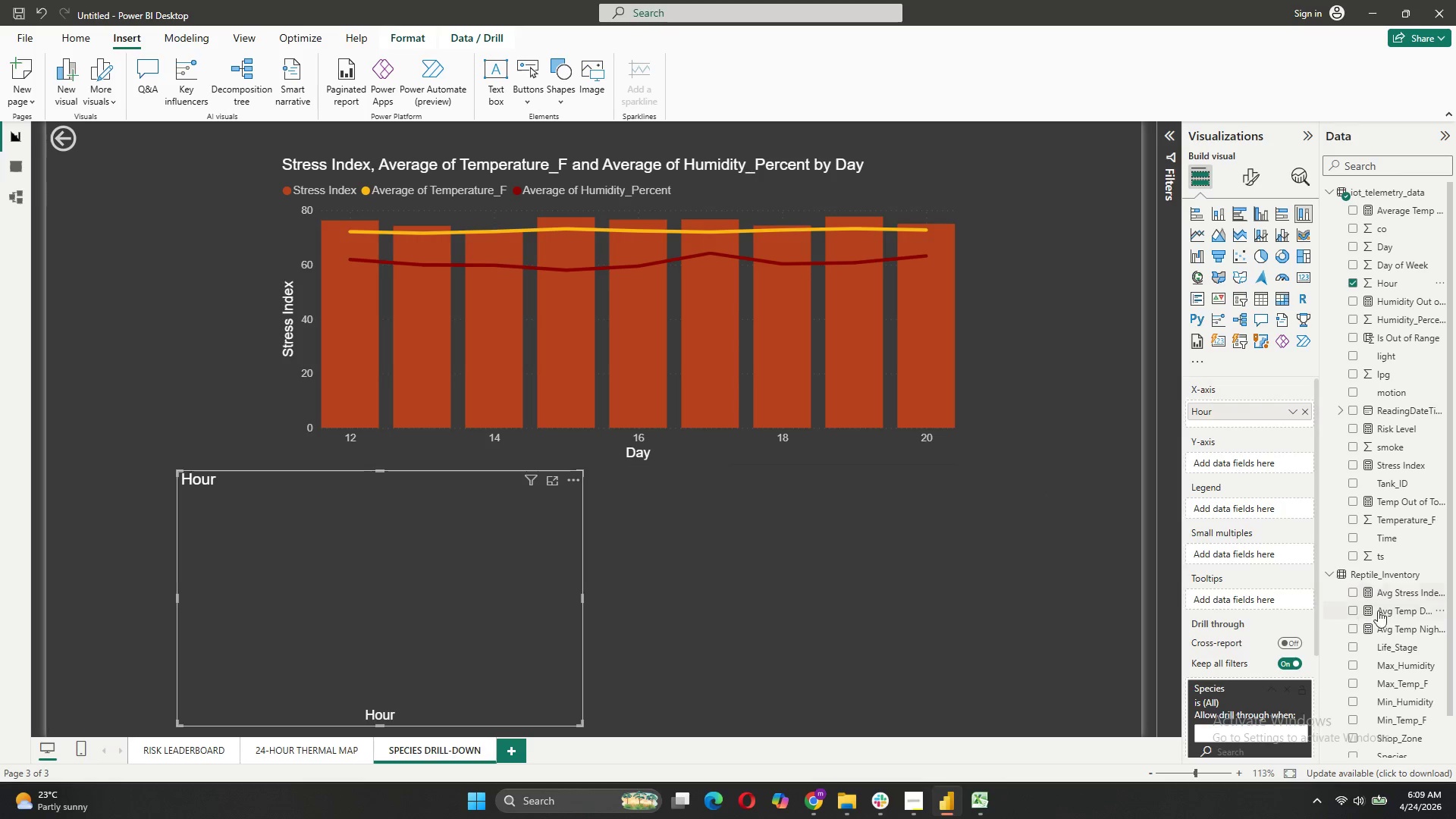 
wait(16.85)
 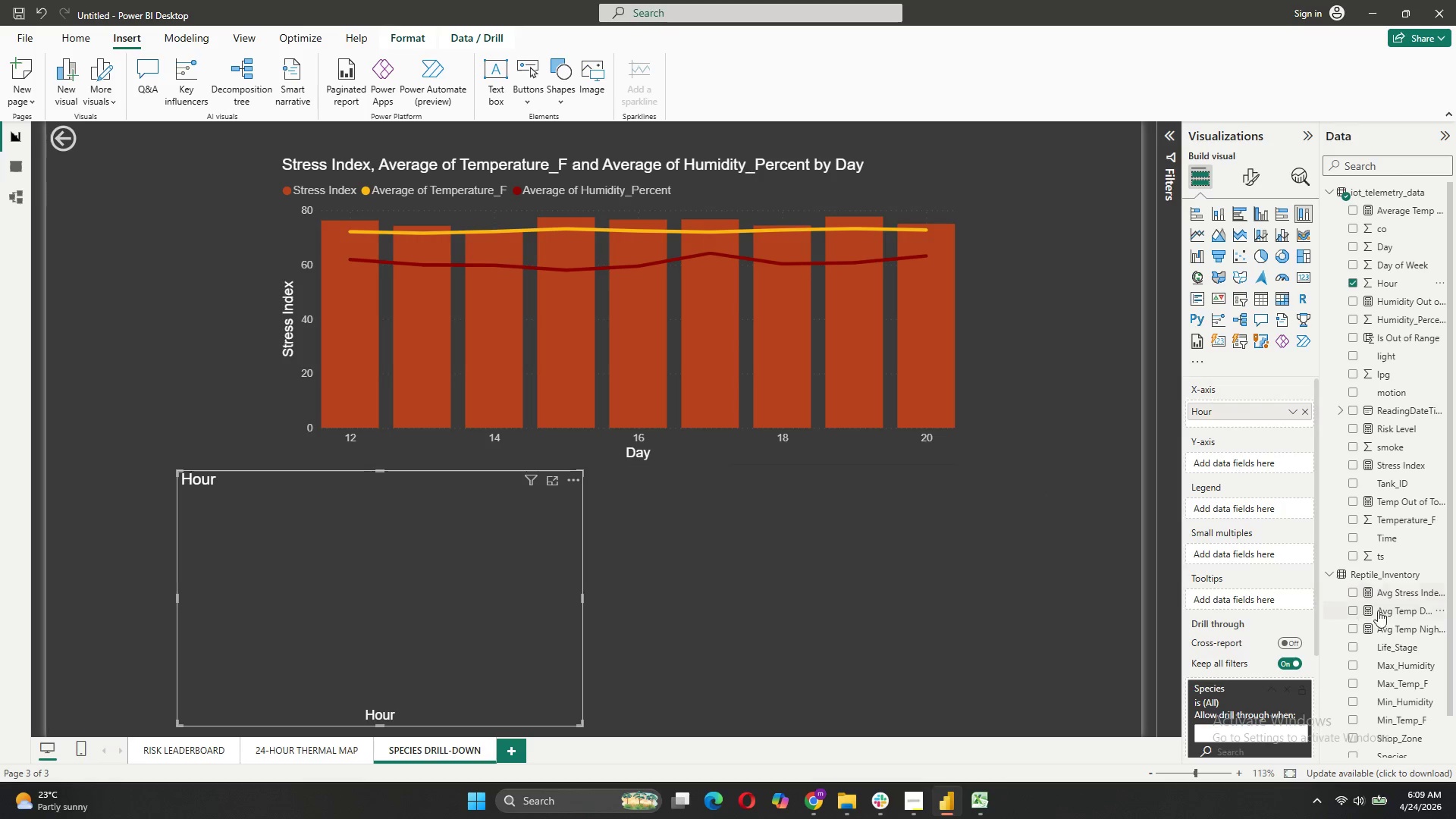 
mouse_move([1395, 346])
 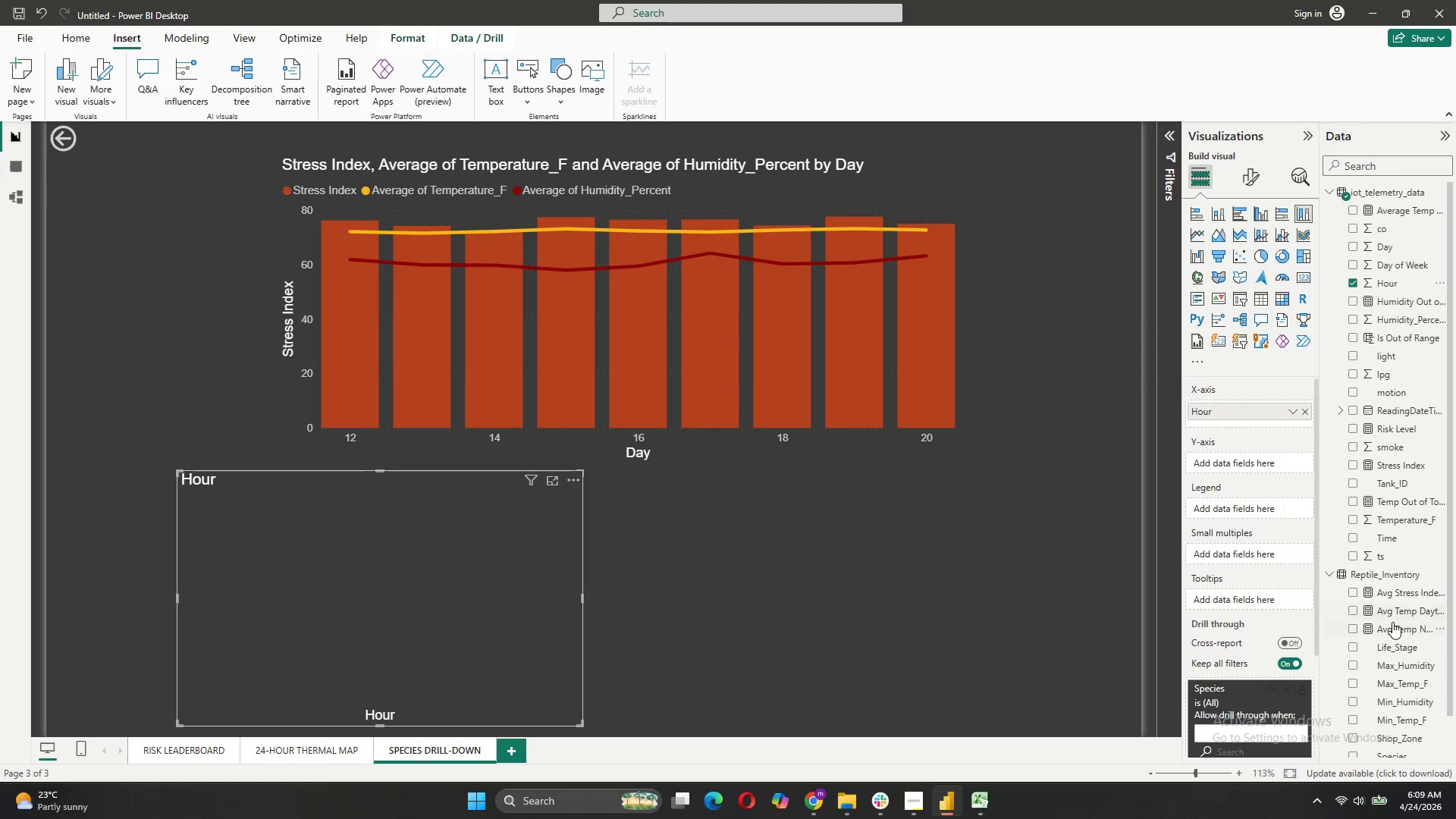 
scroll: coordinate [1392, 624], scroll_direction: down, amount: 3.0
 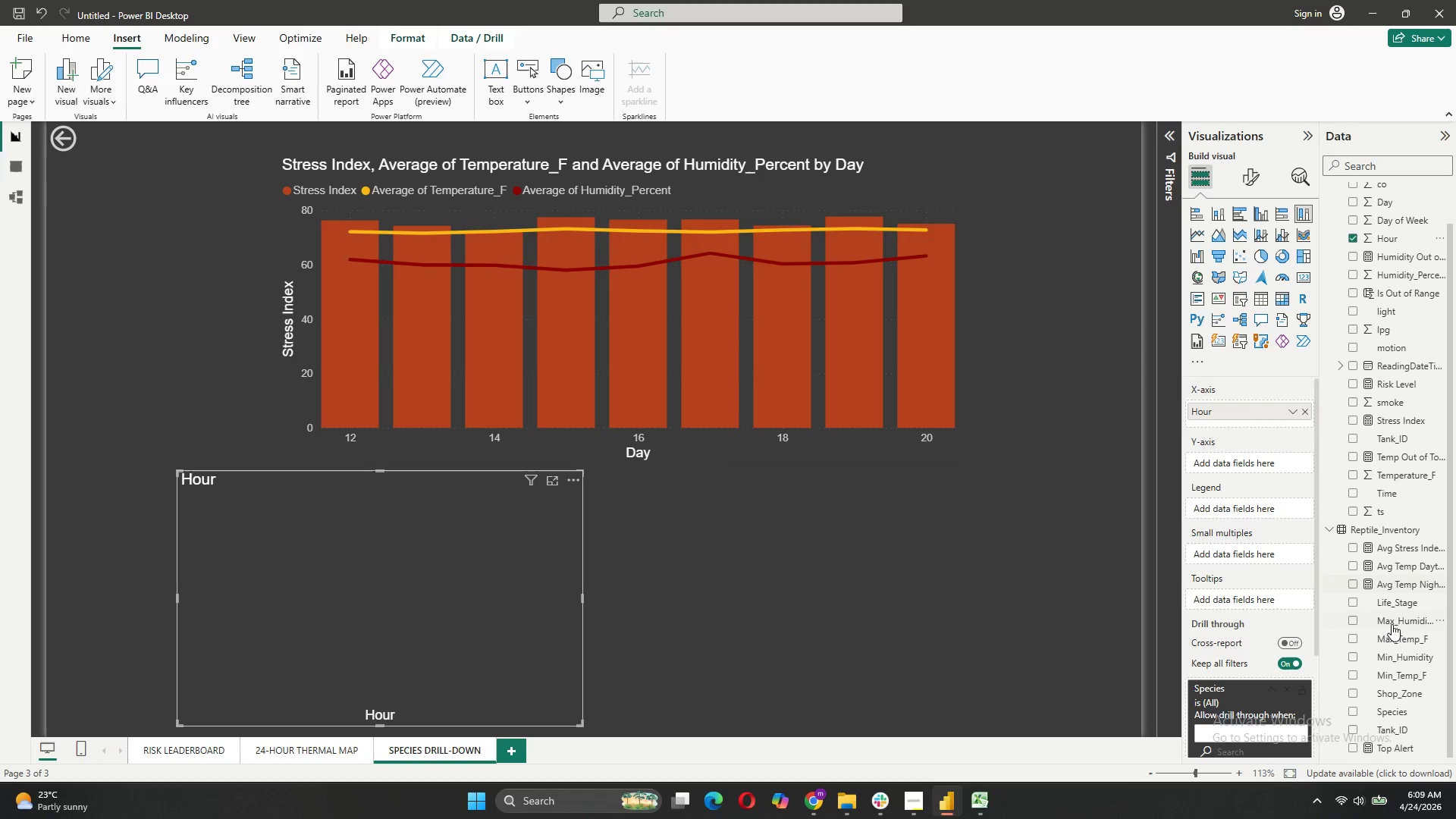 
scroll: coordinate [1392, 624], scroll_direction: up, amount: 3.0
 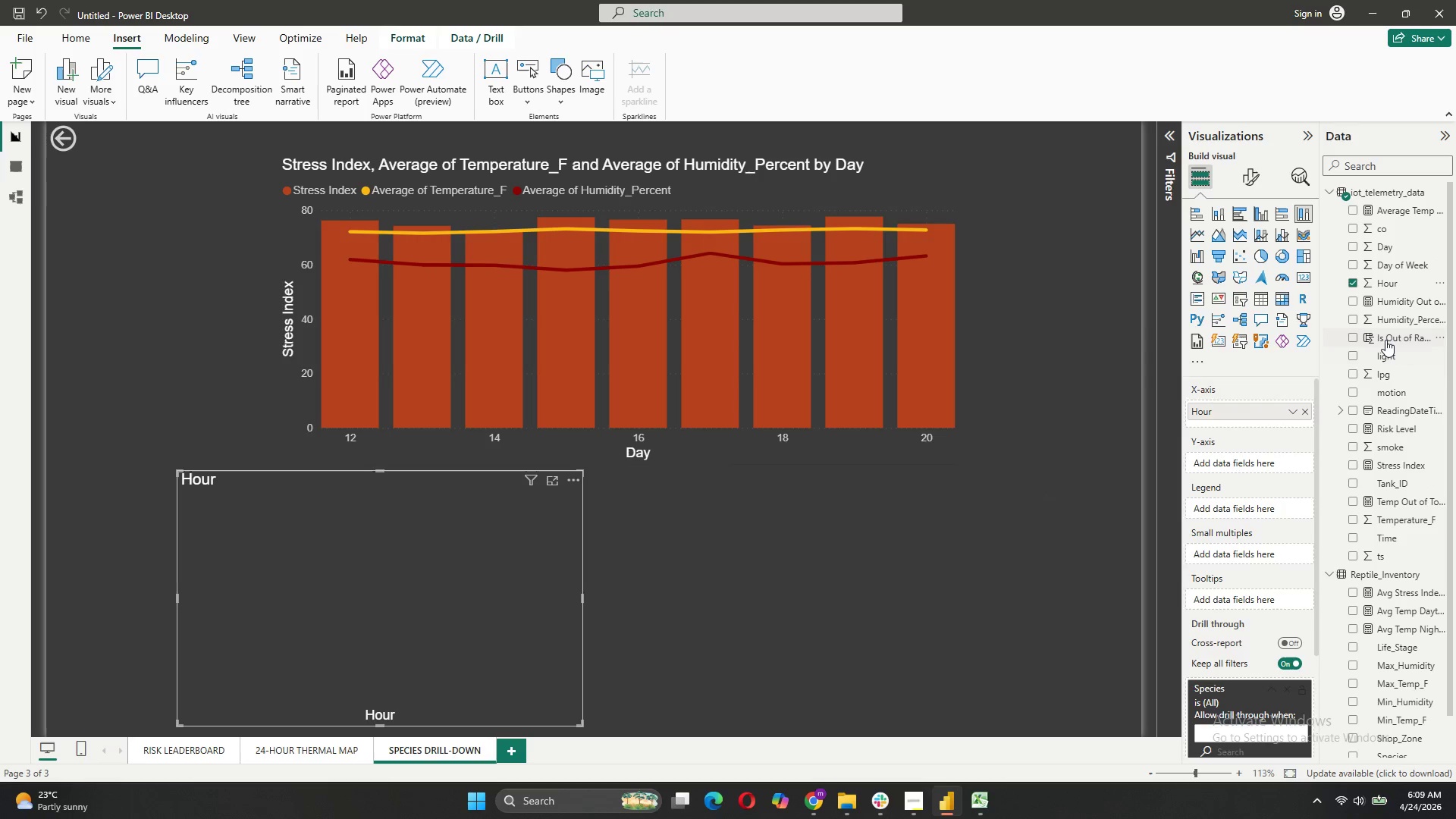 
left_click_drag(start_coordinate=[1385, 340], to_coordinate=[1224, 460])
 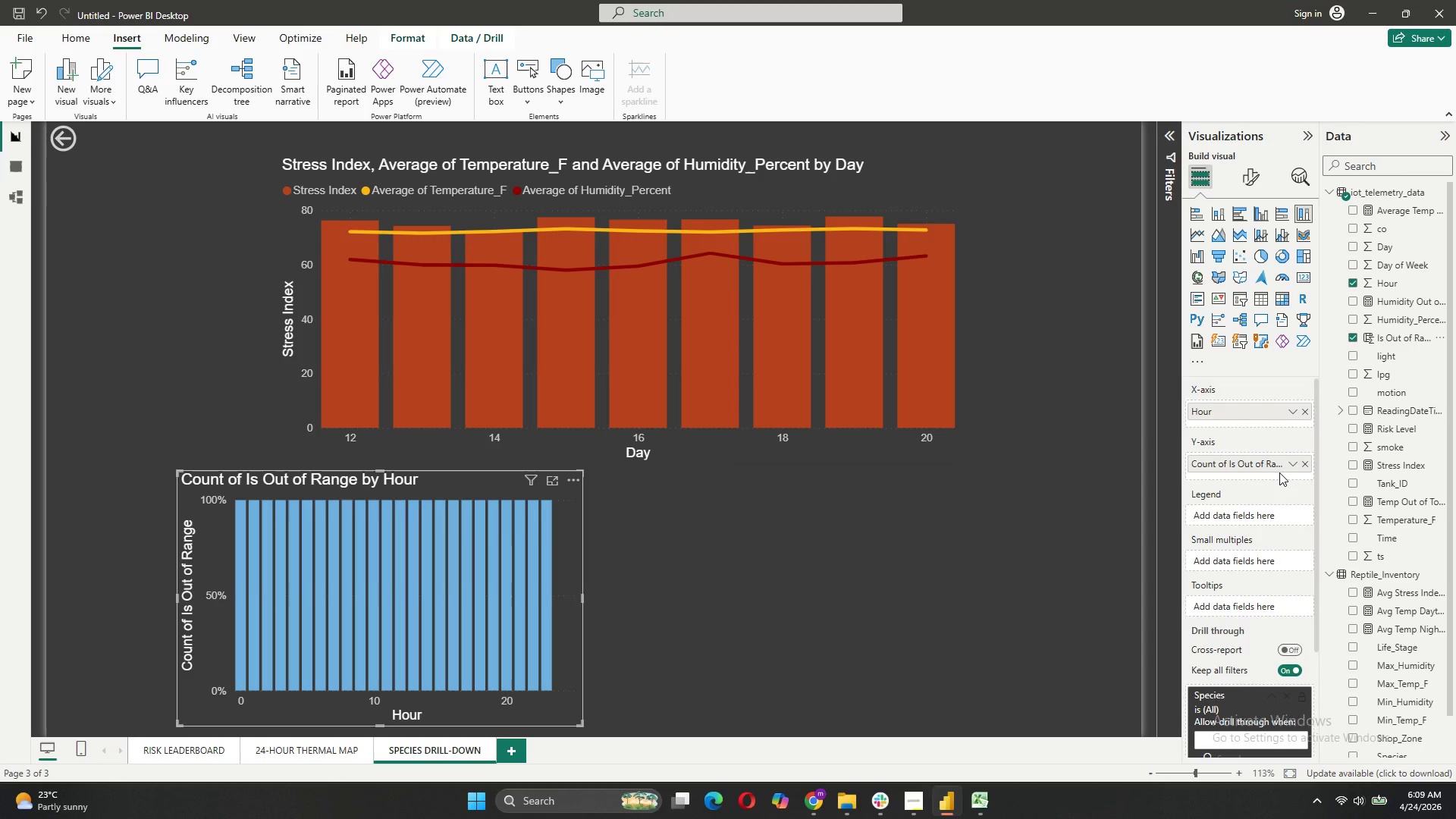 
wait(6.92)
 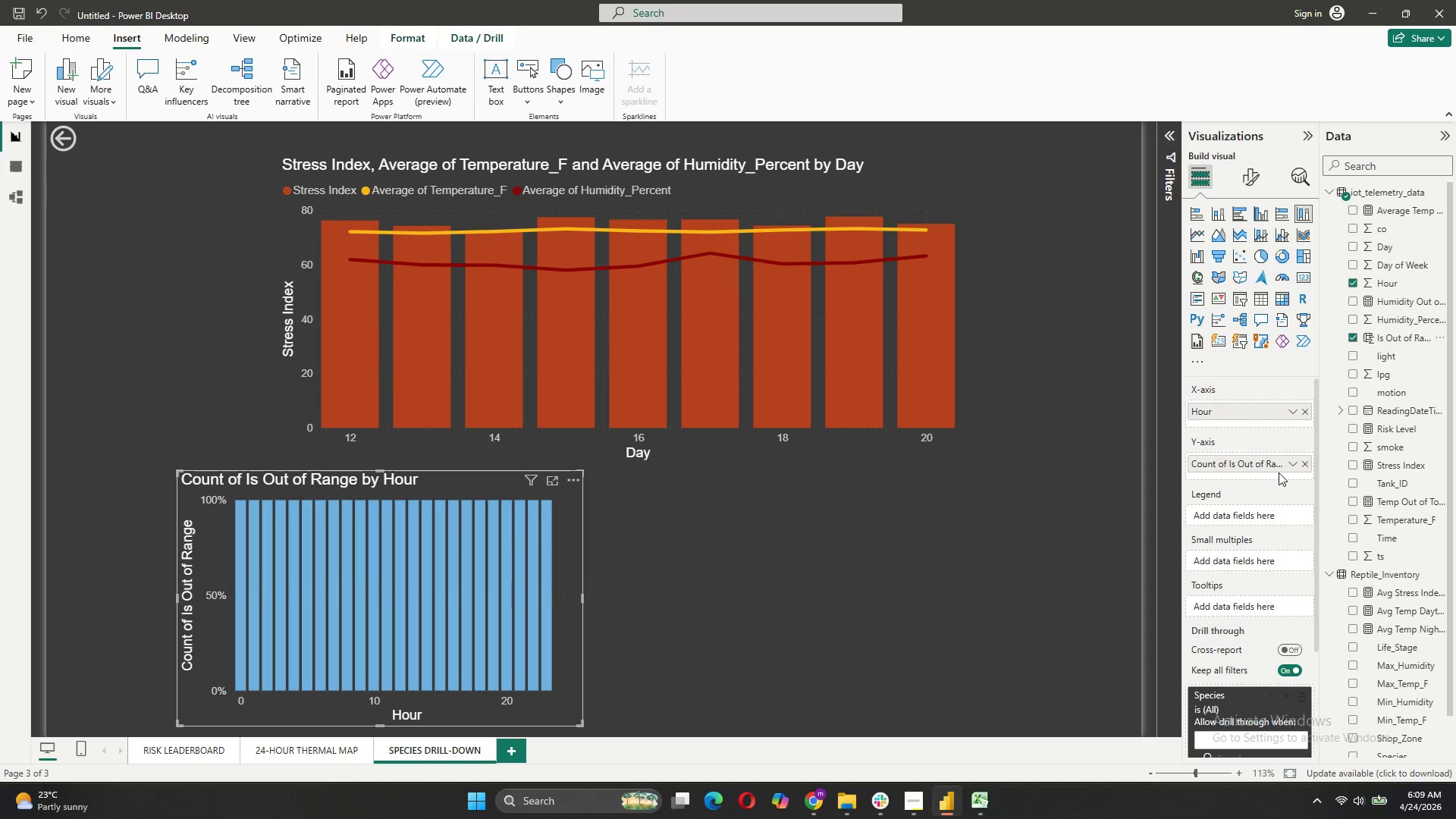 
scroll: coordinate [1376, 678], scroll_direction: down, amount: 4.0
 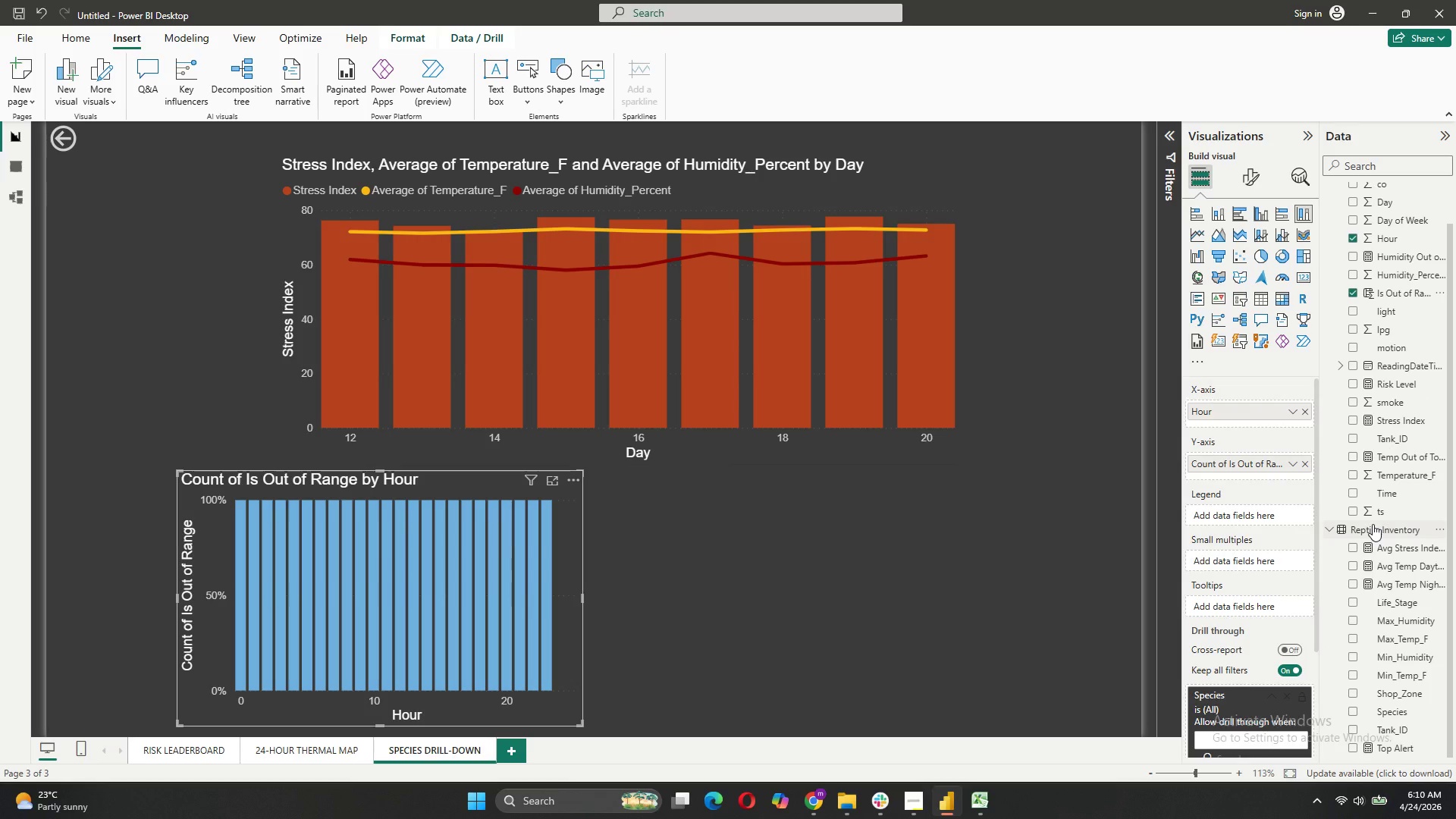 
scroll: coordinate [1373, 524], scroll_direction: up, amount: 4.0
 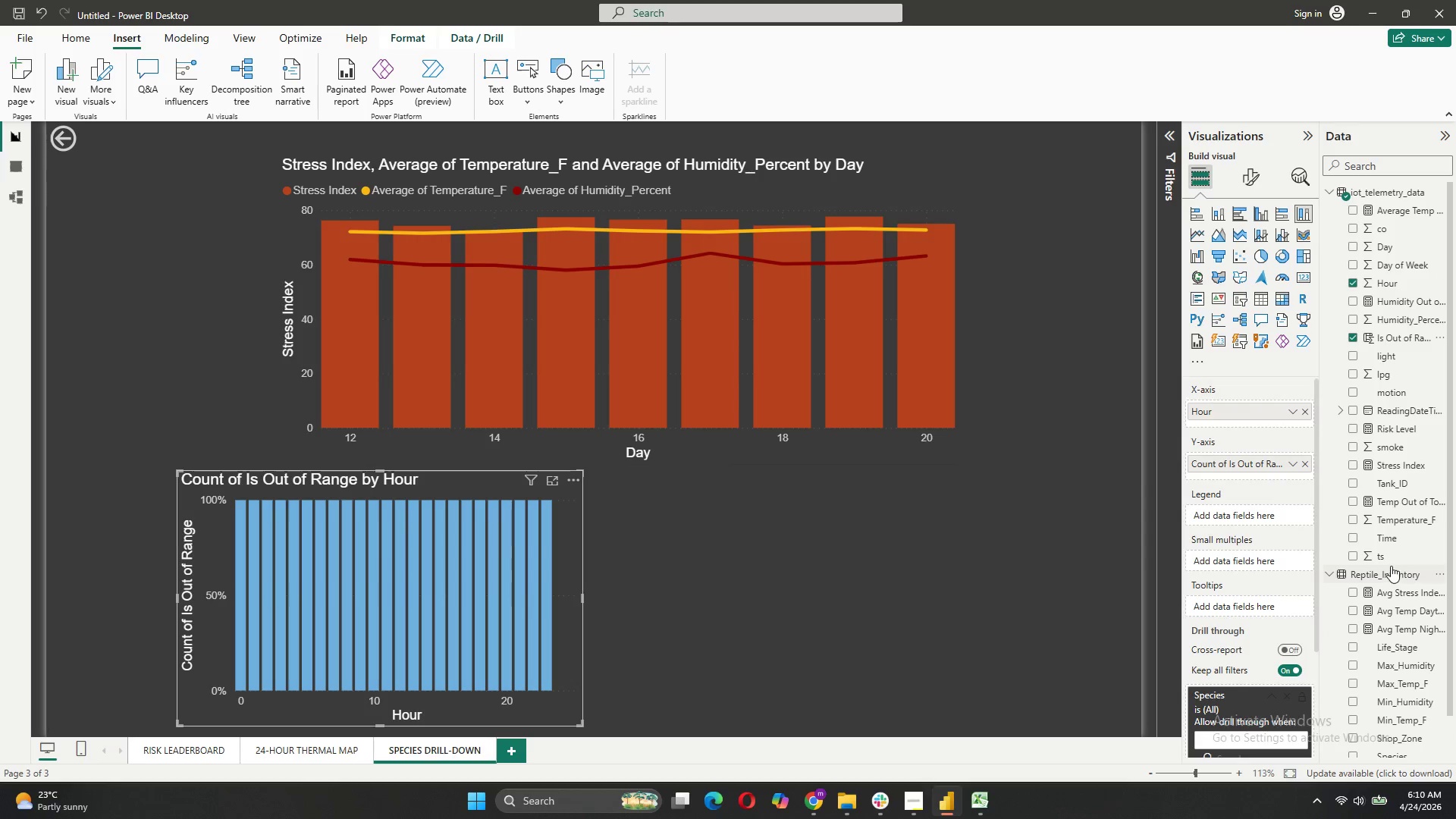 
left_click_drag(start_coordinate=[1389, 430], to_coordinate=[1269, 519])
 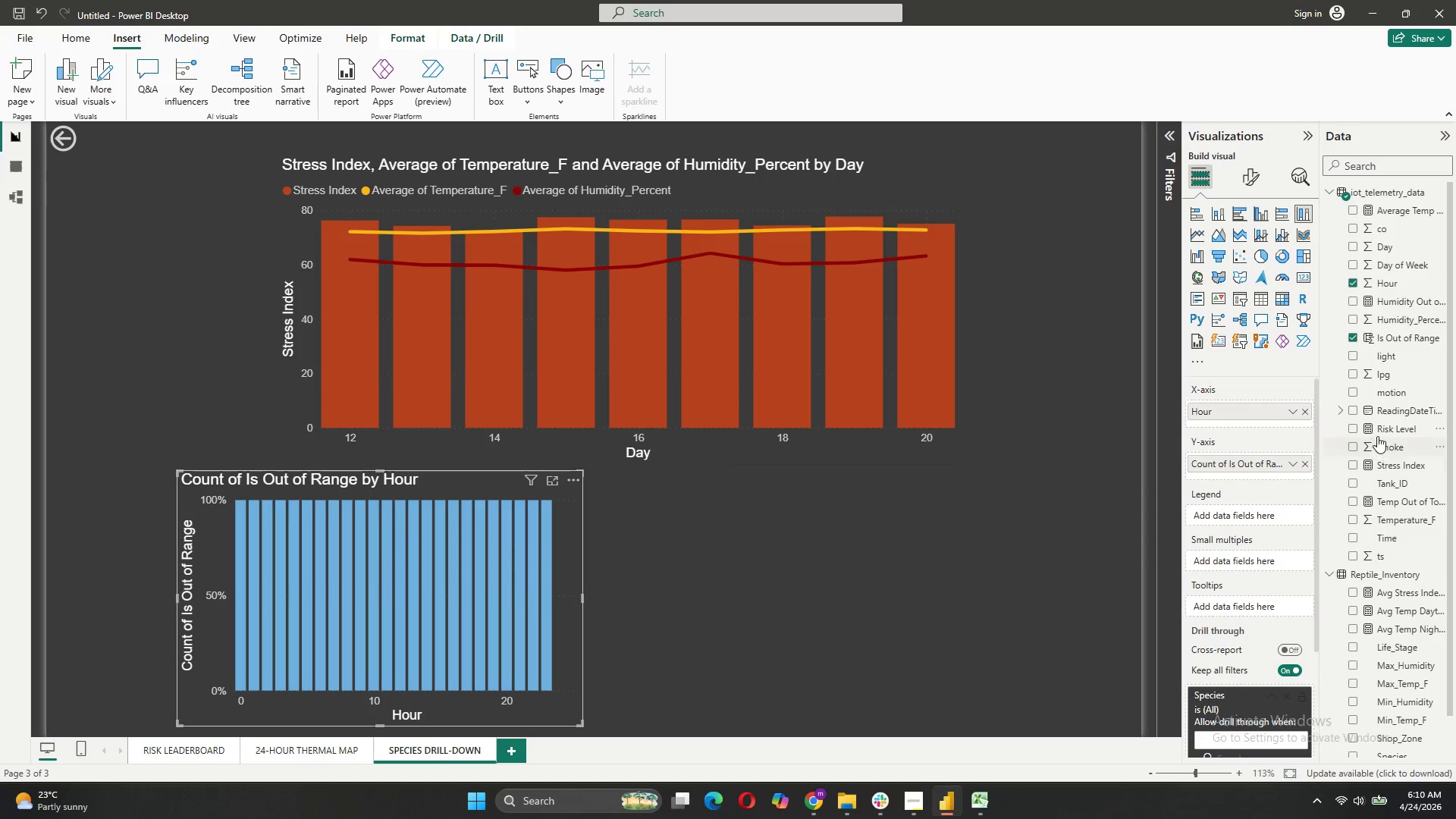 
left_click_drag(start_coordinate=[1377, 428], to_coordinate=[1232, 513])
 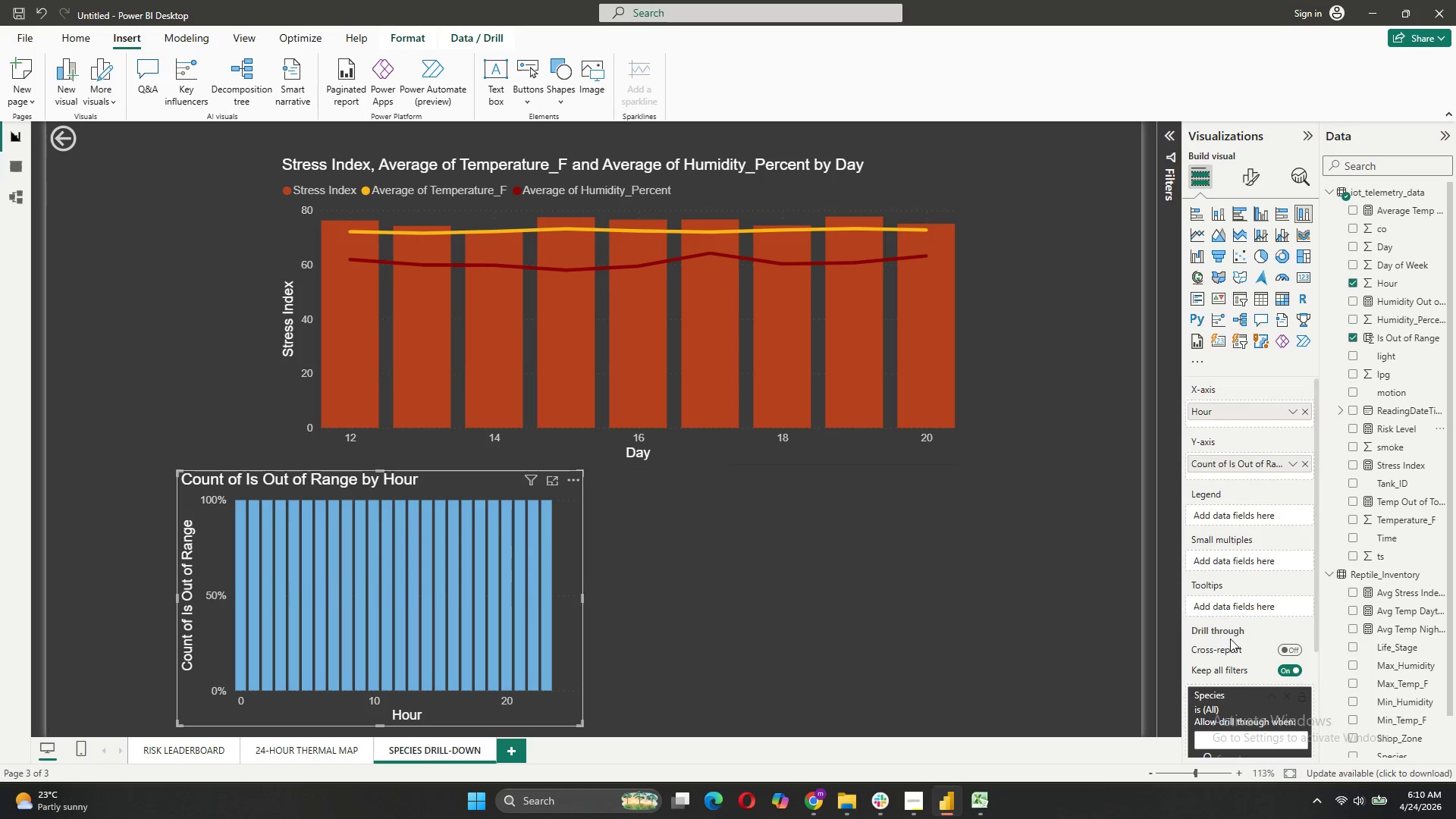 
wait(11.55)
 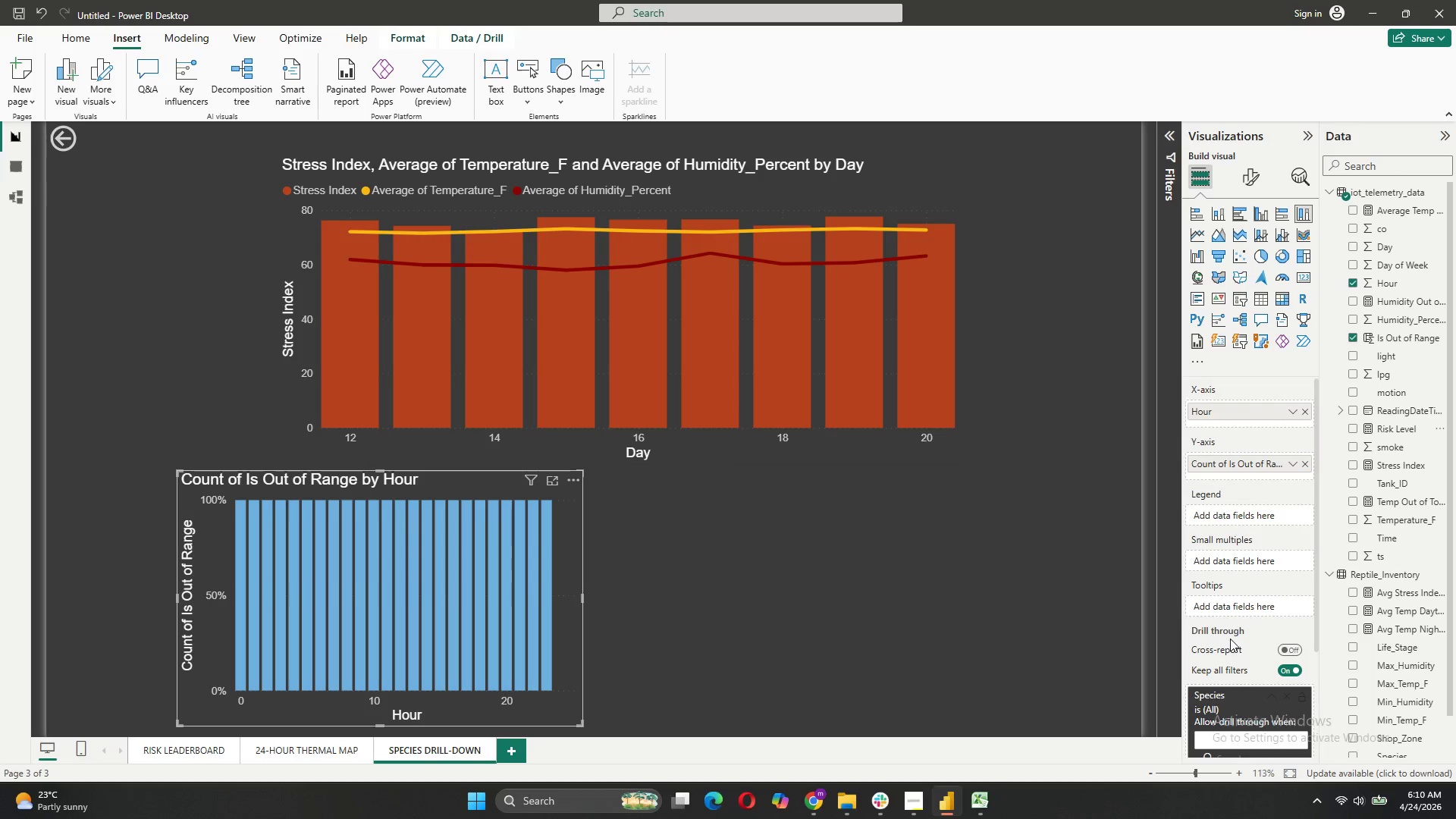 
left_click_drag(start_coordinate=[585, 596], to_coordinate=[858, 627])
 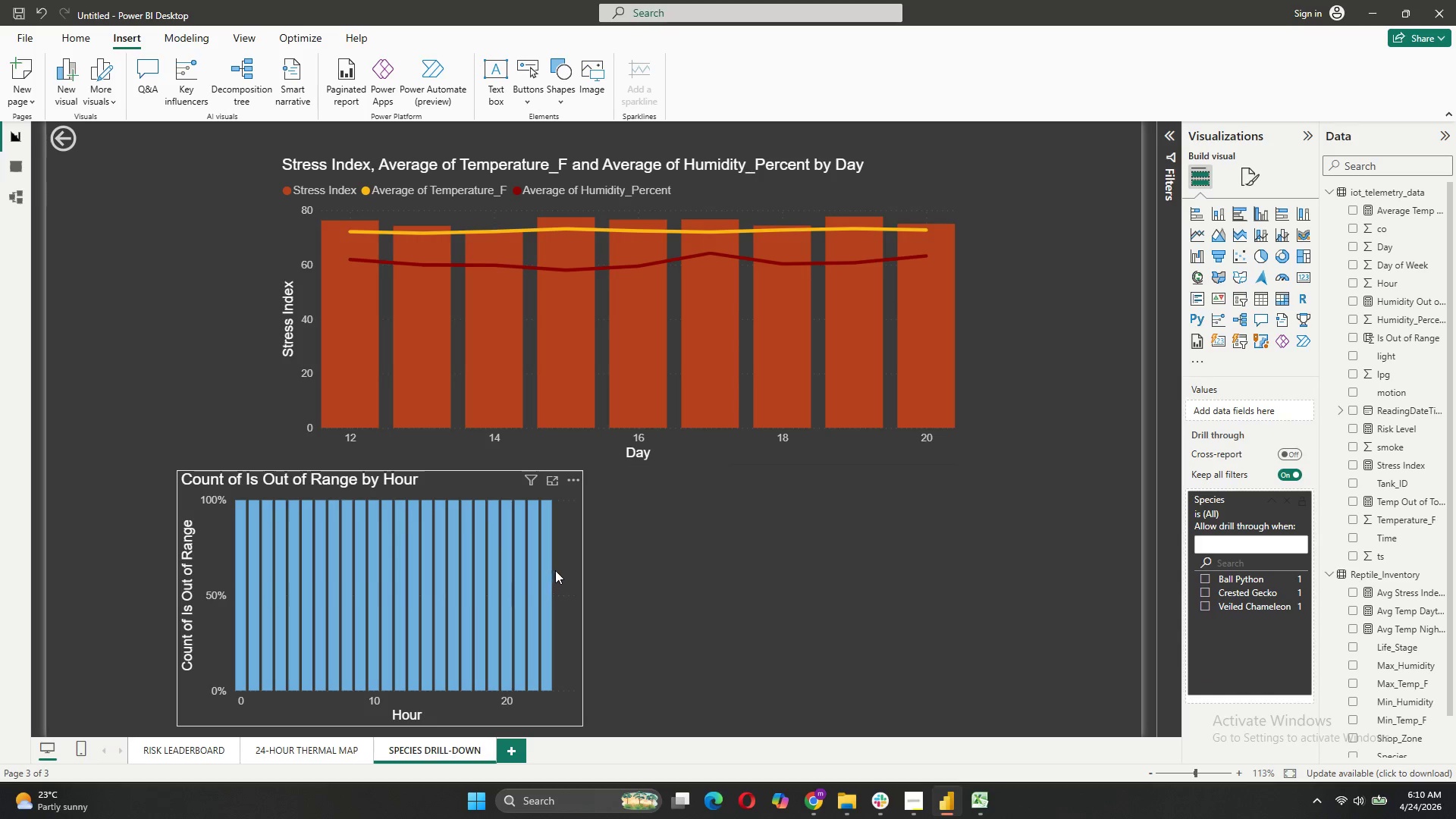 
left_click([566, 556])
 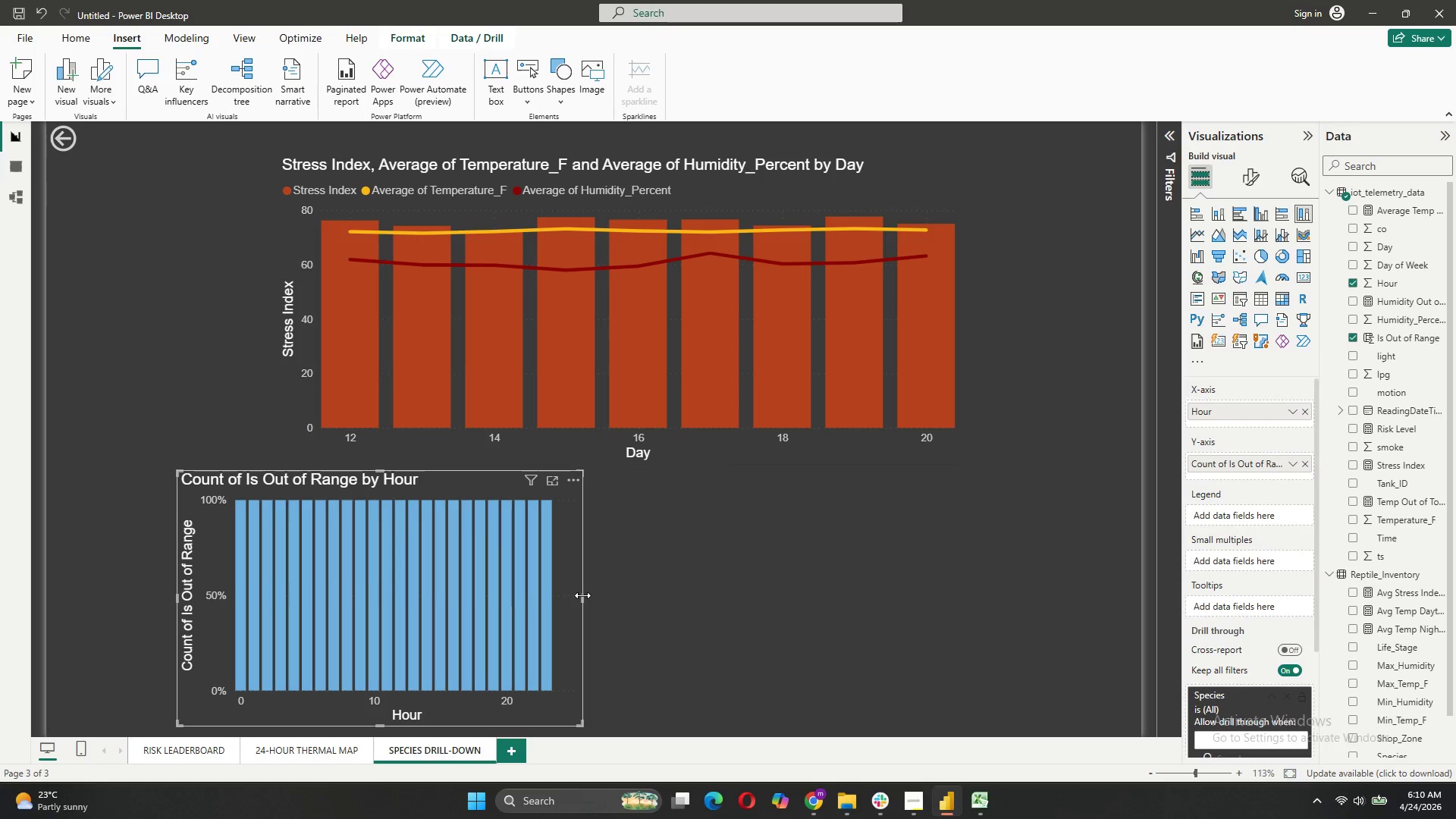 
left_click_drag(start_coordinate=[582, 595], to_coordinate=[685, 639])
 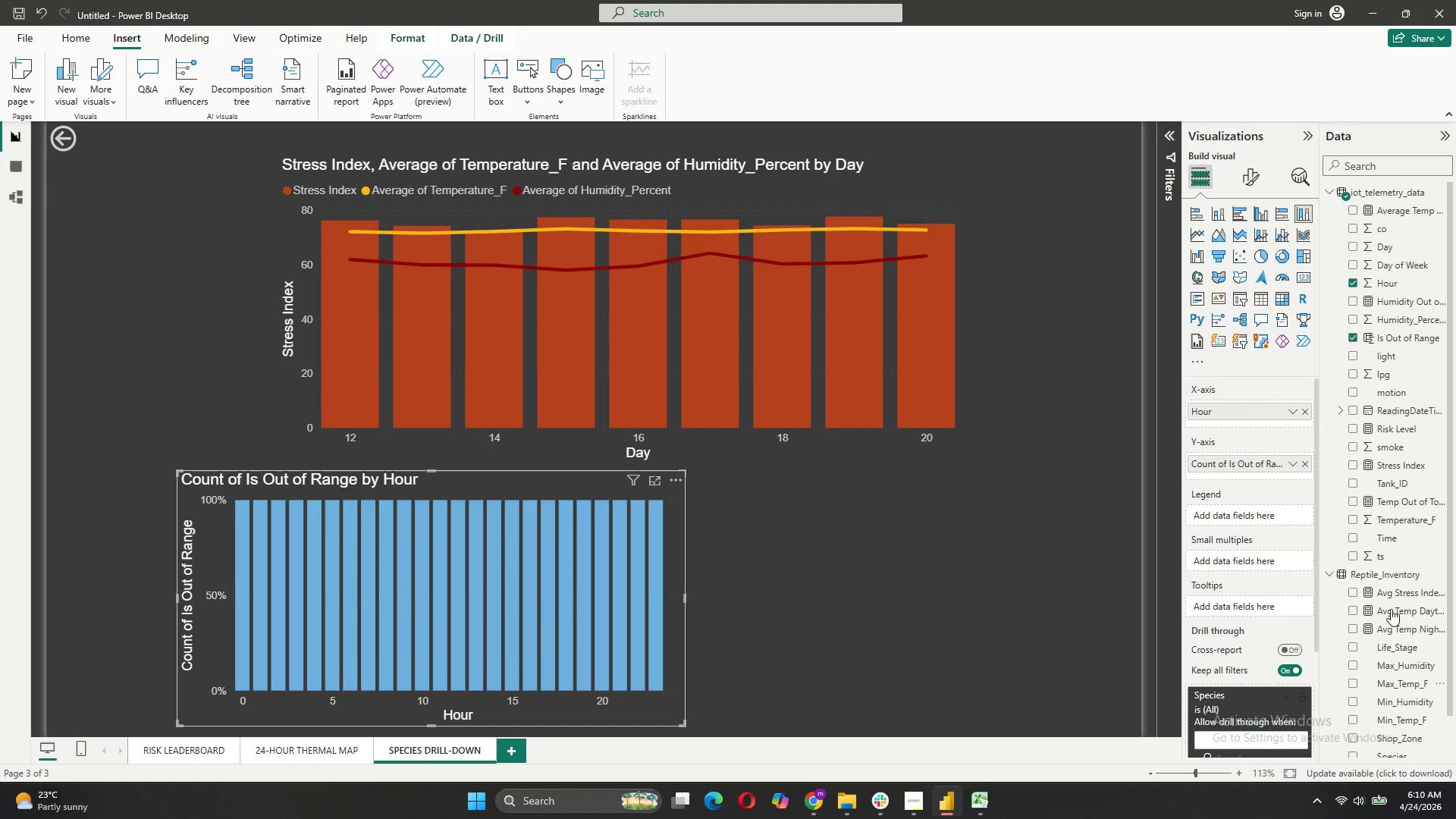 
scroll: coordinate [1379, 503], scroll_direction: down, amount: 2.0
 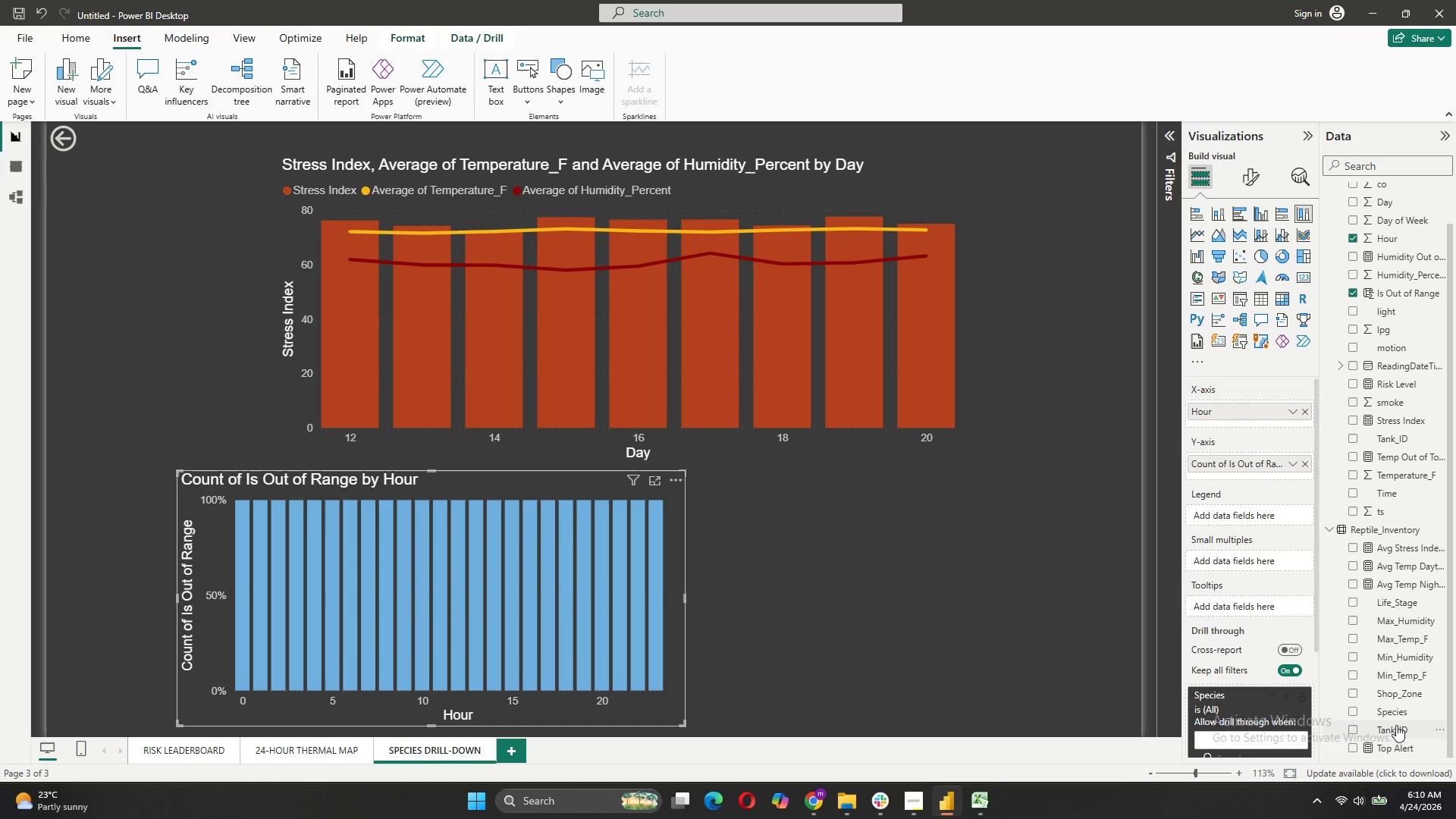 
left_click_drag(start_coordinate=[1396, 714], to_coordinate=[1251, 516])
 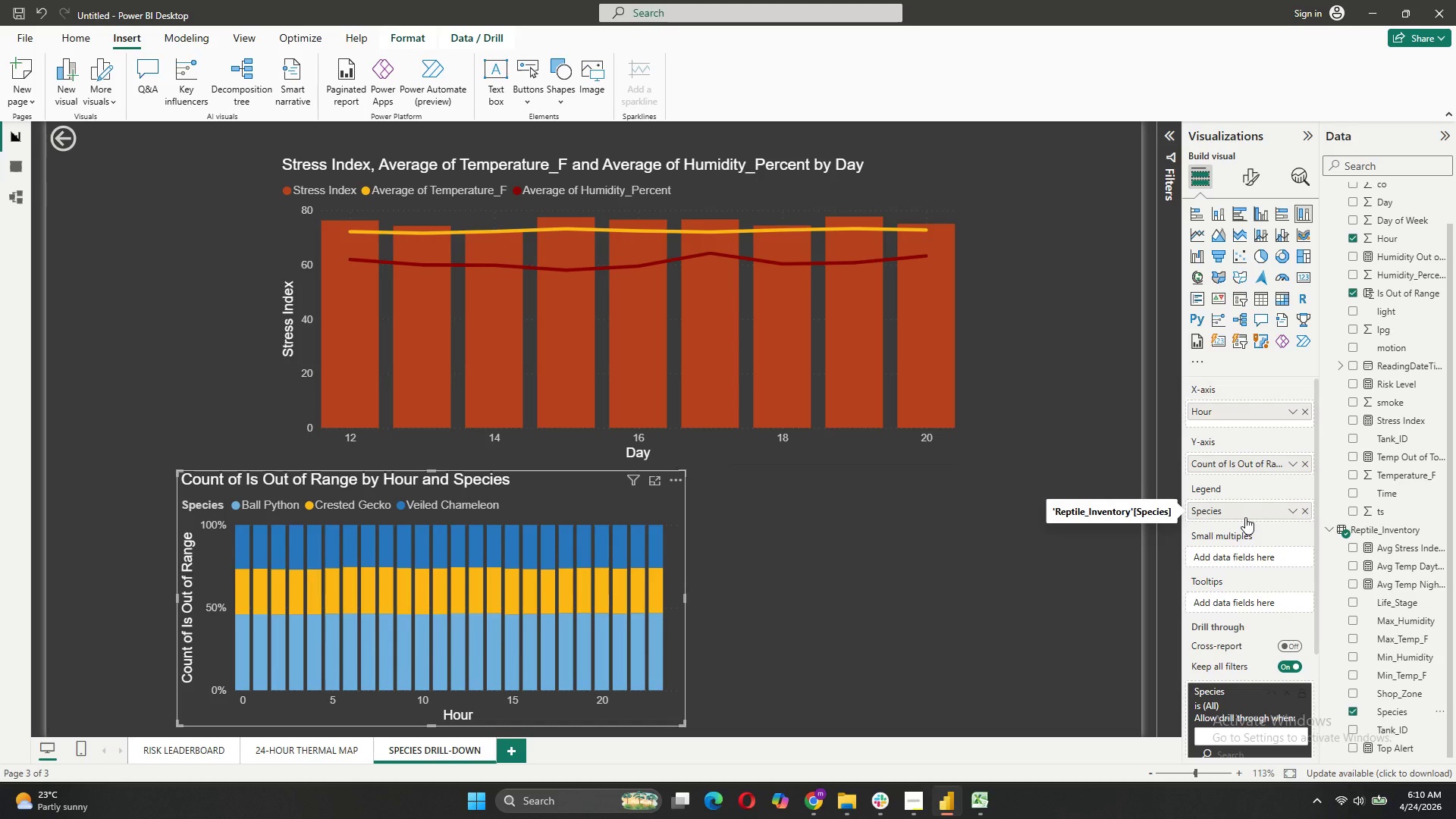 
wait(7.12)
 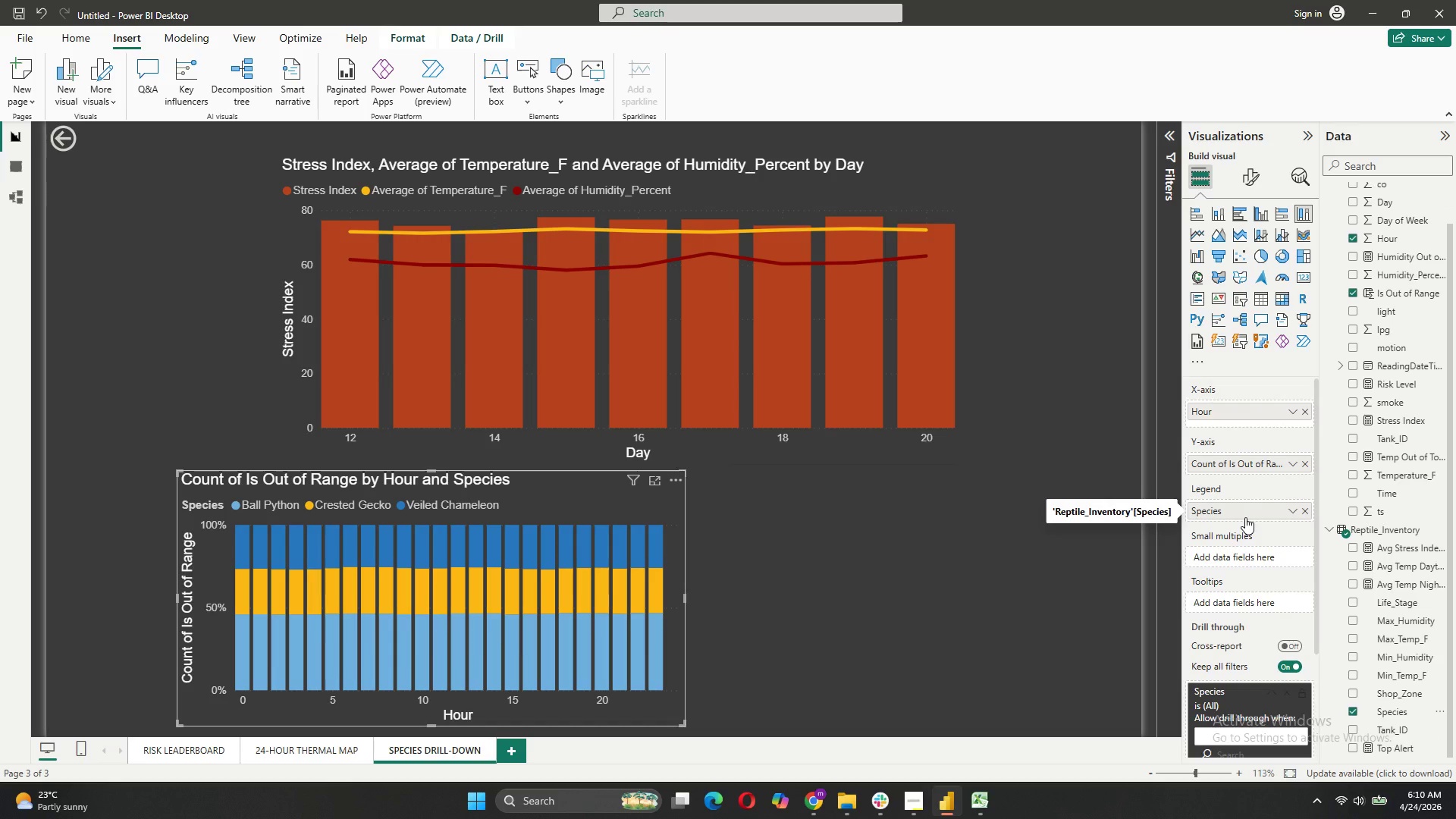 
left_click_drag(start_coordinate=[1404, 728], to_coordinate=[1266, 511])
 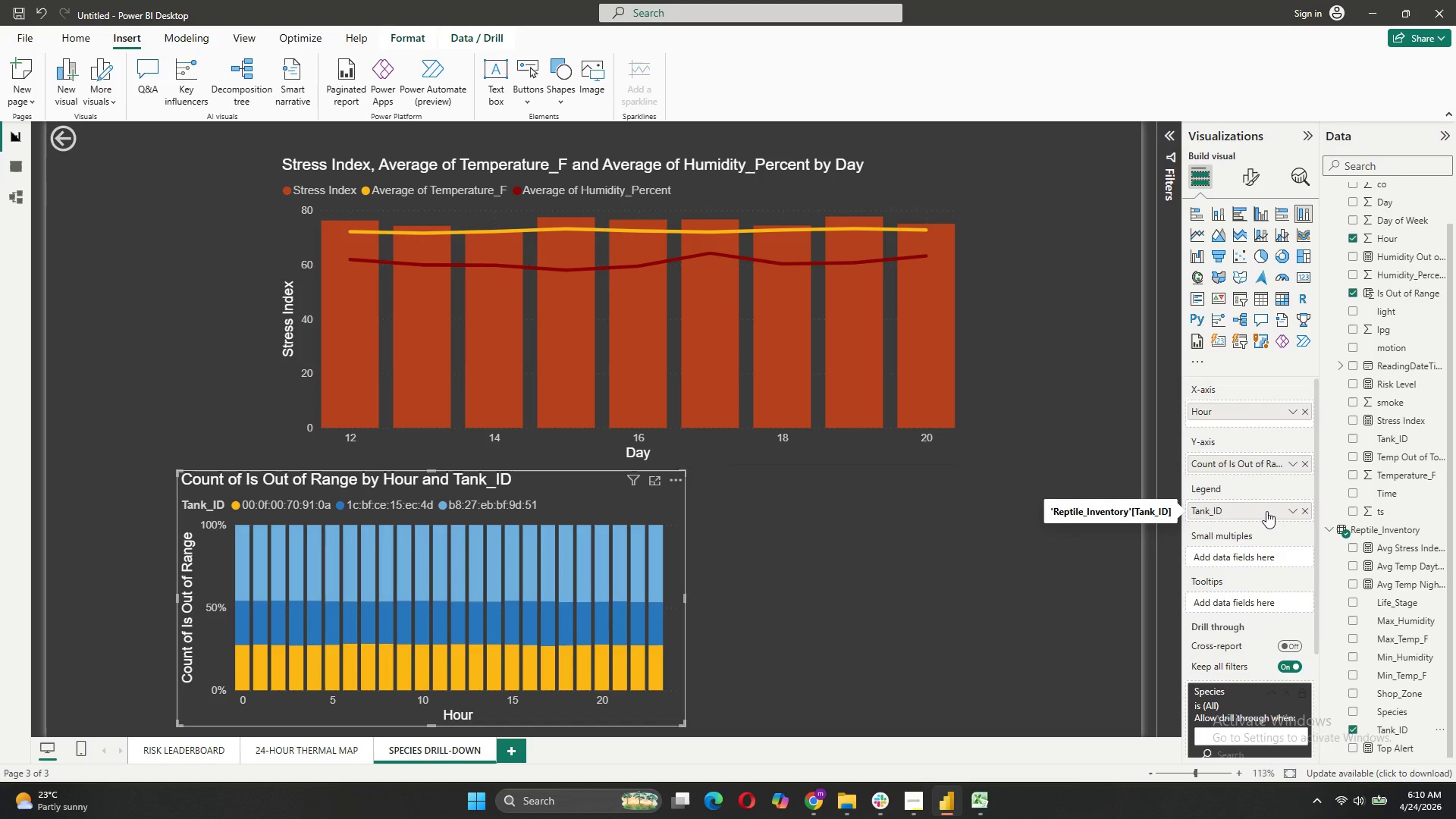 
wait(14.02)
 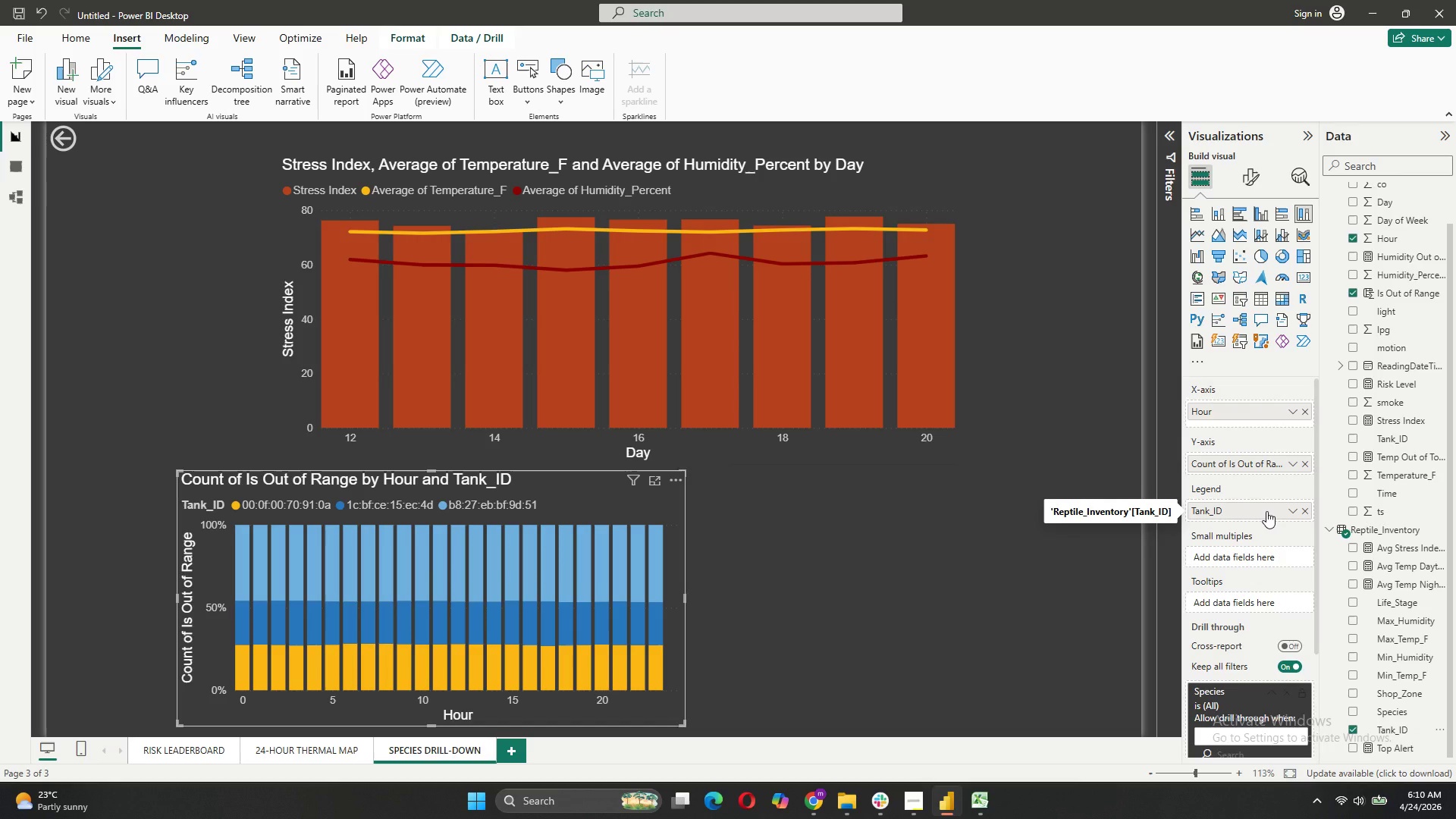 
left_click([1249, 180])
 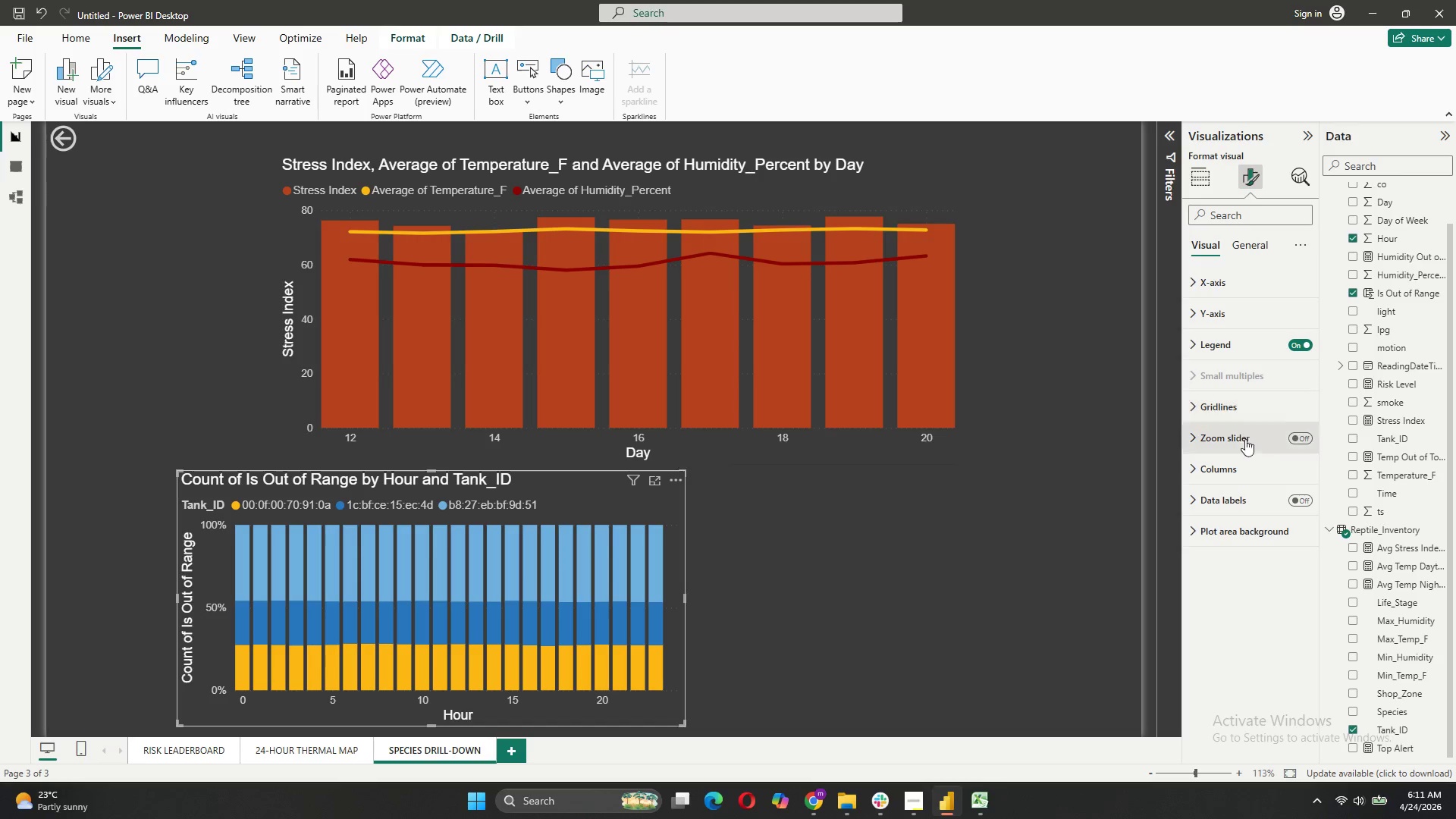 
left_click([1232, 470])
 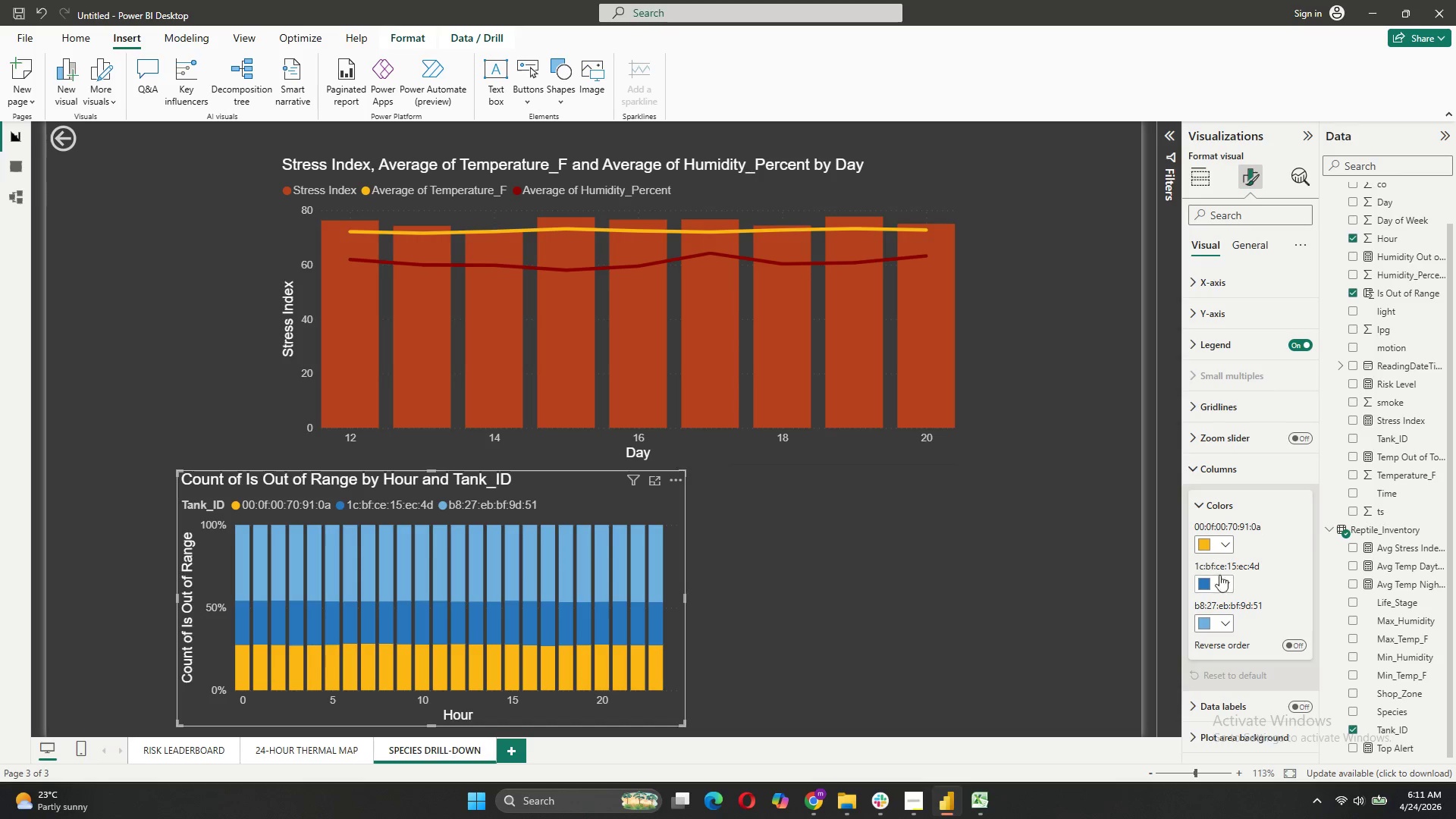 
left_click([1225, 586])
 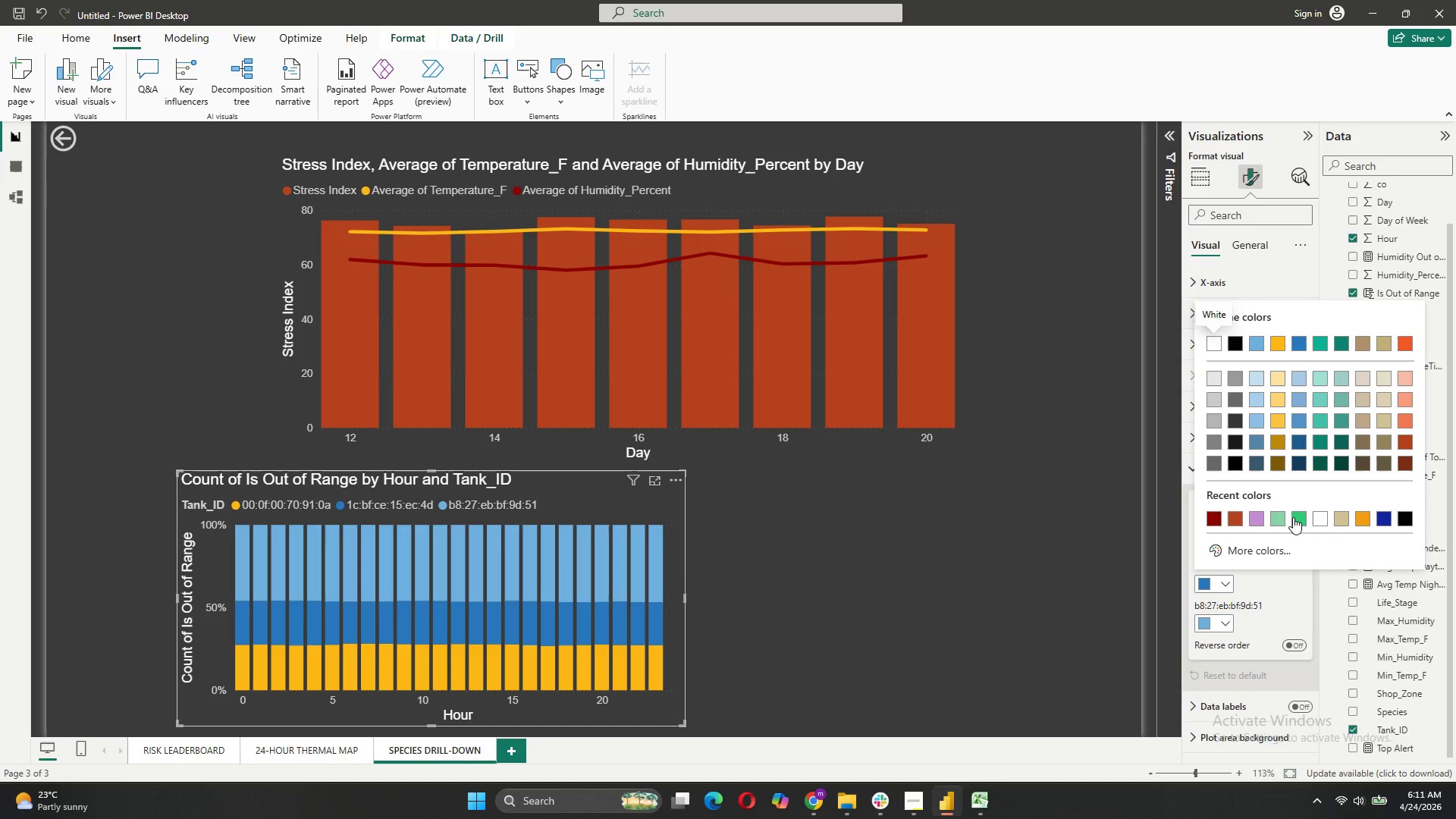 
left_click([1293, 517])
 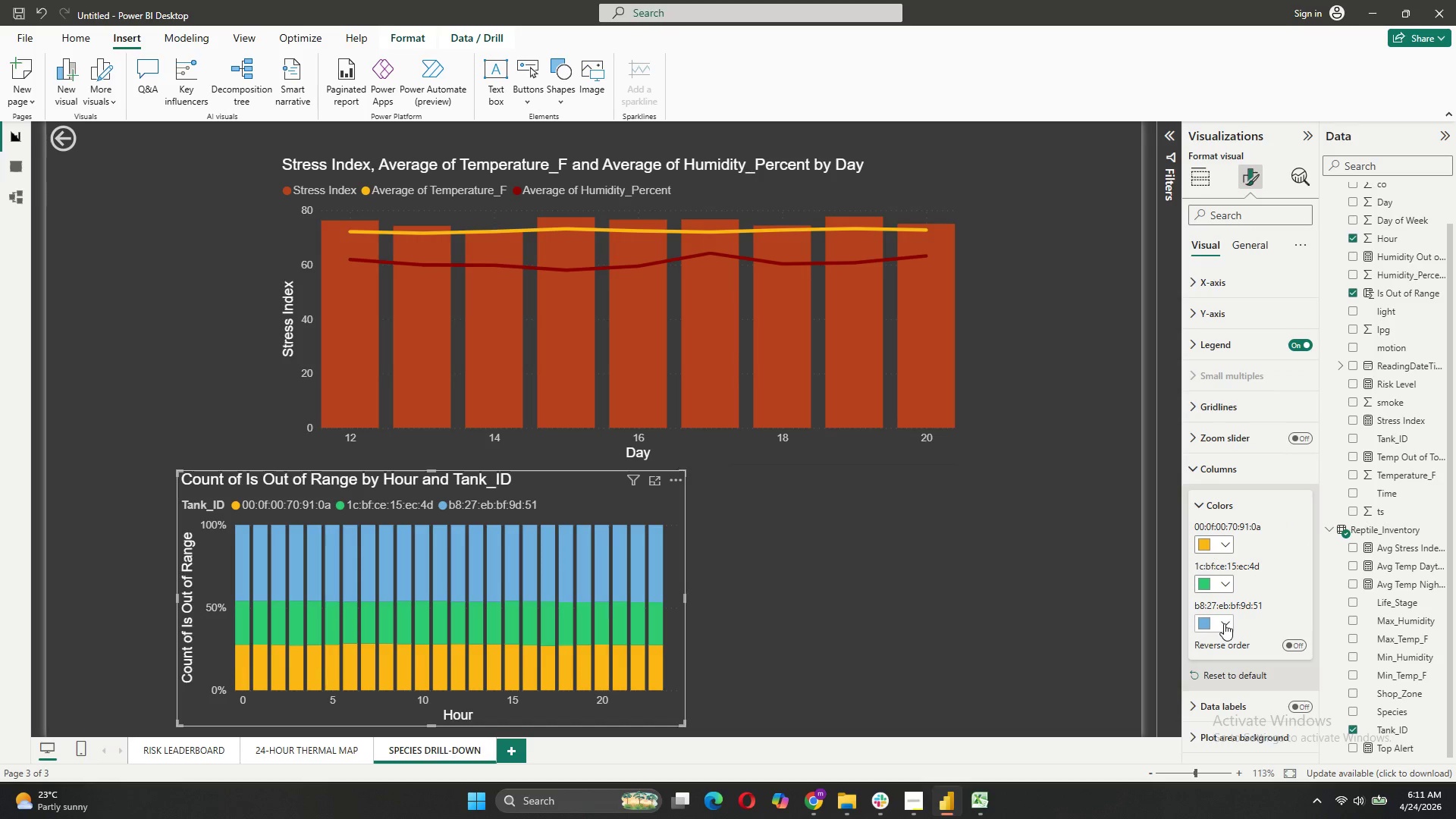 
left_click([1222, 623])
 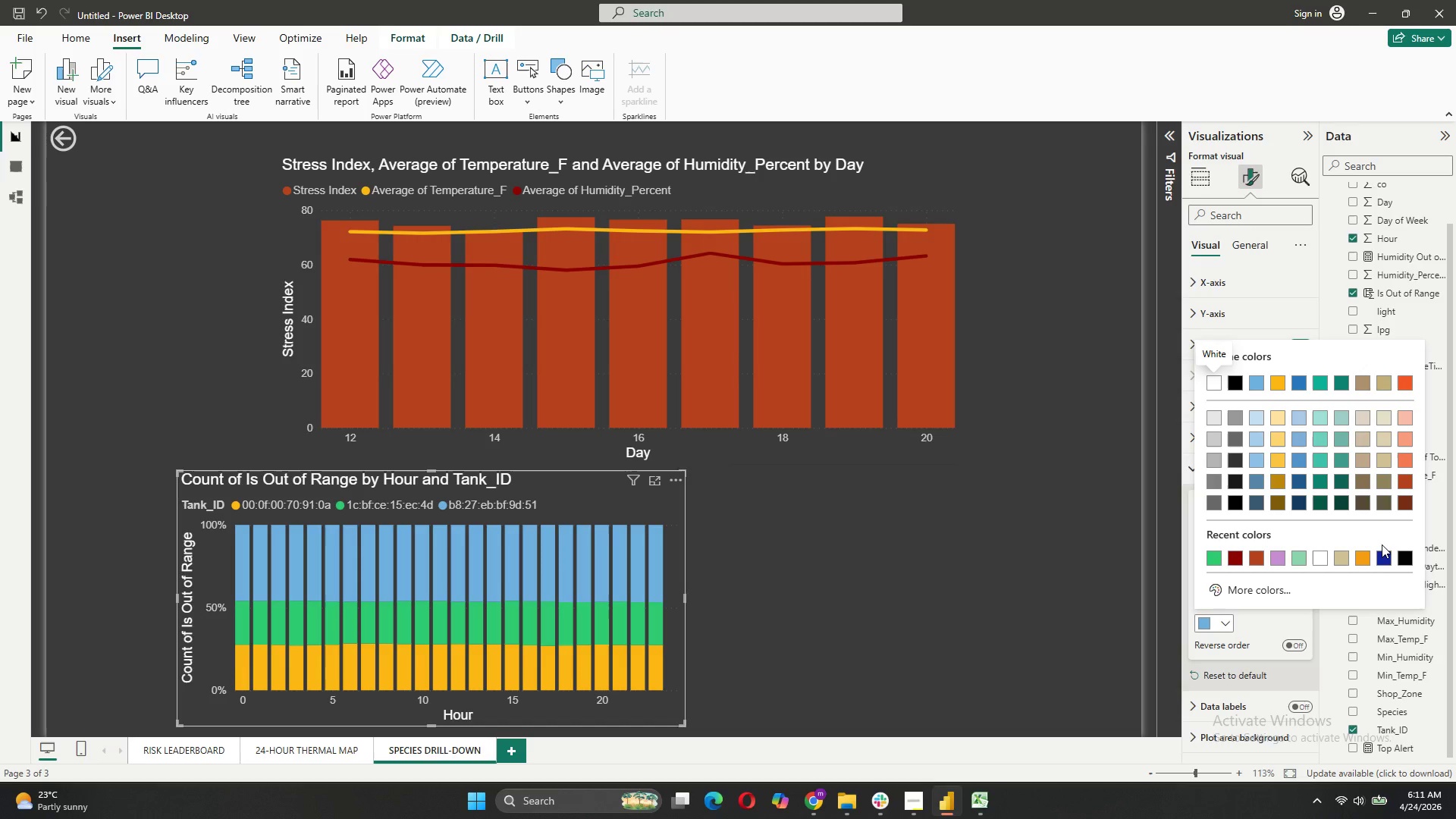 
left_click([1387, 557])
 